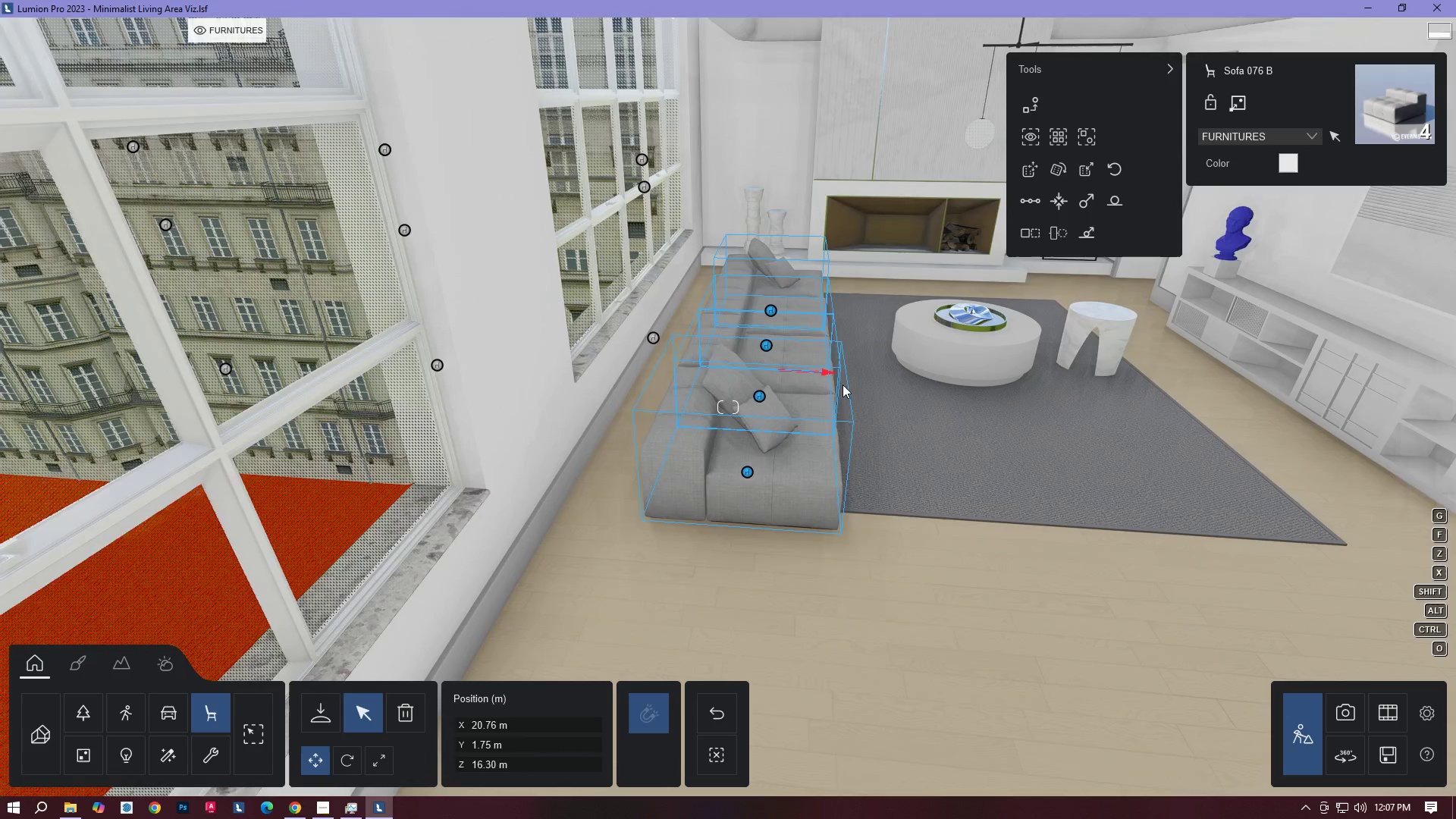 
hold_key(key=D, duration=1.09)
 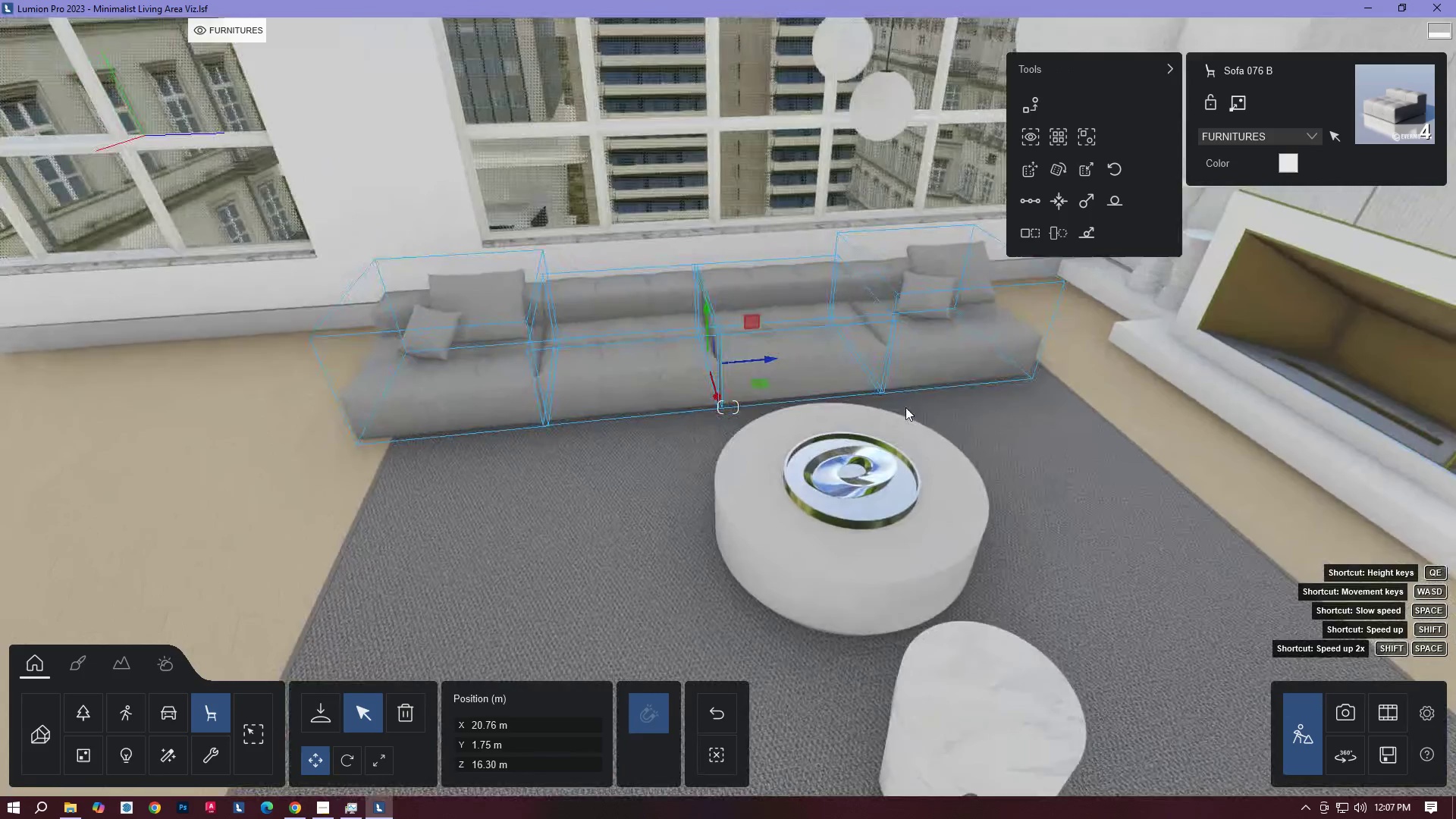 
type(WQD)
 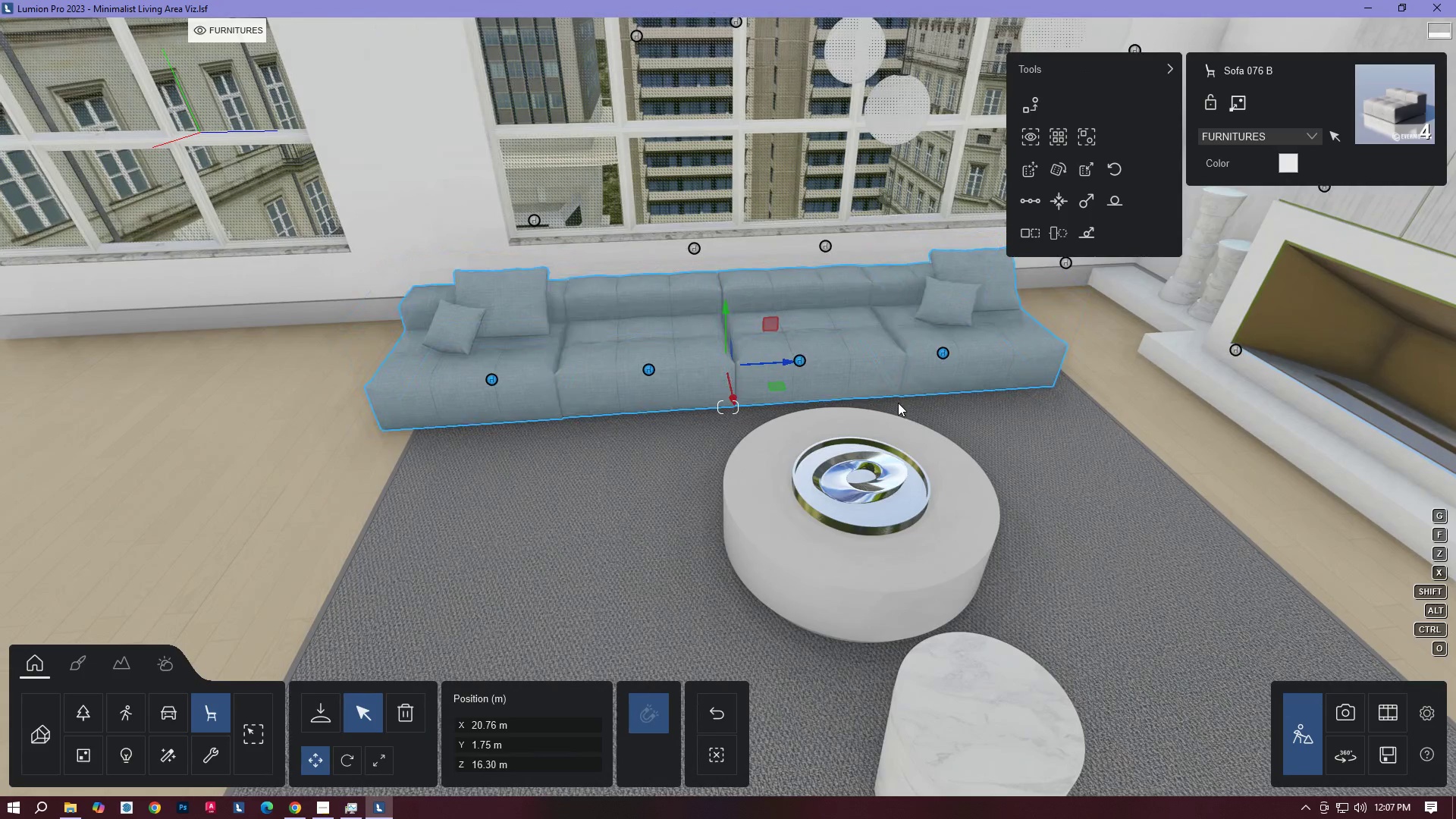 
key(A)
 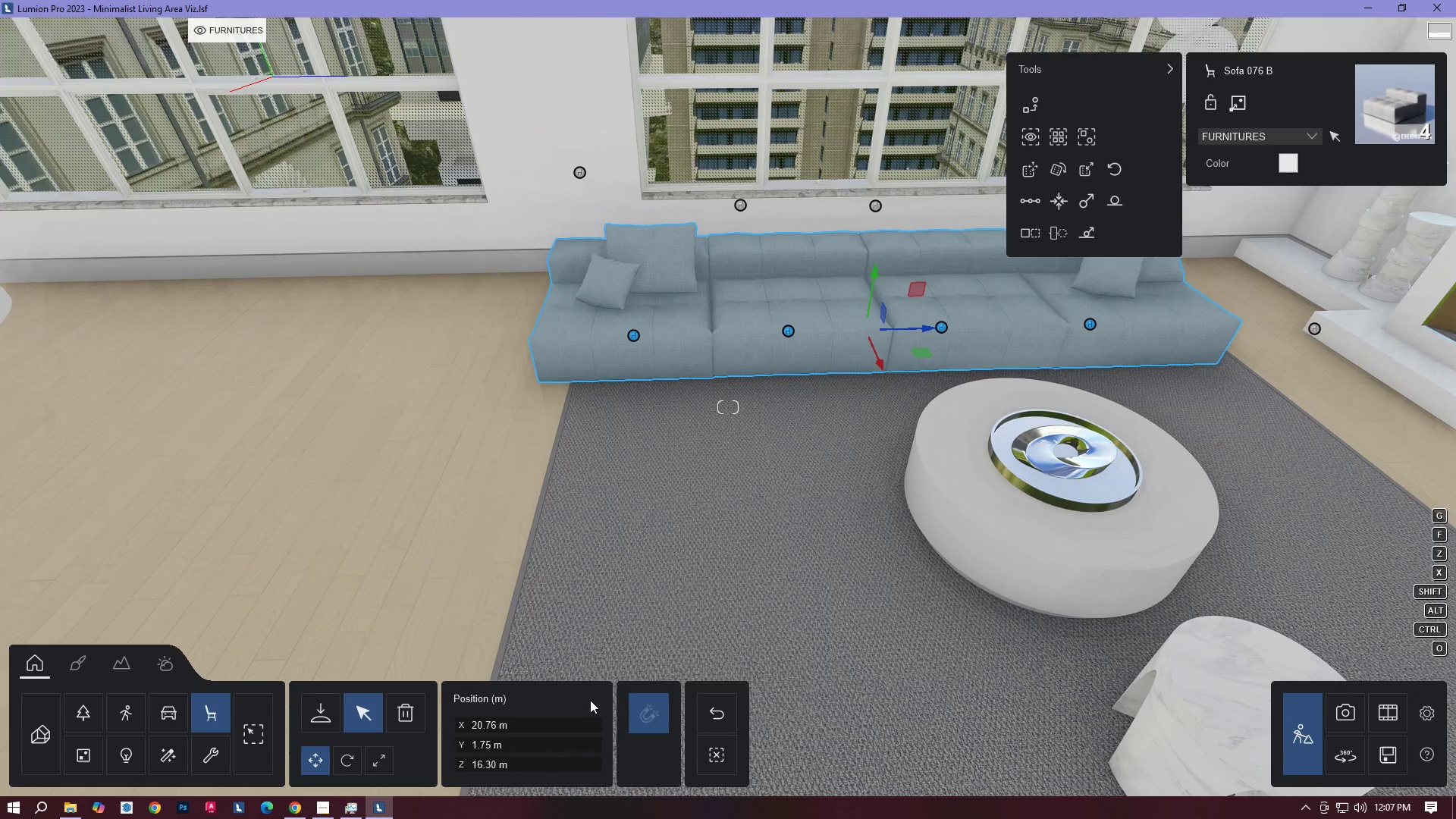 
left_click([725, 758])
 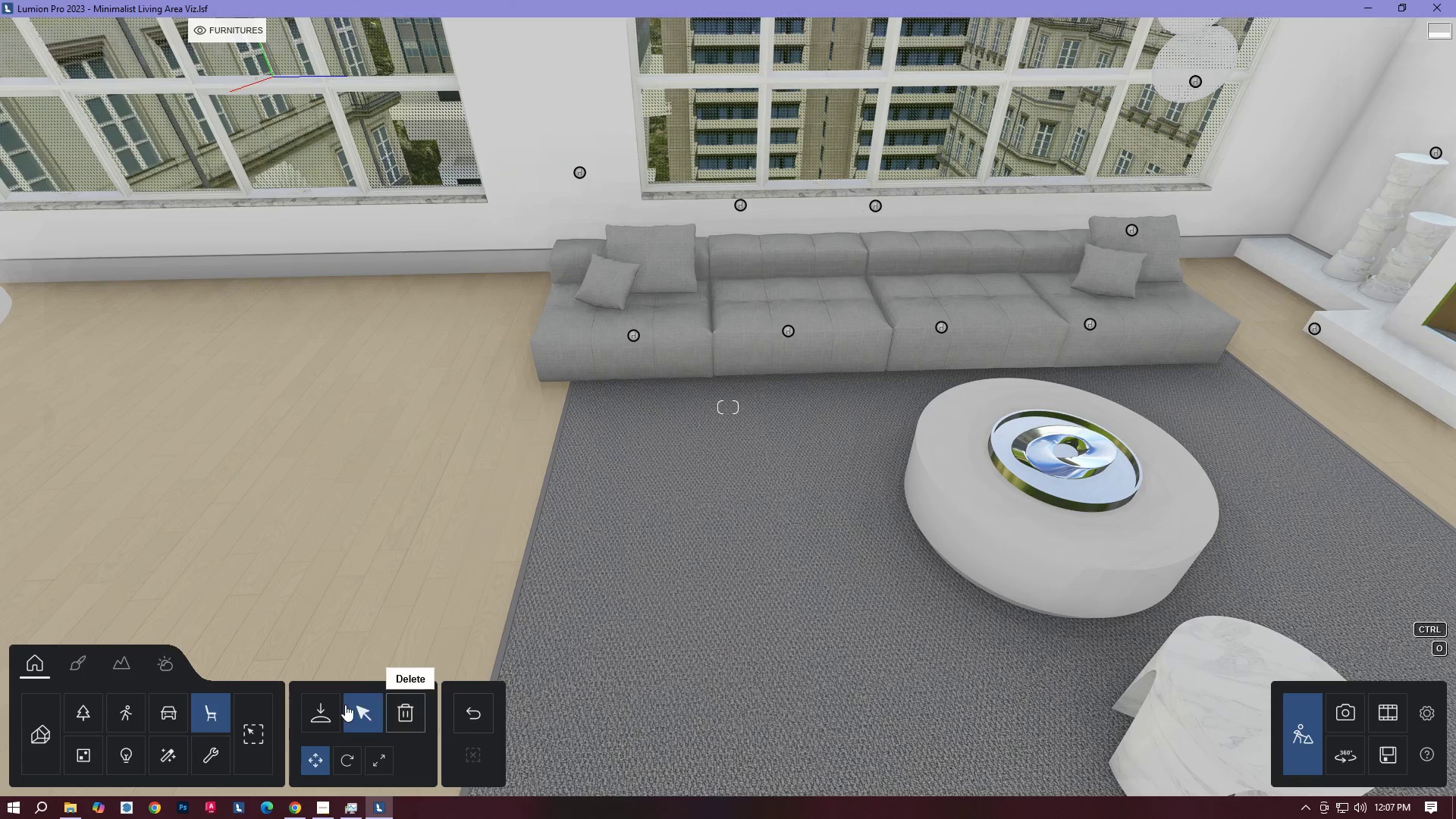 
left_click([328, 710])
 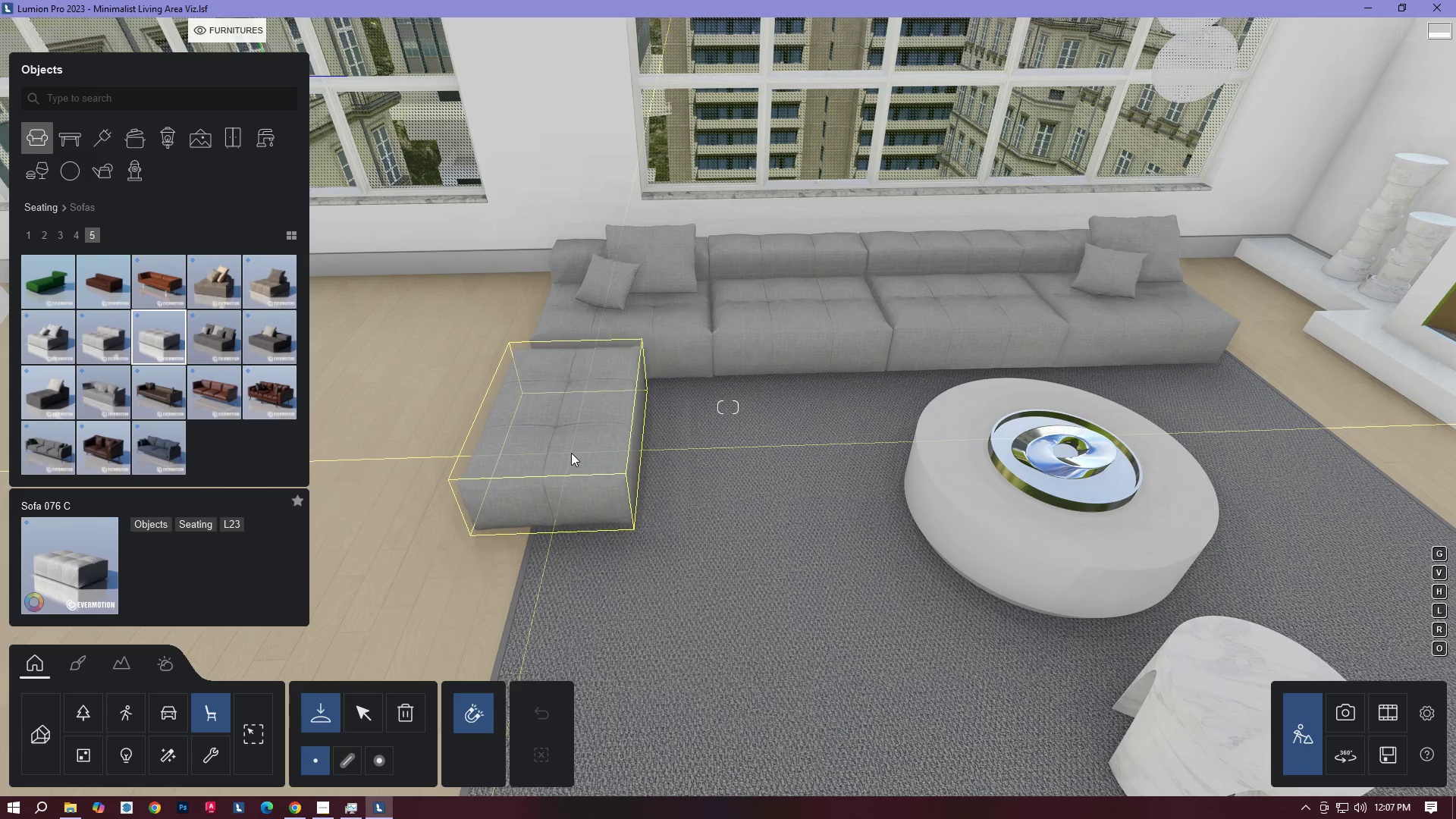 
left_click([580, 447])
 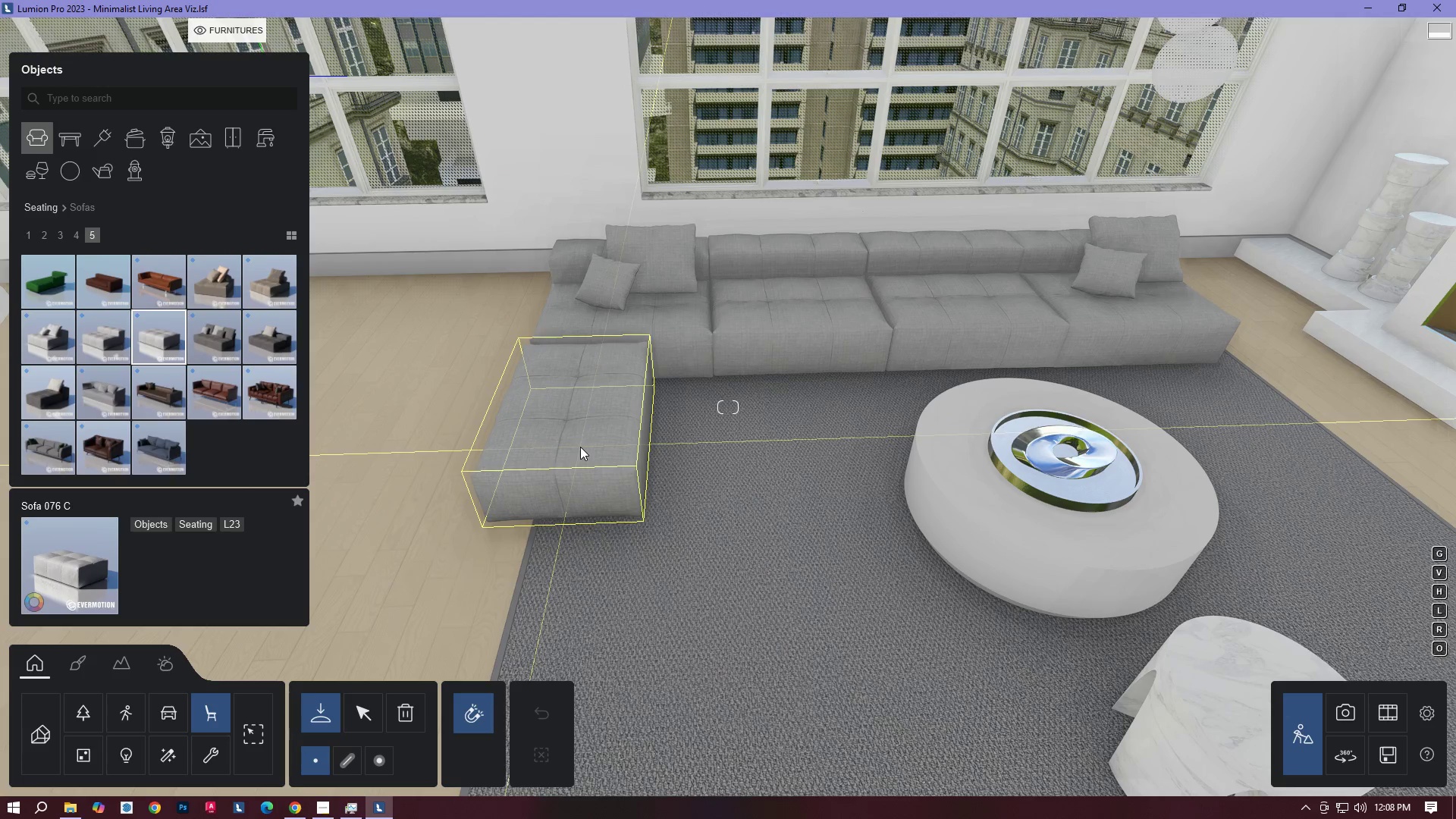 
hold_key(key=A, duration=0.59)
 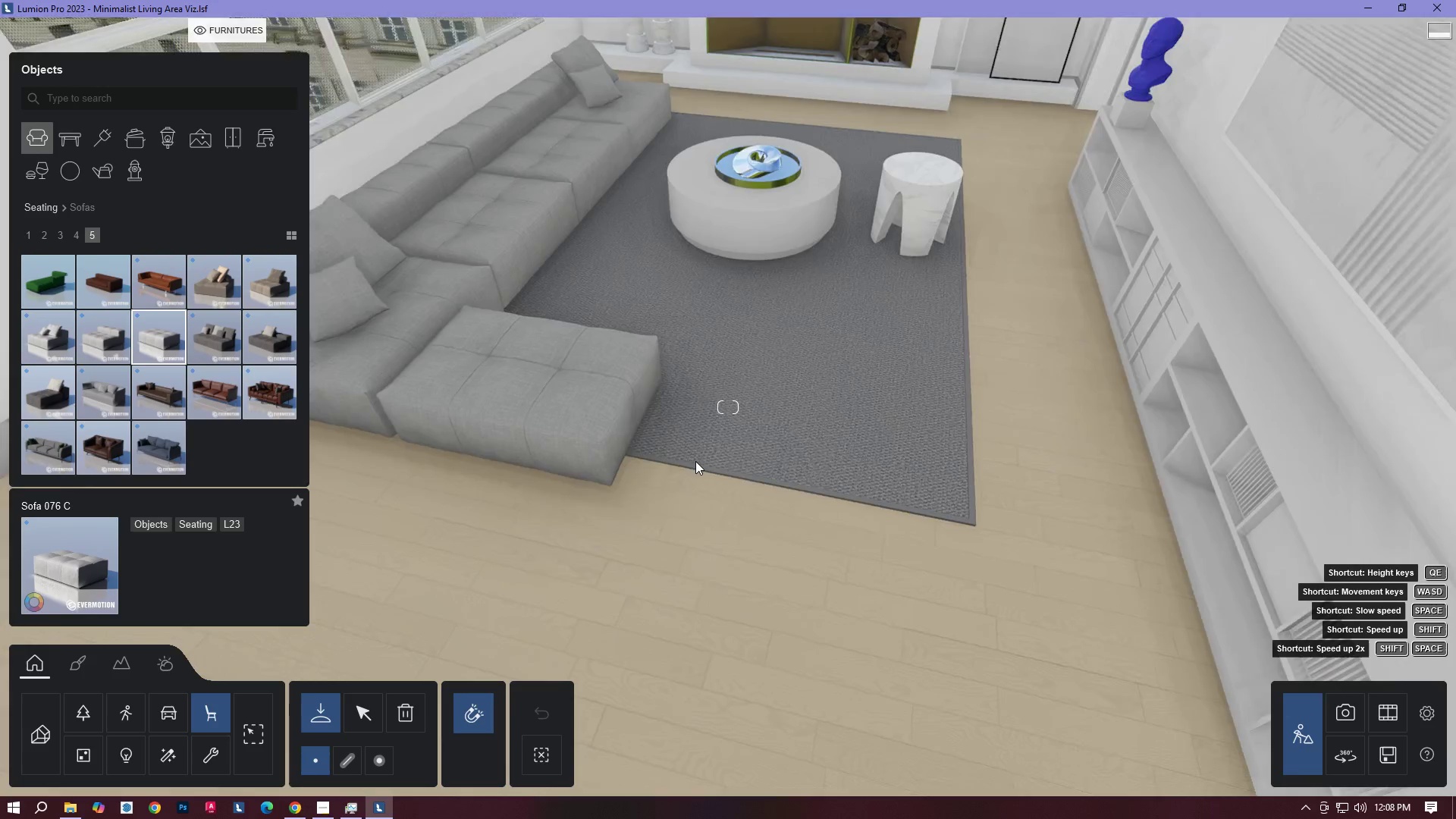 
hold_key(key=A, duration=0.36)
 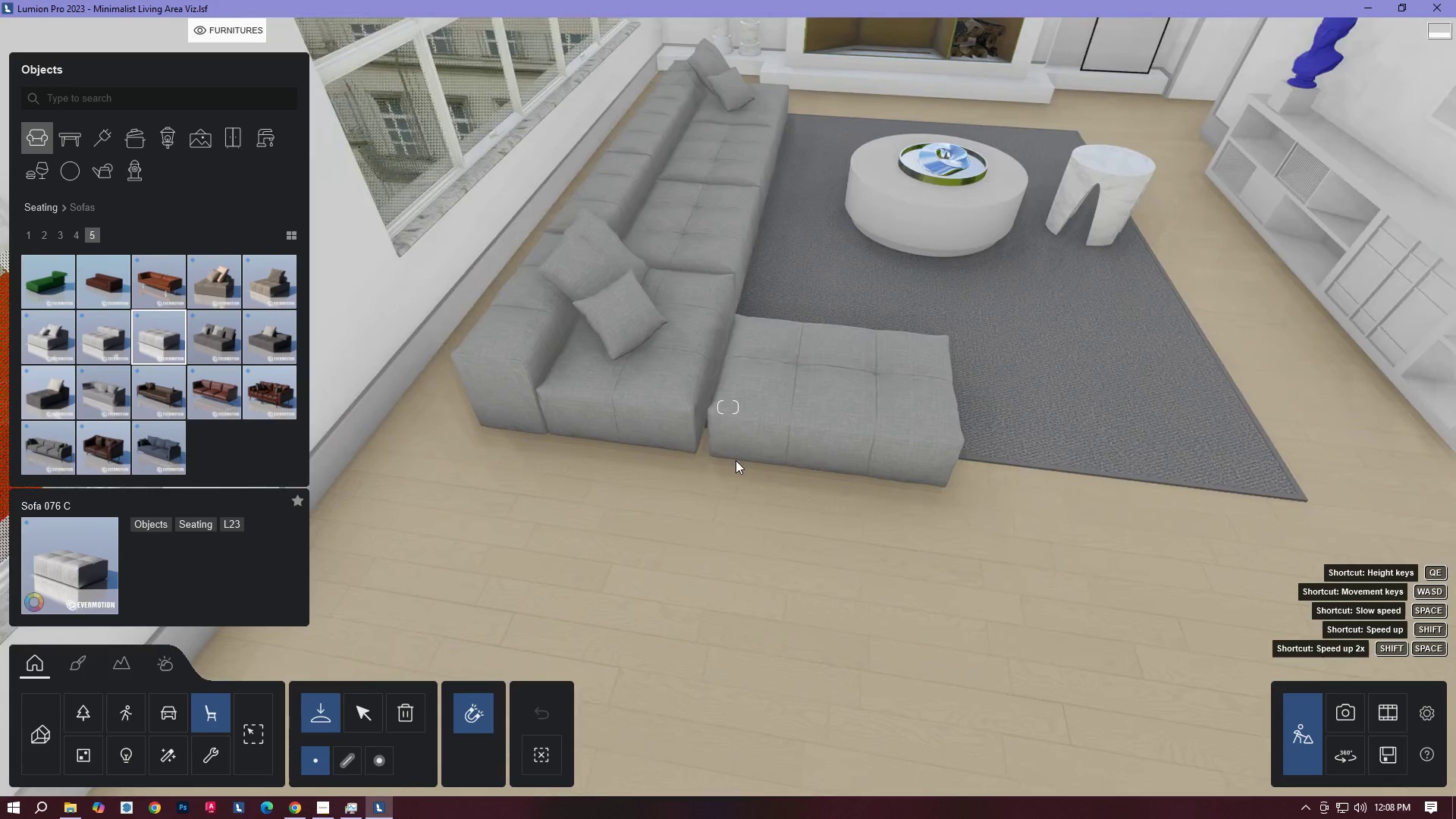 
type(WQDEQAW)
 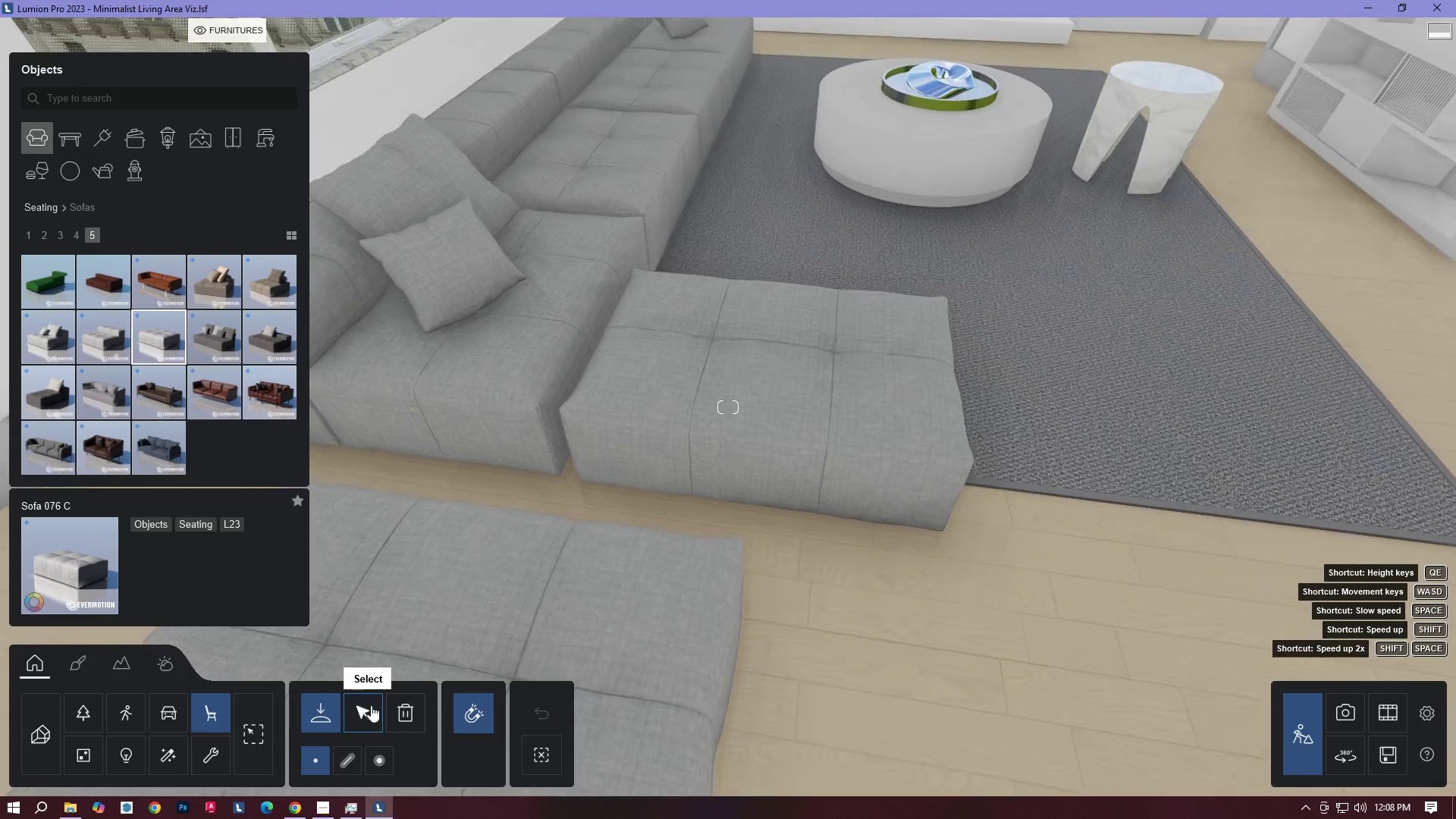 
left_click([369, 707])
 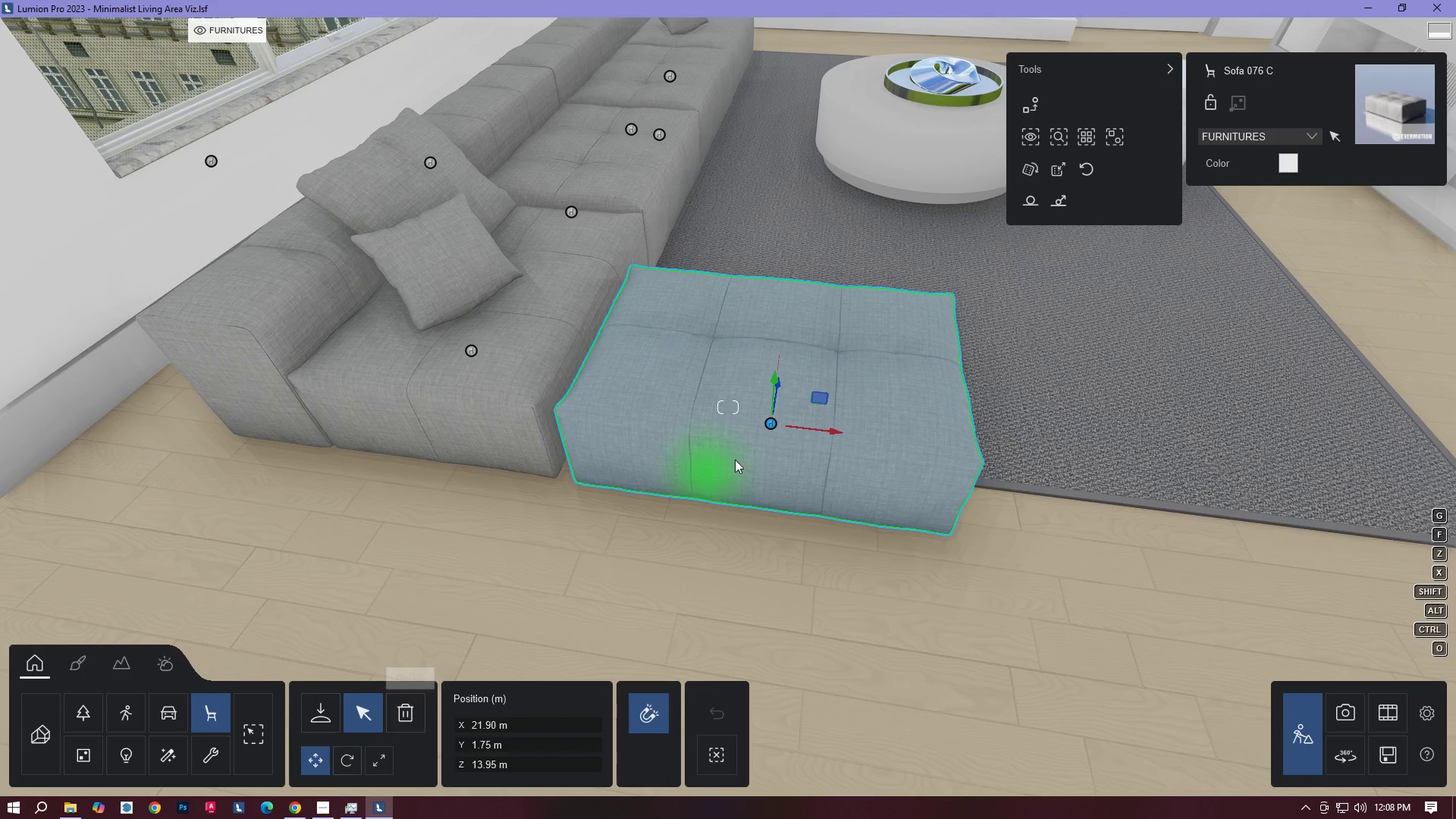 
left_click_drag(start_coordinate=[821, 434], to_coordinate=[801, 428])
 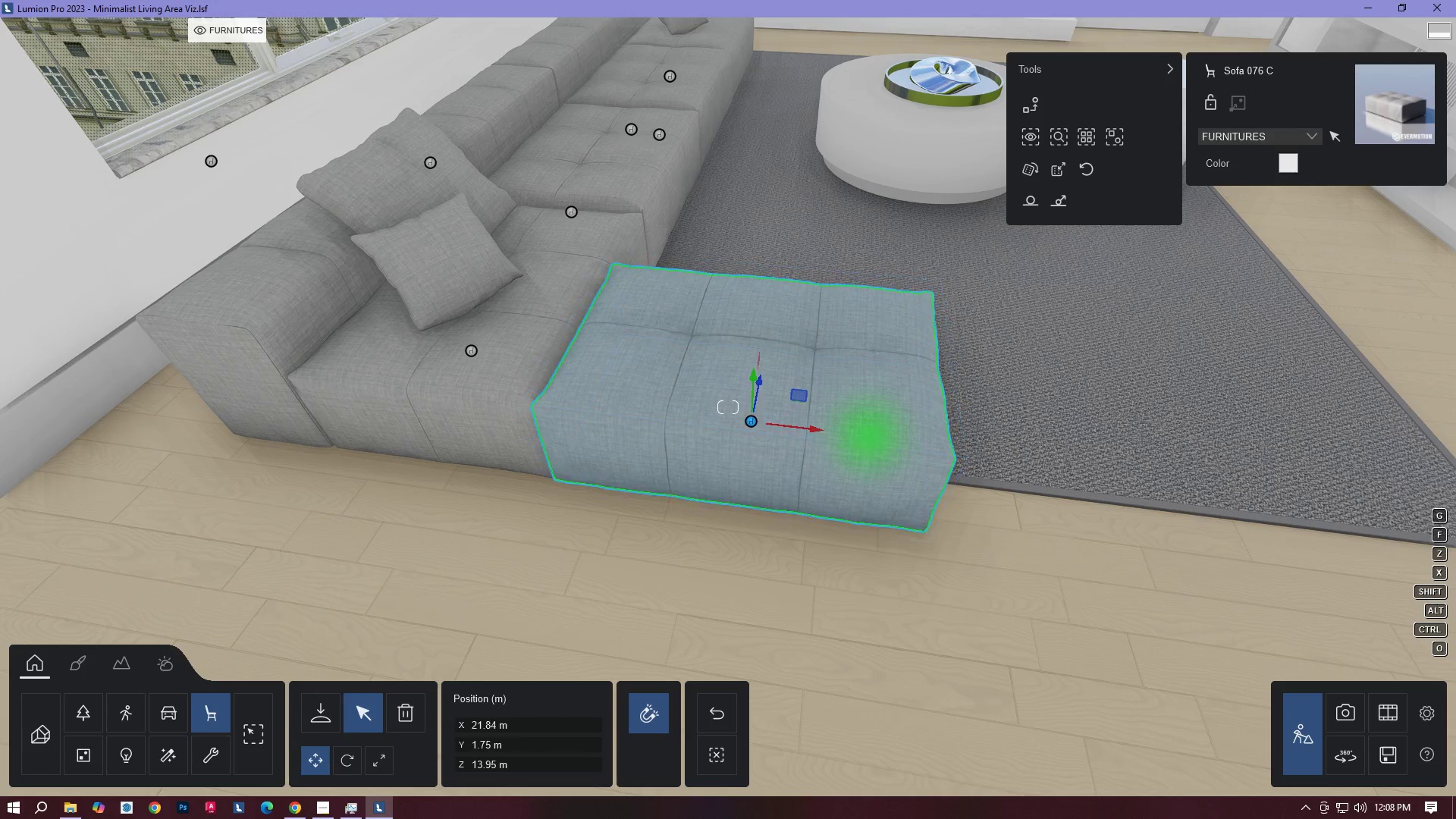 
hold_key(key=D, duration=0.33)
 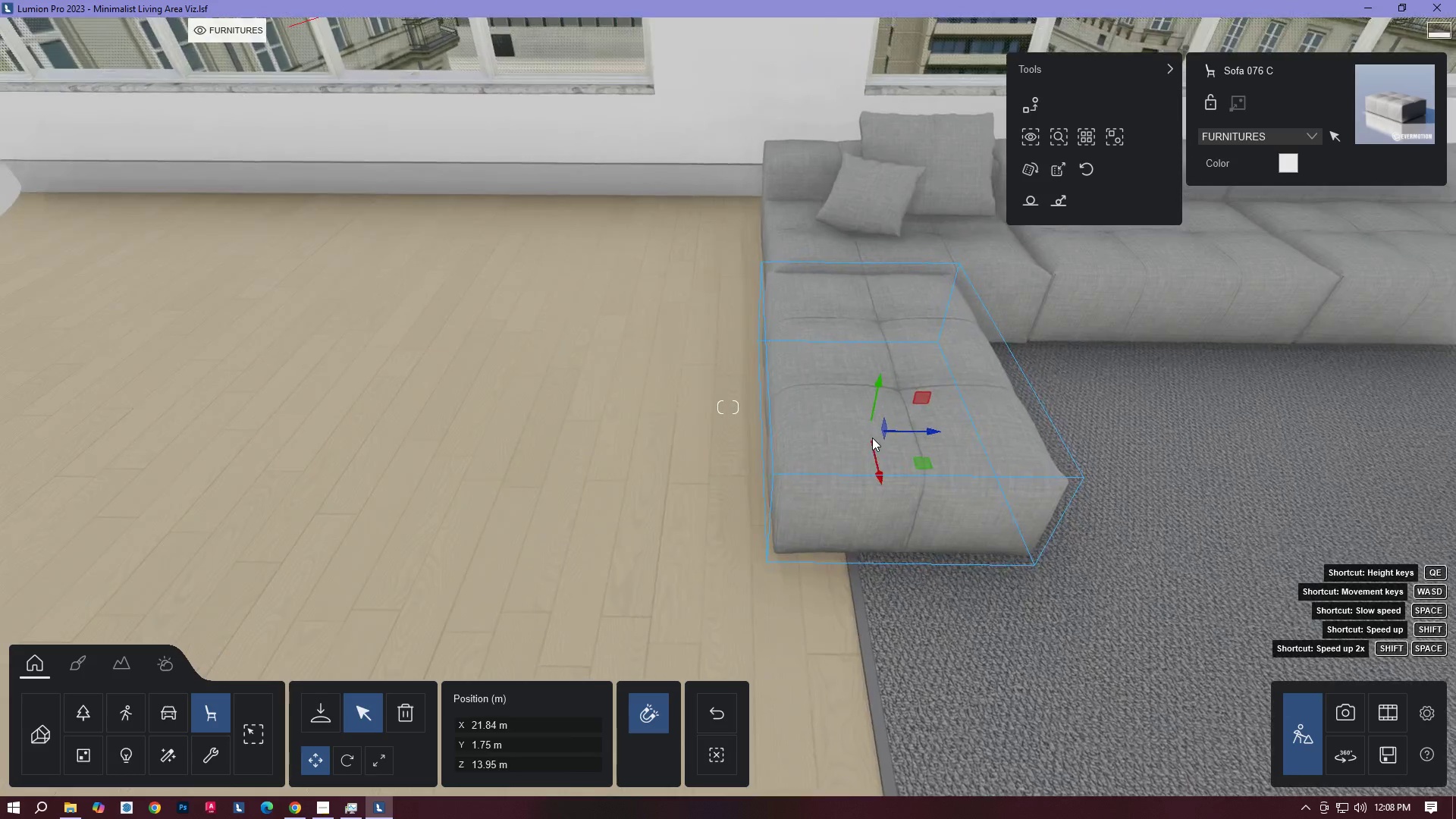 
key(D)
 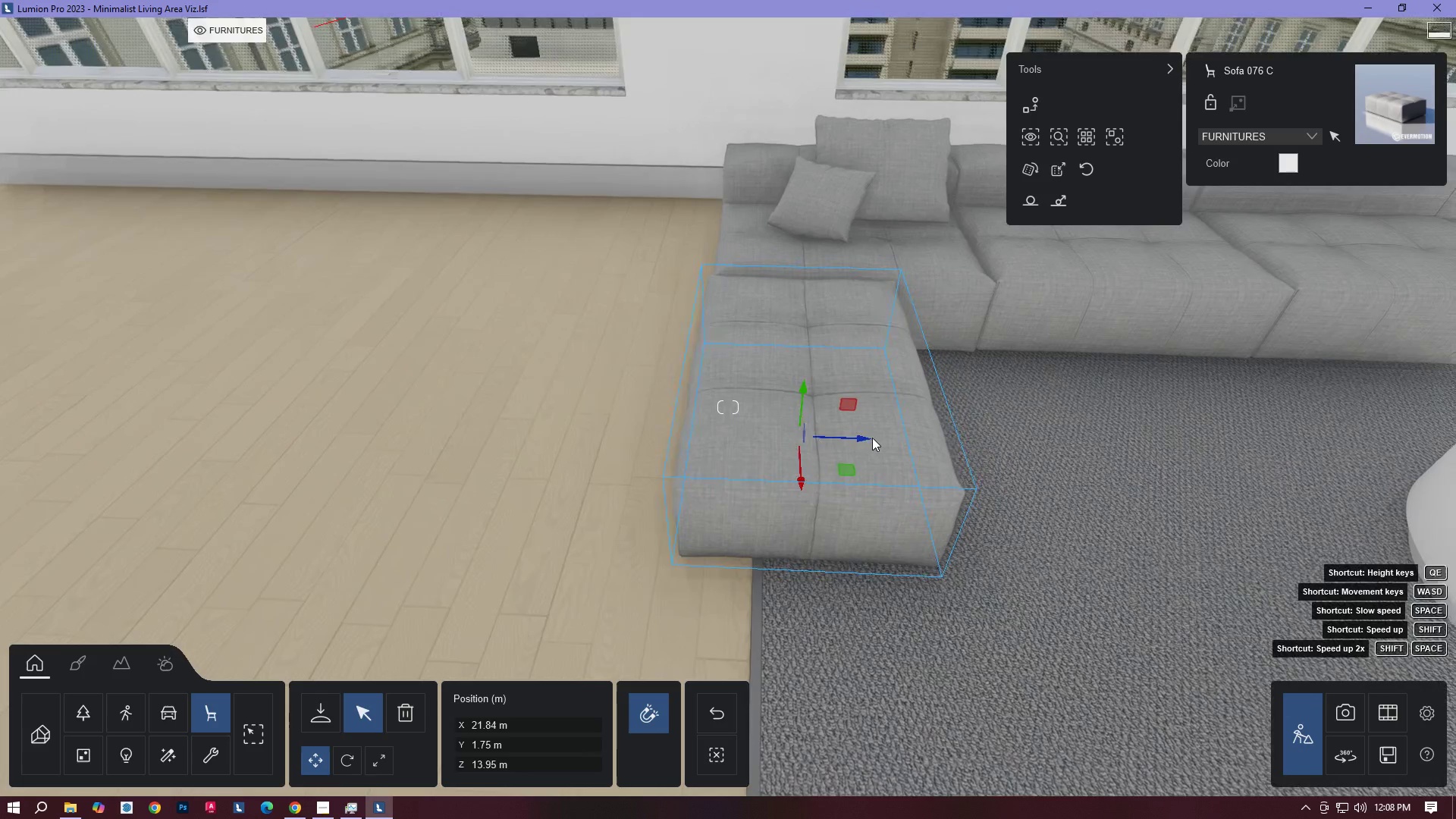 
right_click([872, 438])
 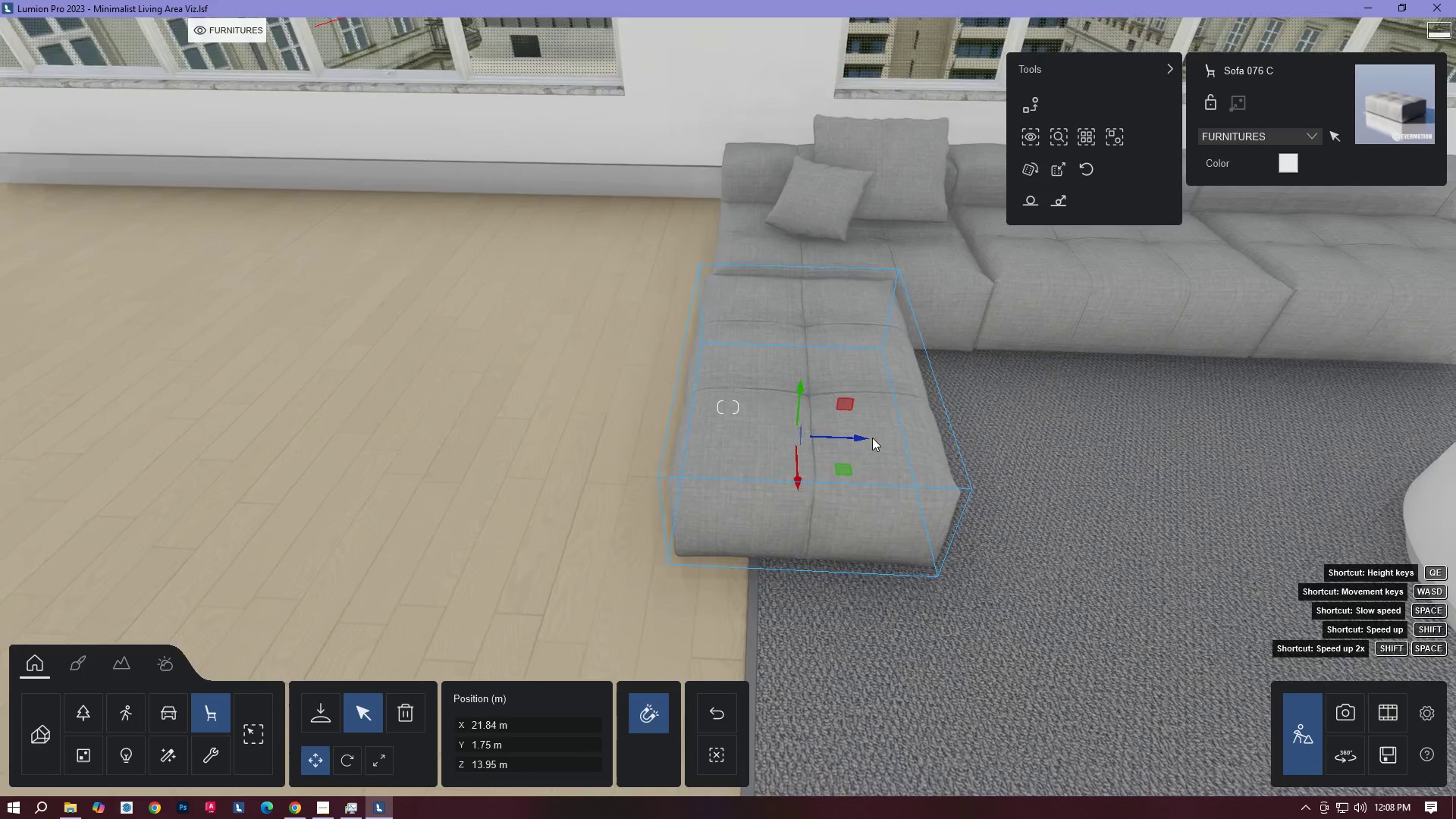 
key(W)
 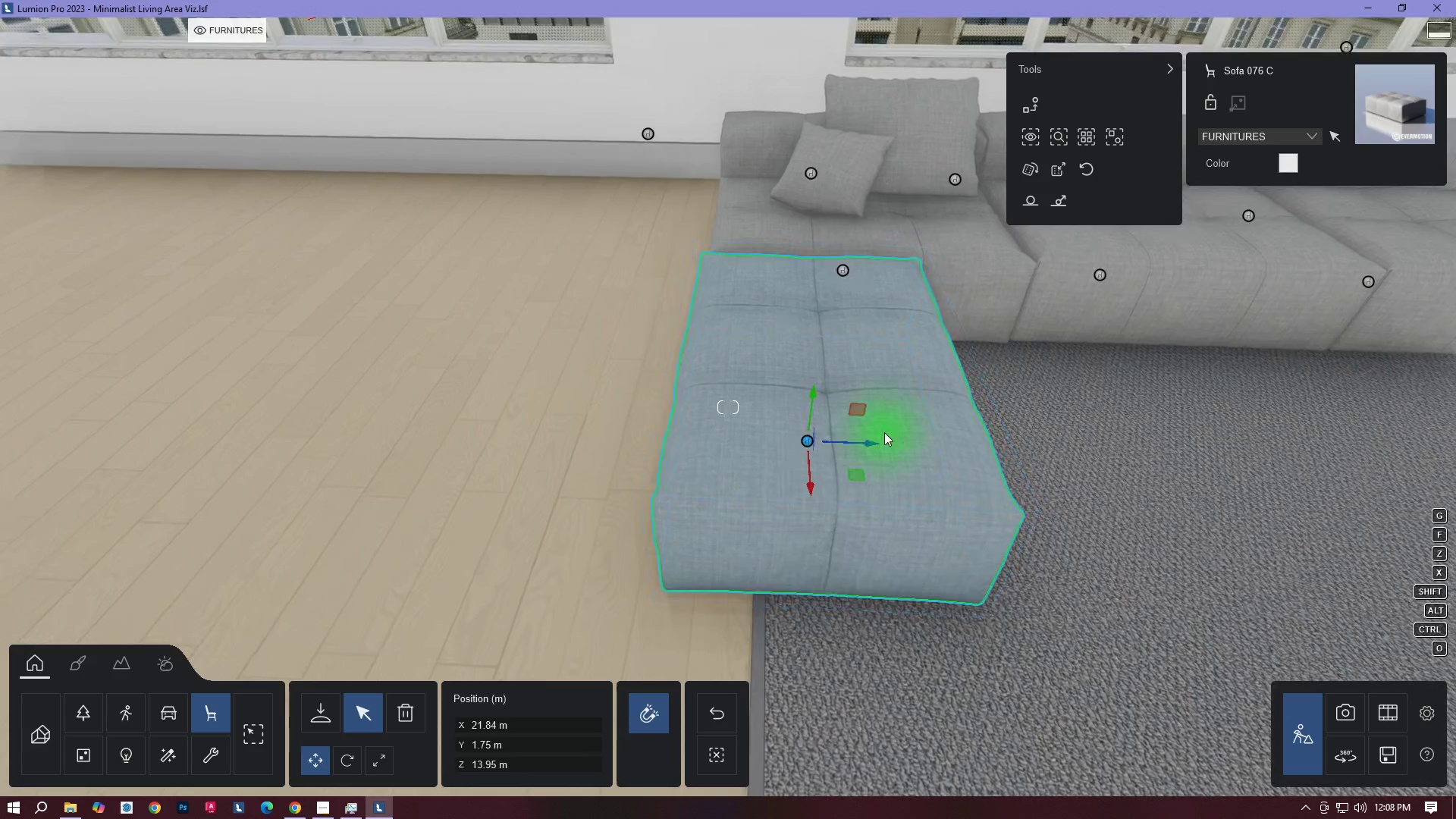 
hold_key(key=Space, duration=1.16)
 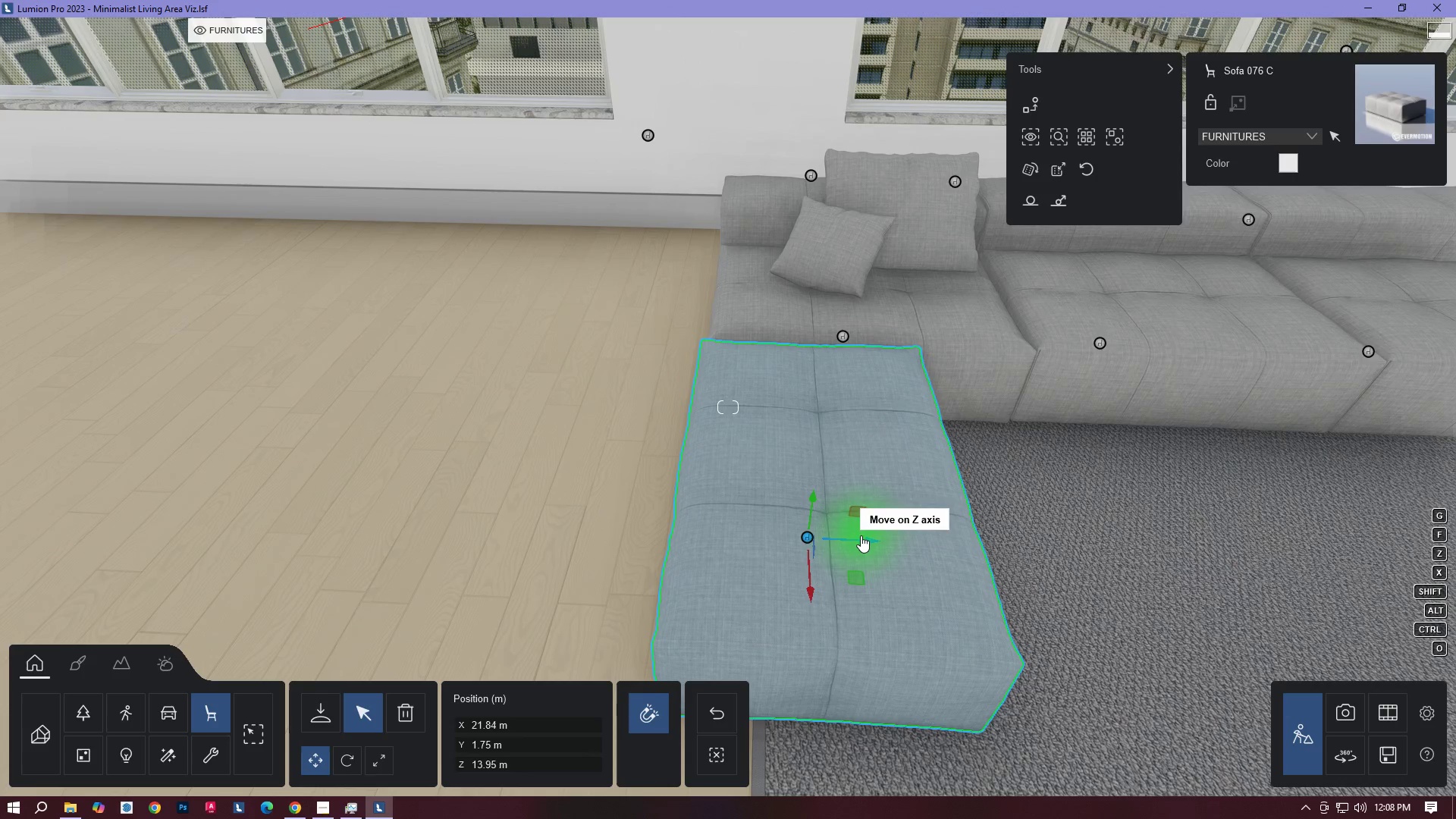 
key(Q)
 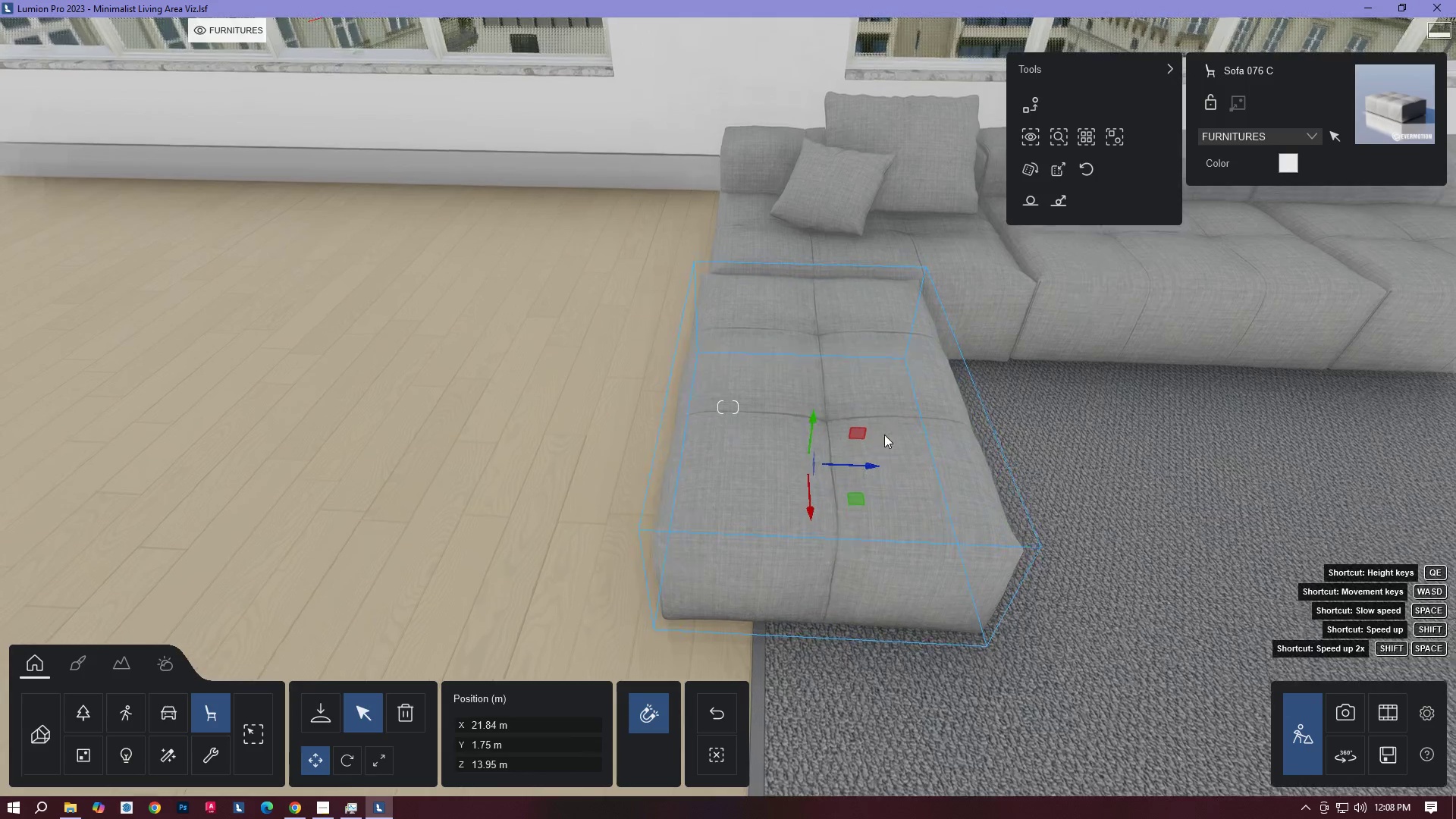 
hold_key(key=Q, duration=0.33)
 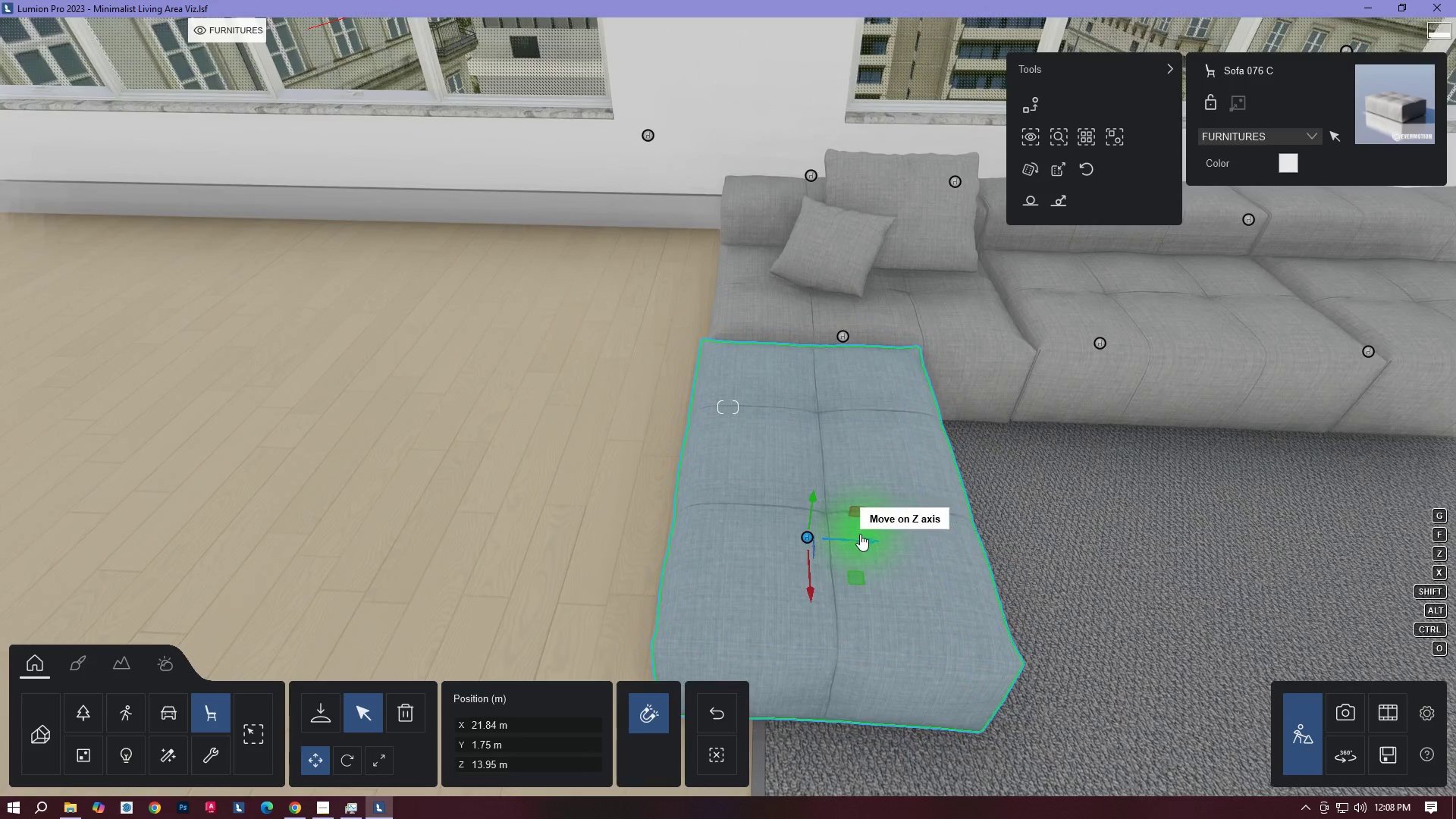 
left_click_drag(start_coordinate=[861, 541], to_coordinate=[867, 543])
 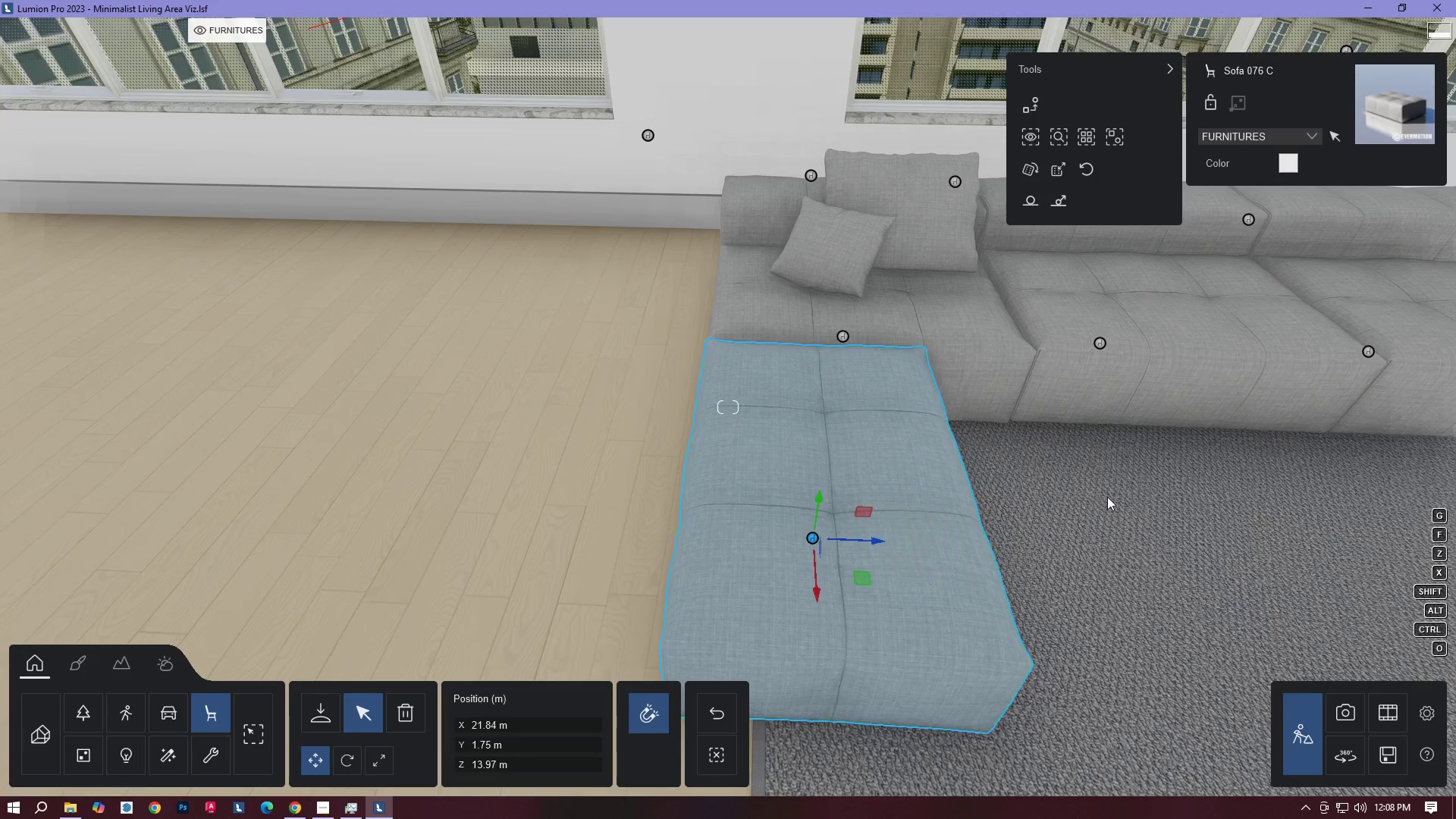 
hold_key(key=D, duration=0.45)
 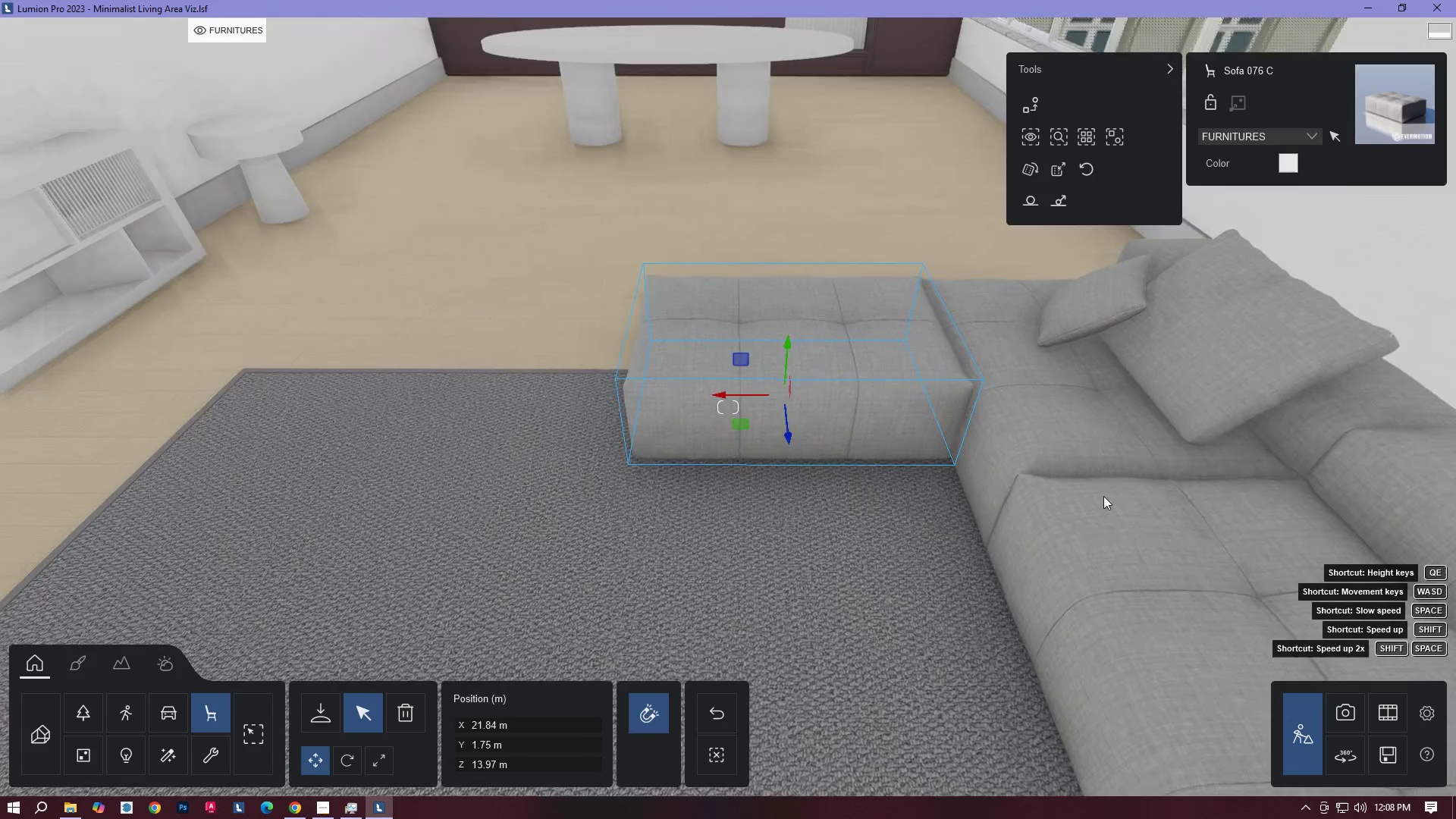 
type(DA)
 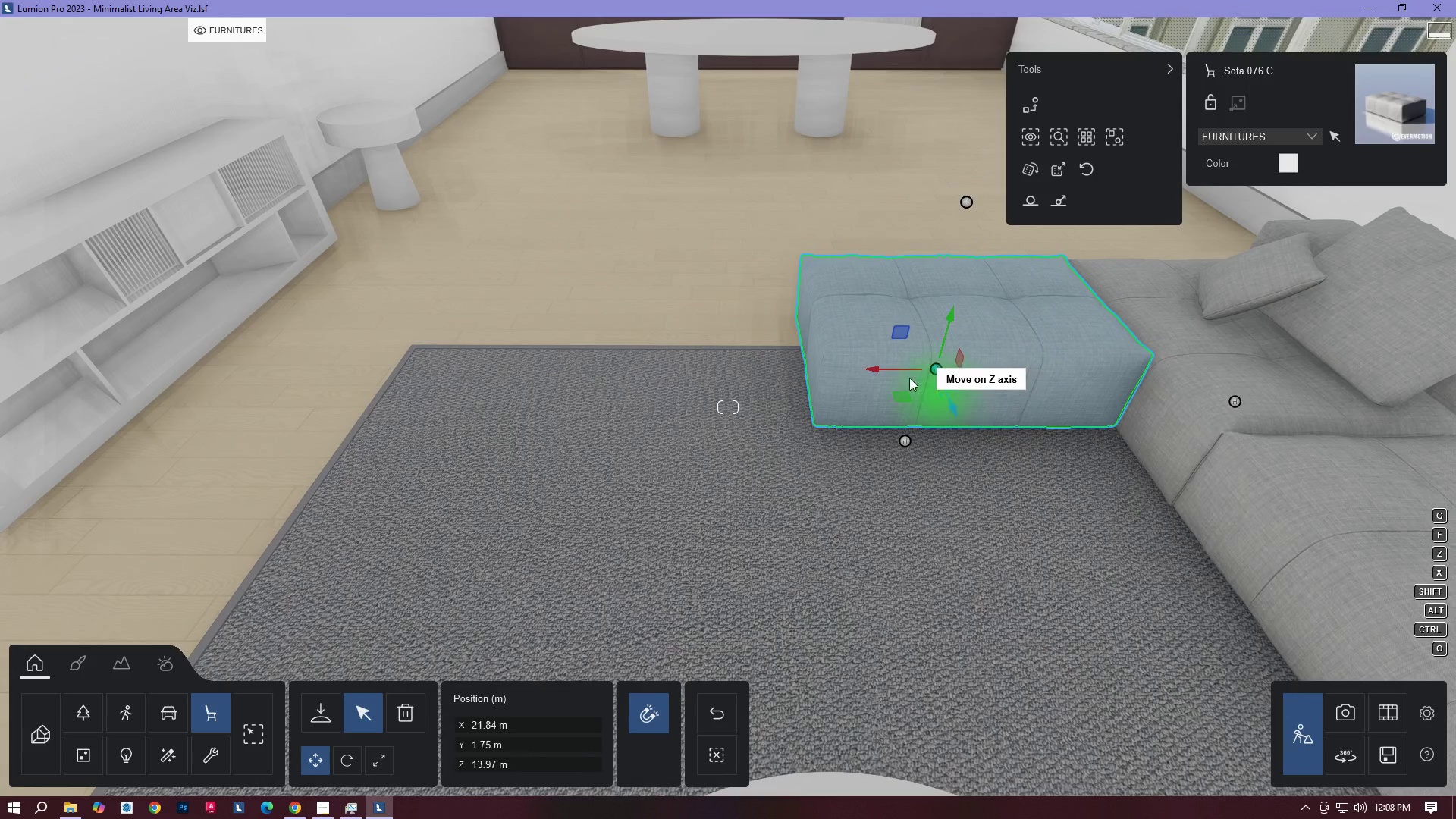 
hold_key(key=AltLeft, duration=1.52)
left_click_drag(start_coordinate=[902, 371], to_coordinate=[638, 381])
 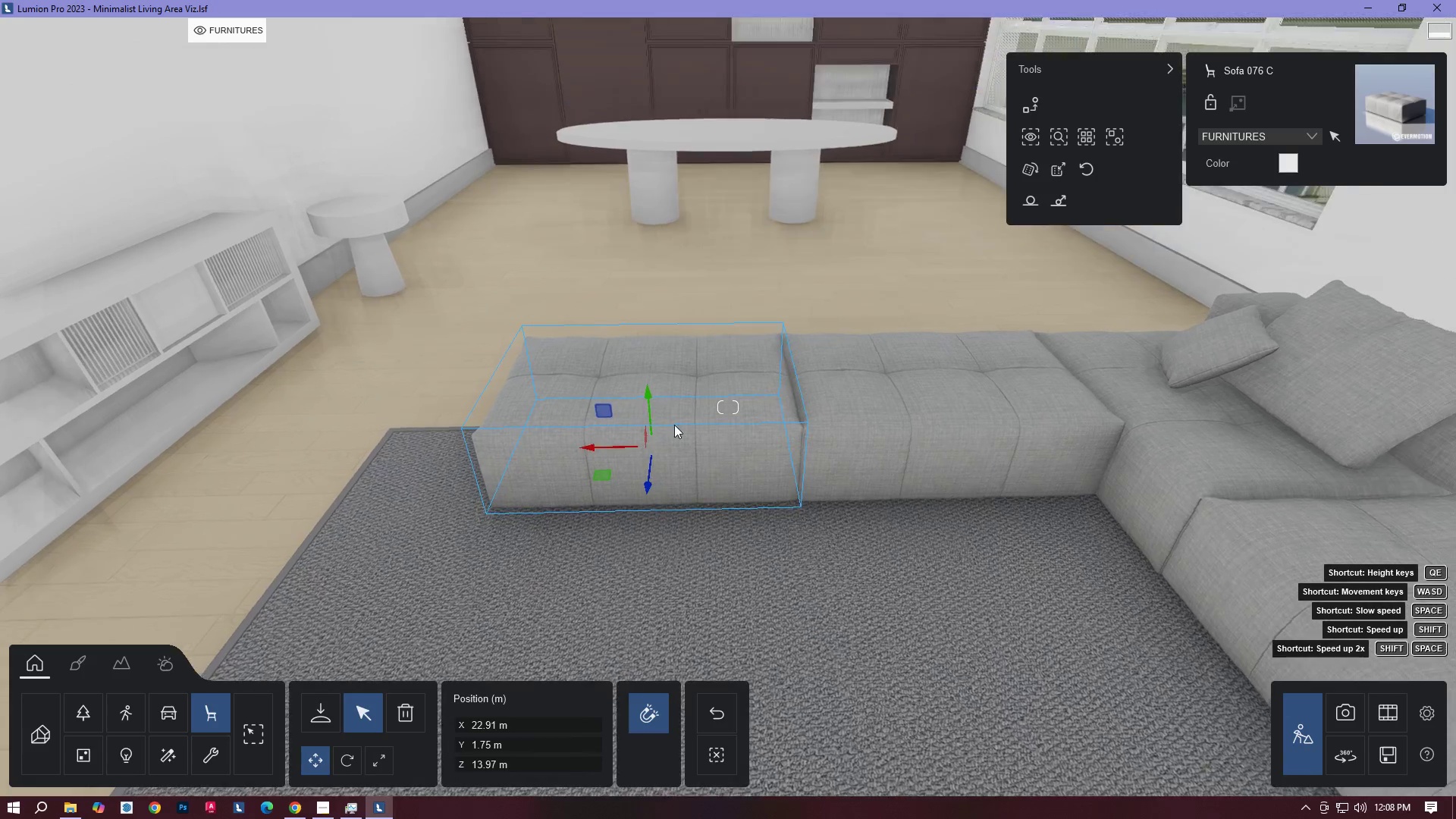 
hold_key(key=AltLeft, duration=1.05)
 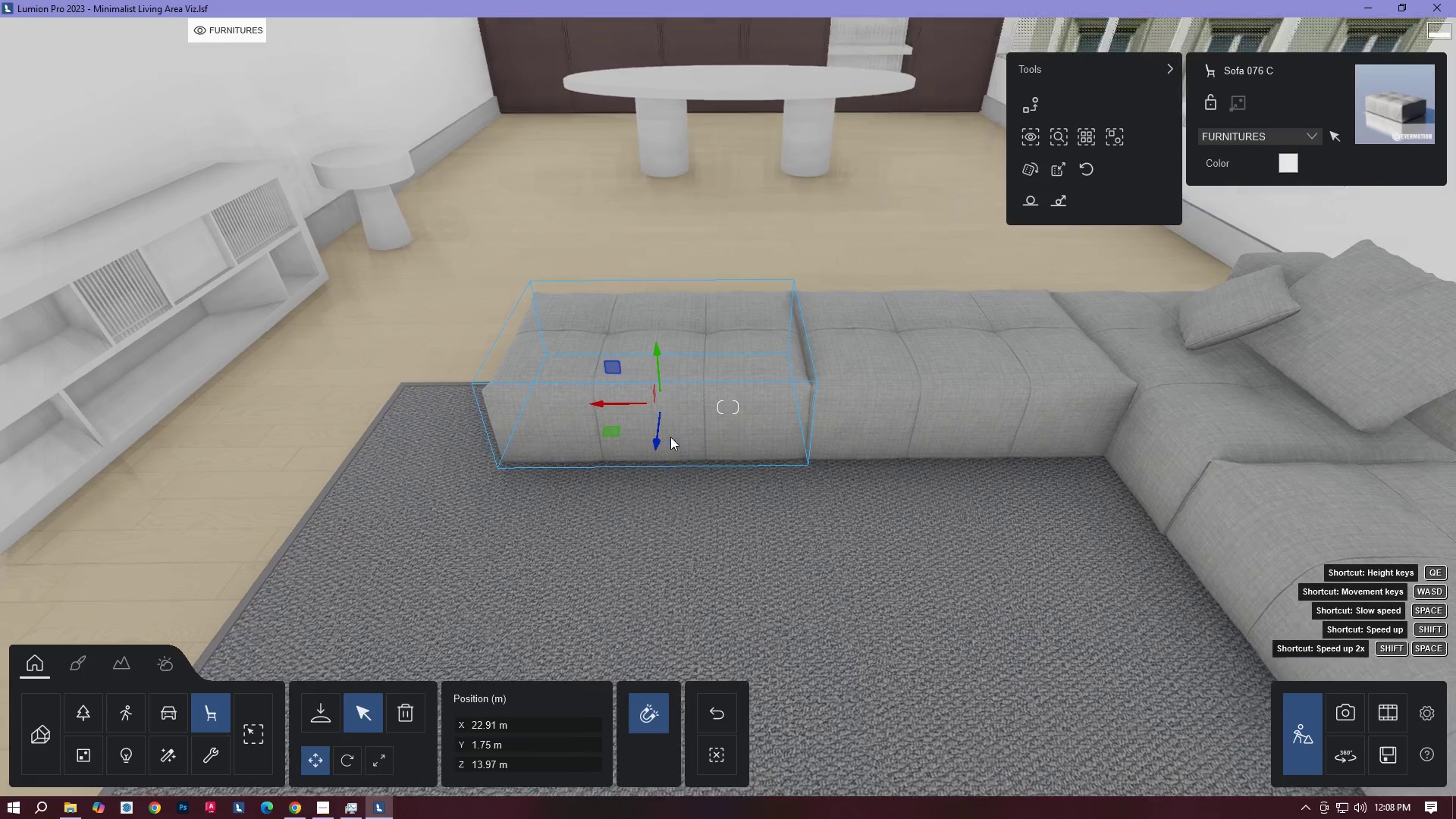 
type(EESSDA)
 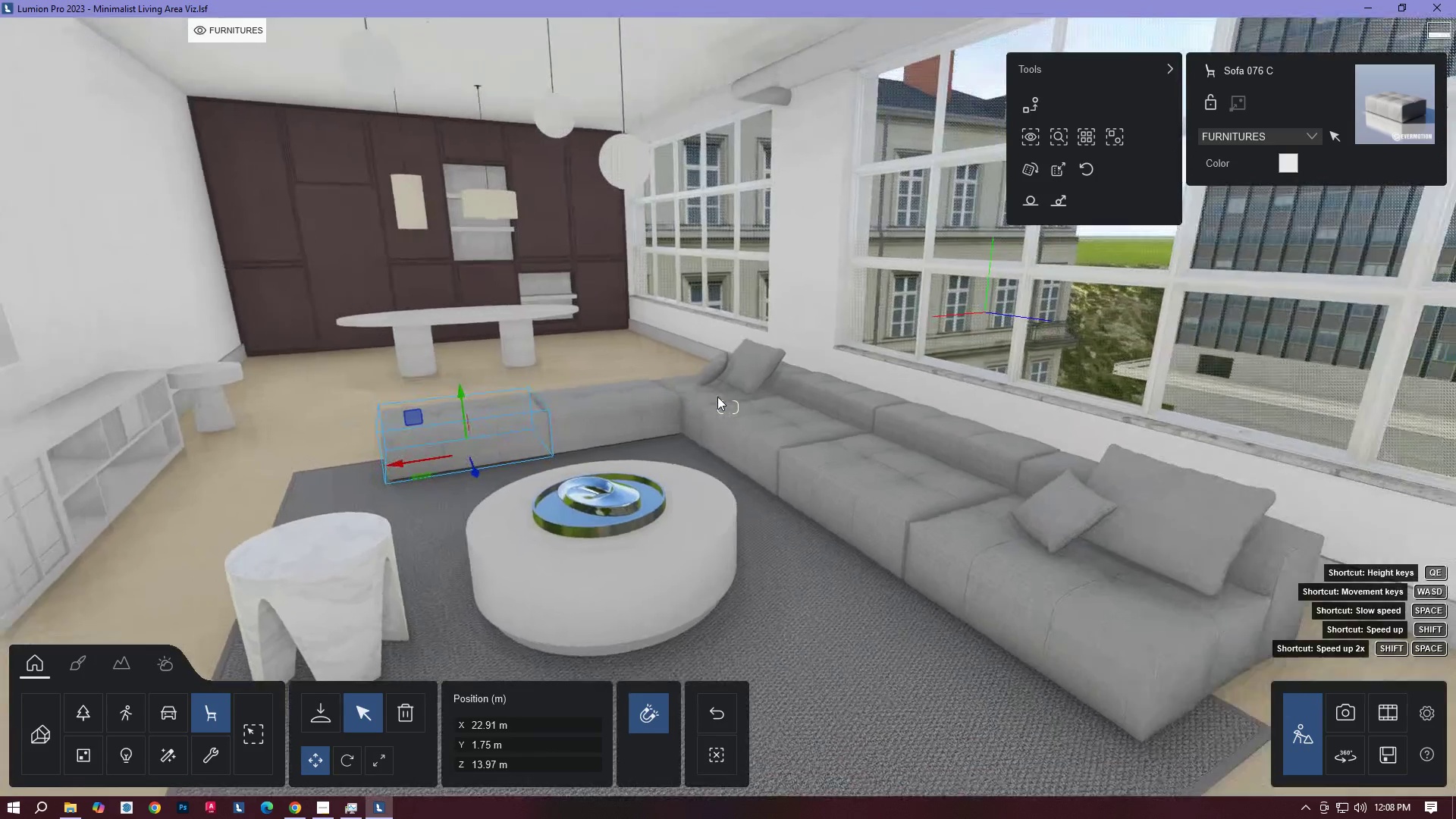 
type(ASDESQED)
 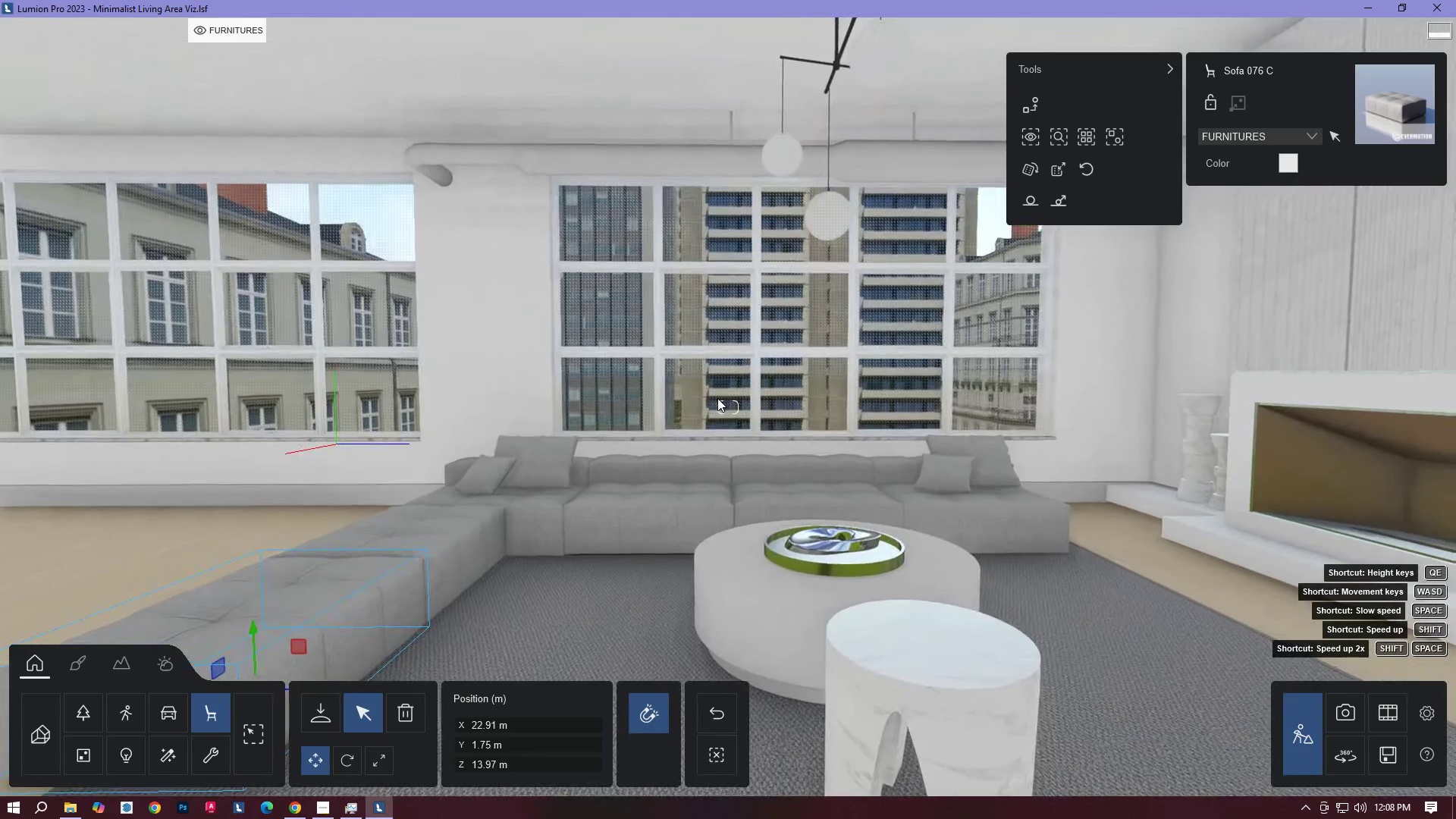 
hold_key(key=W, duration=0.47)
 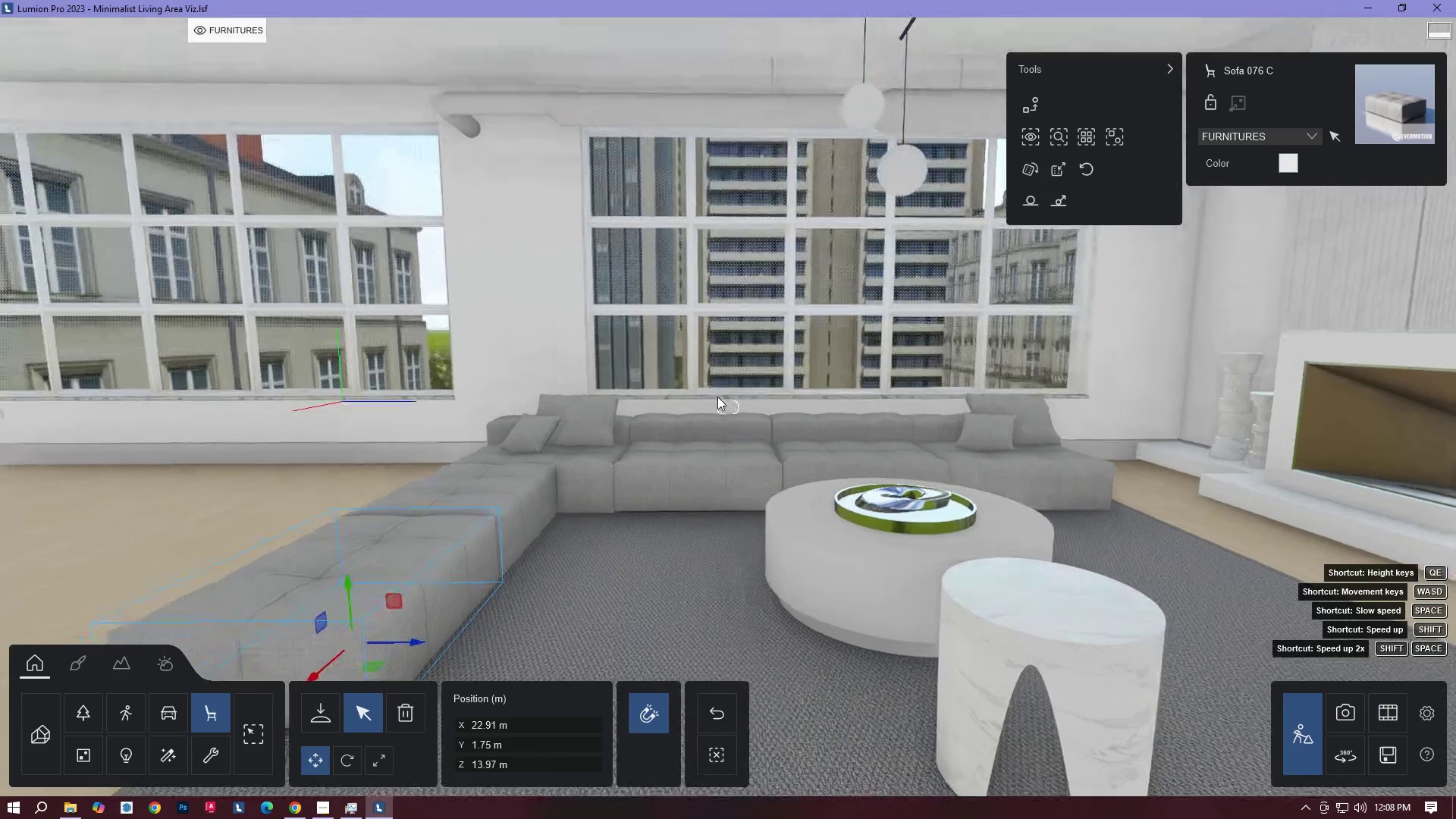 
type(DQDD)
 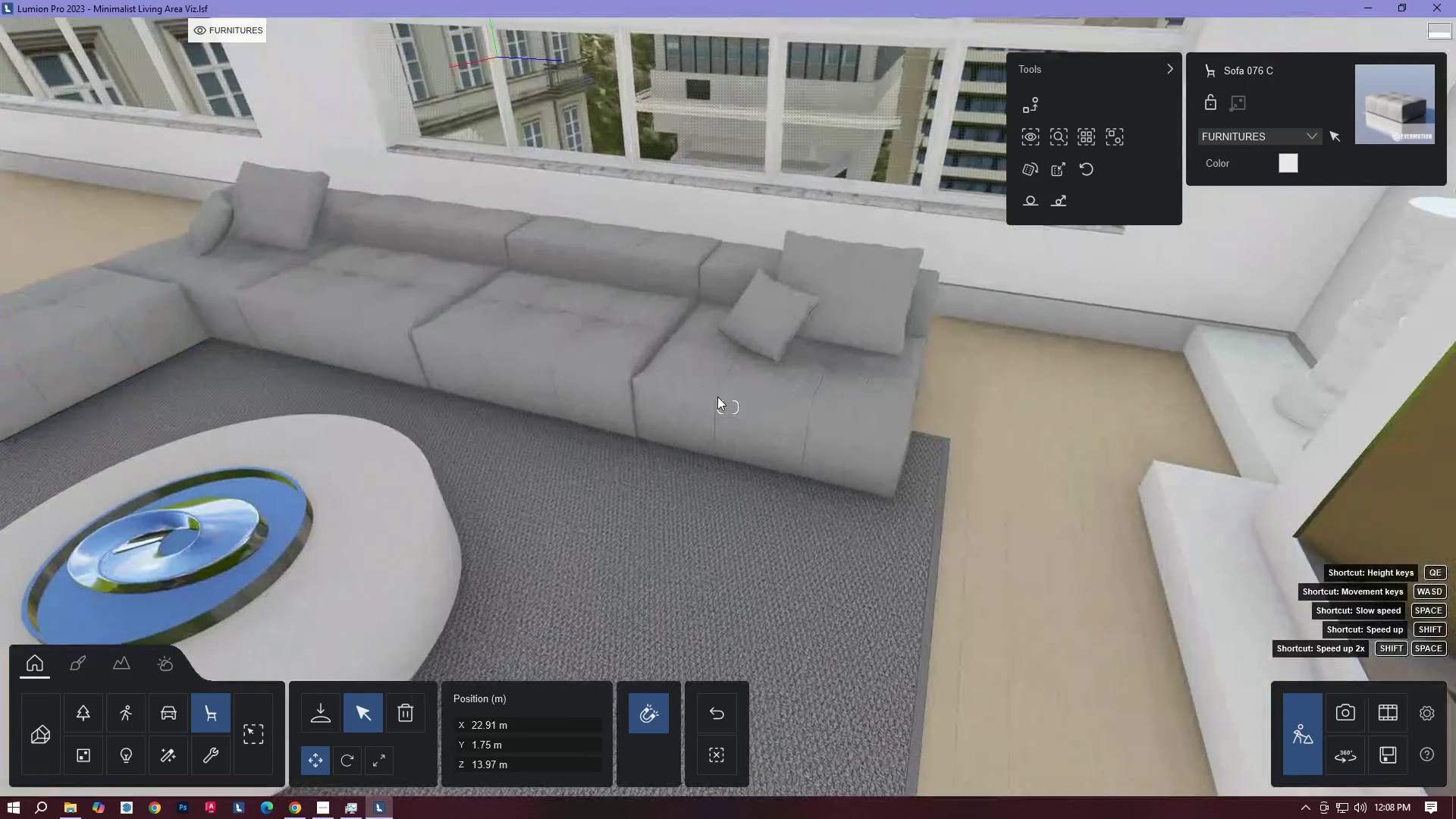 
type(DEQ)
 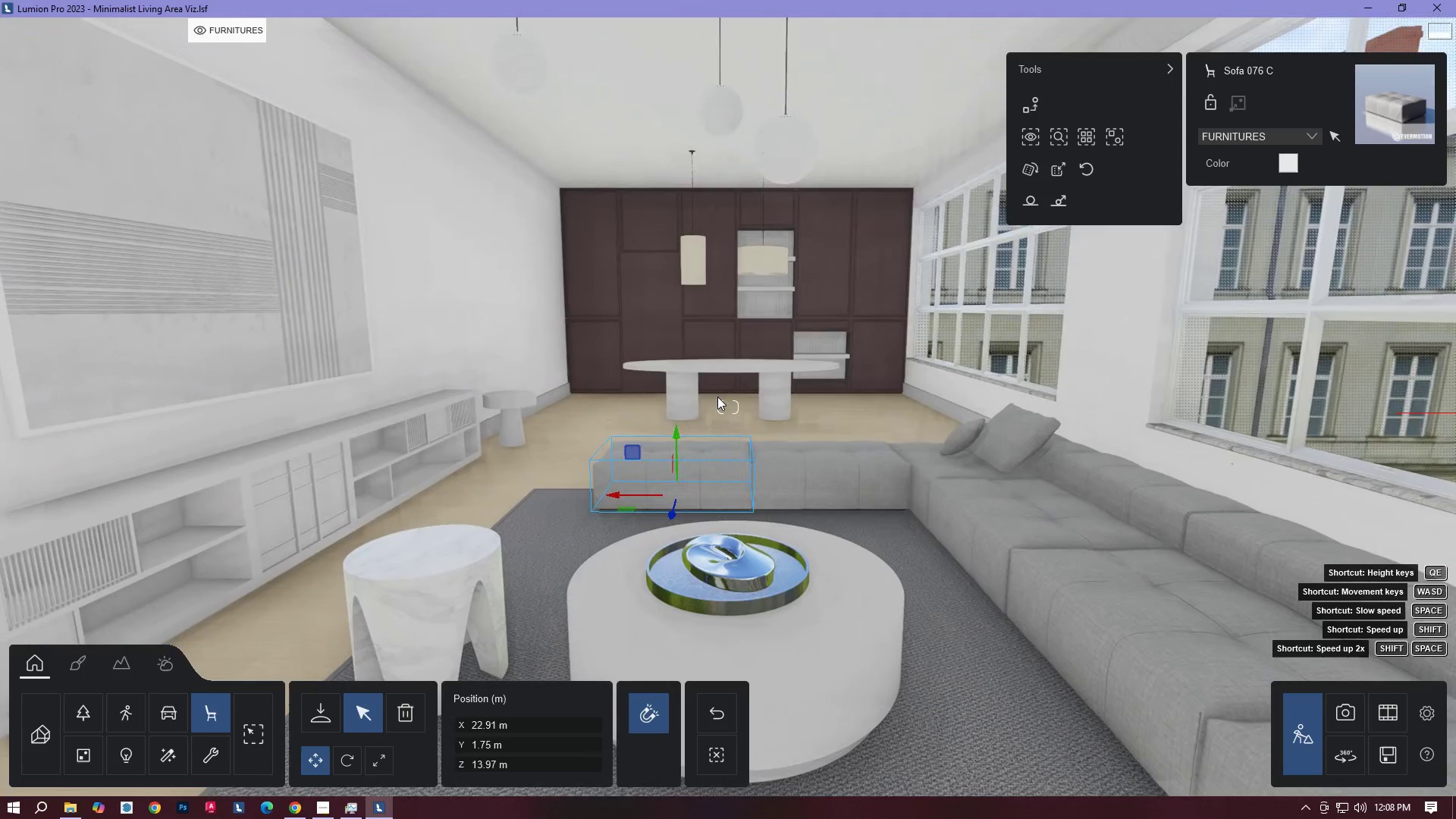 
hold_key(key=A, duration=0.41)
 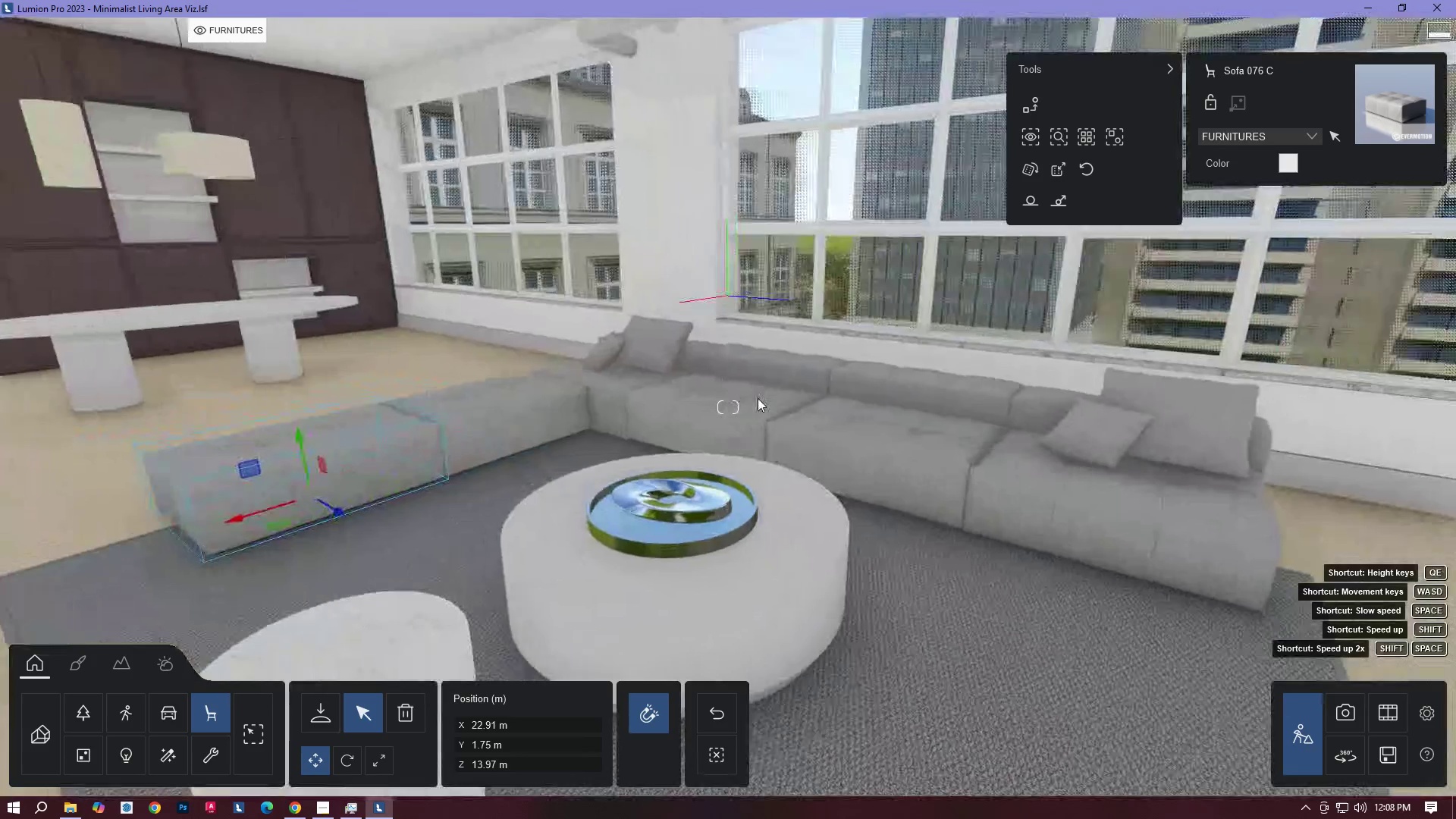 
type(AWQAEDWE)
 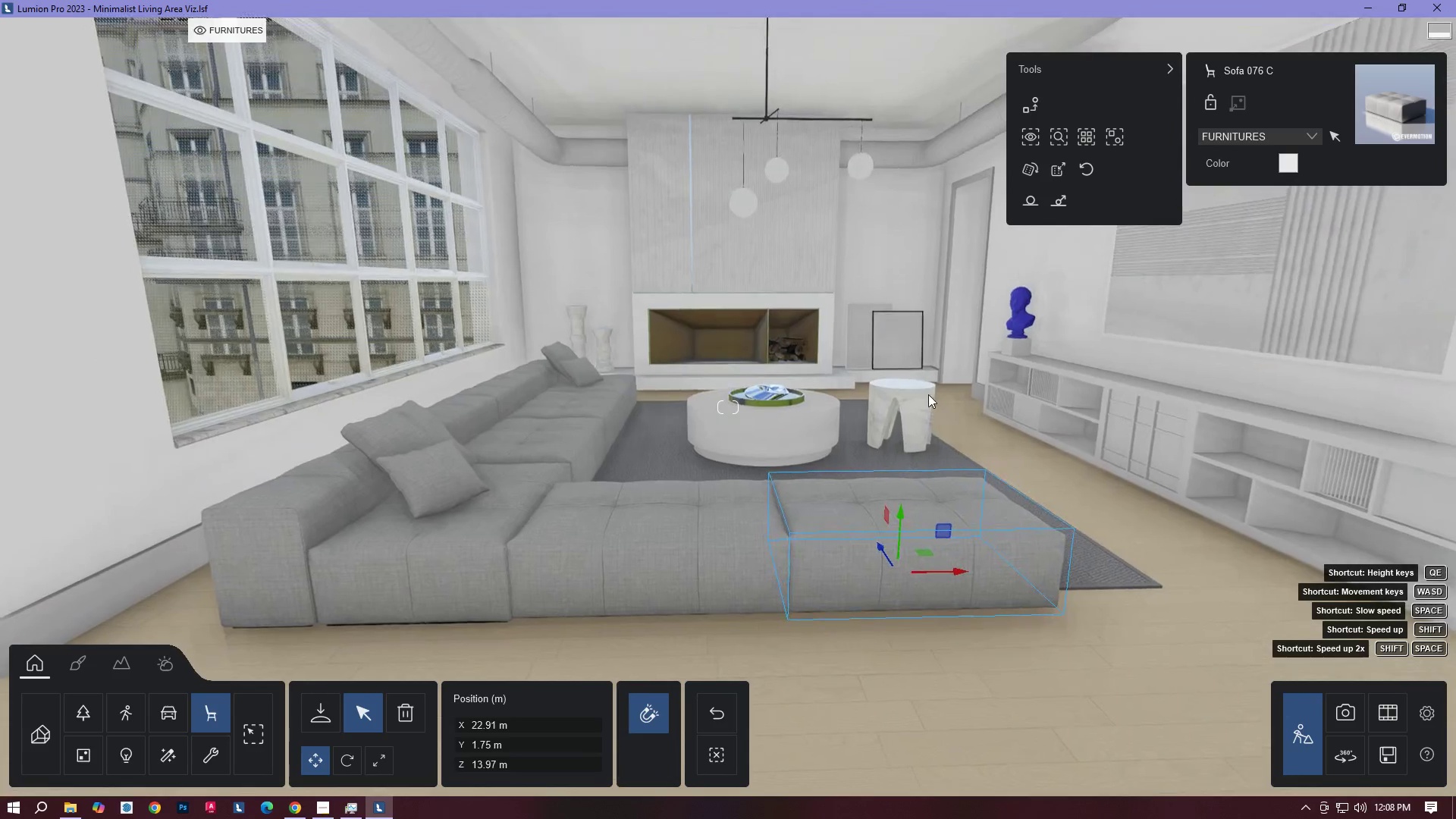 
hold_key(key=S, duration=0.42)
 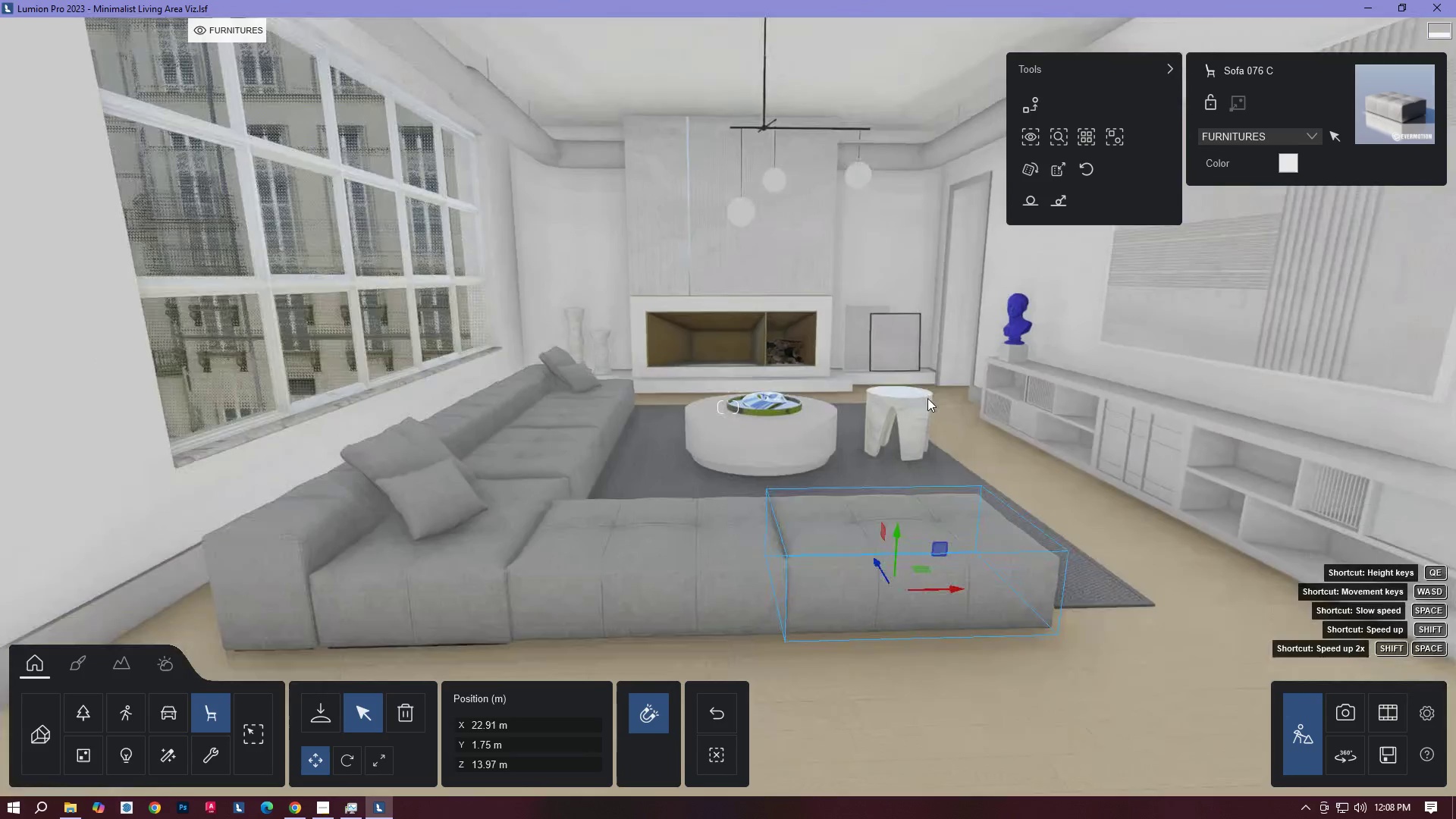 
type(DDQDDDA)
 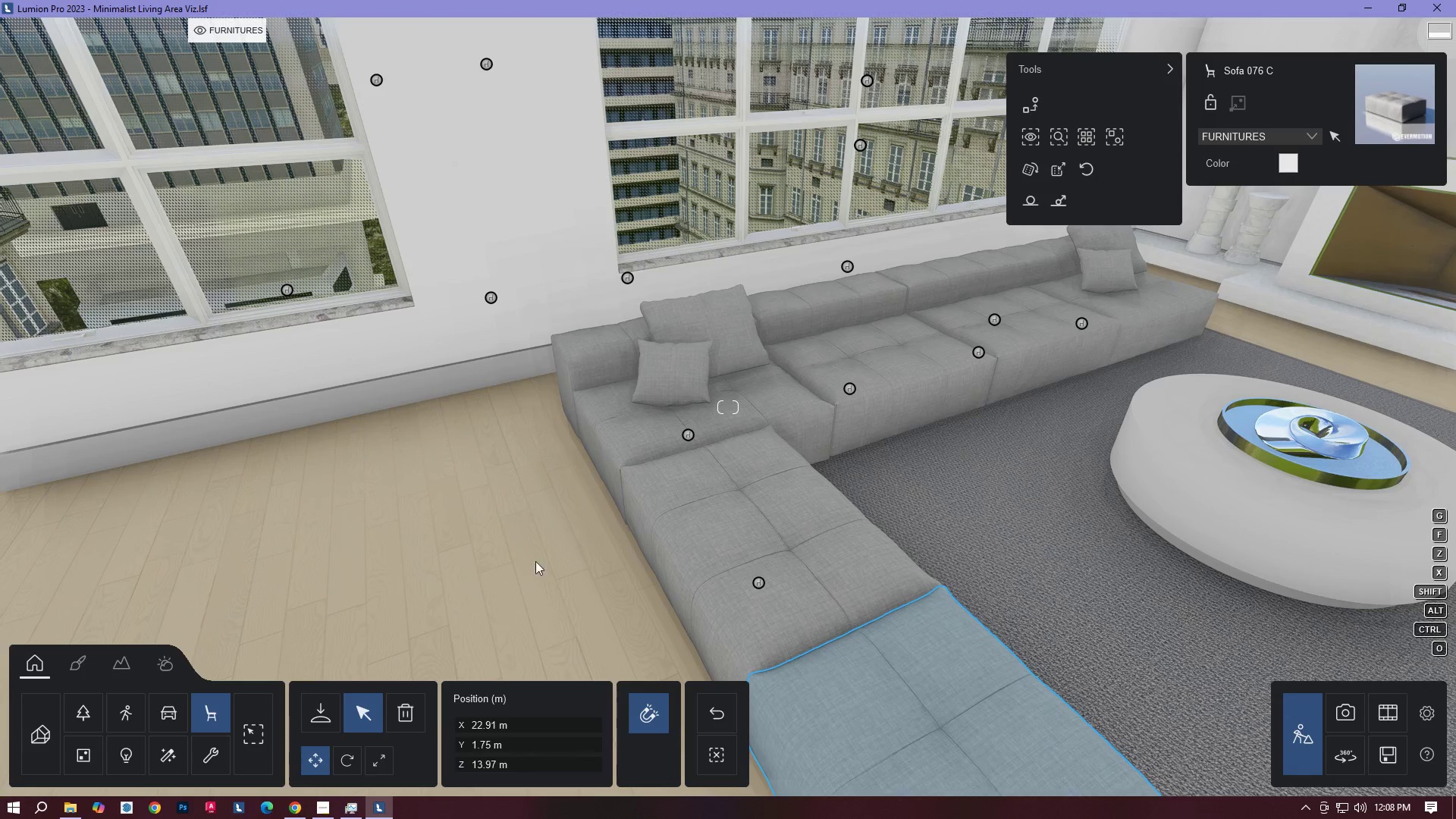 
left_click([320, 727])
 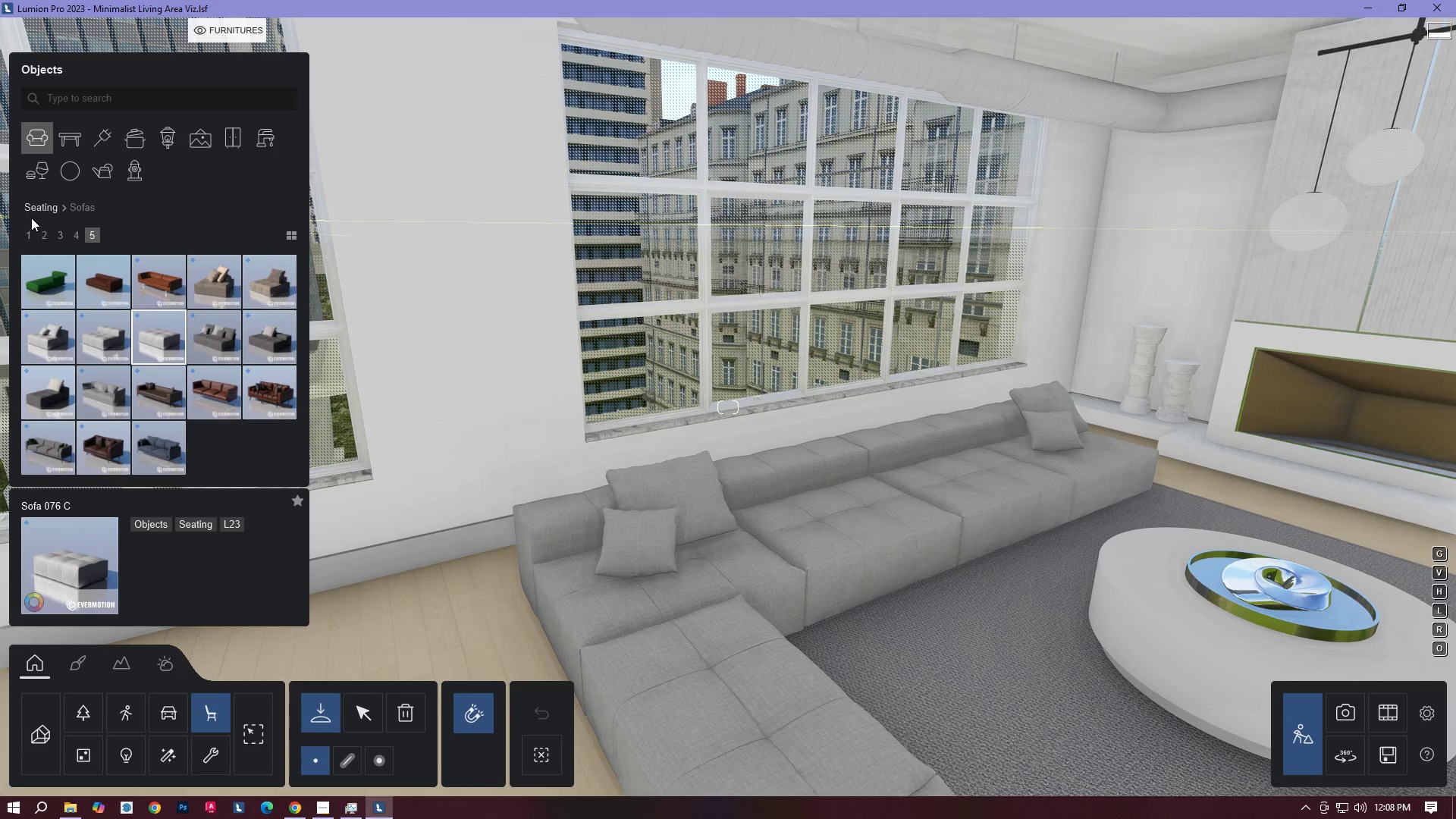 
left_click([34, 146])
 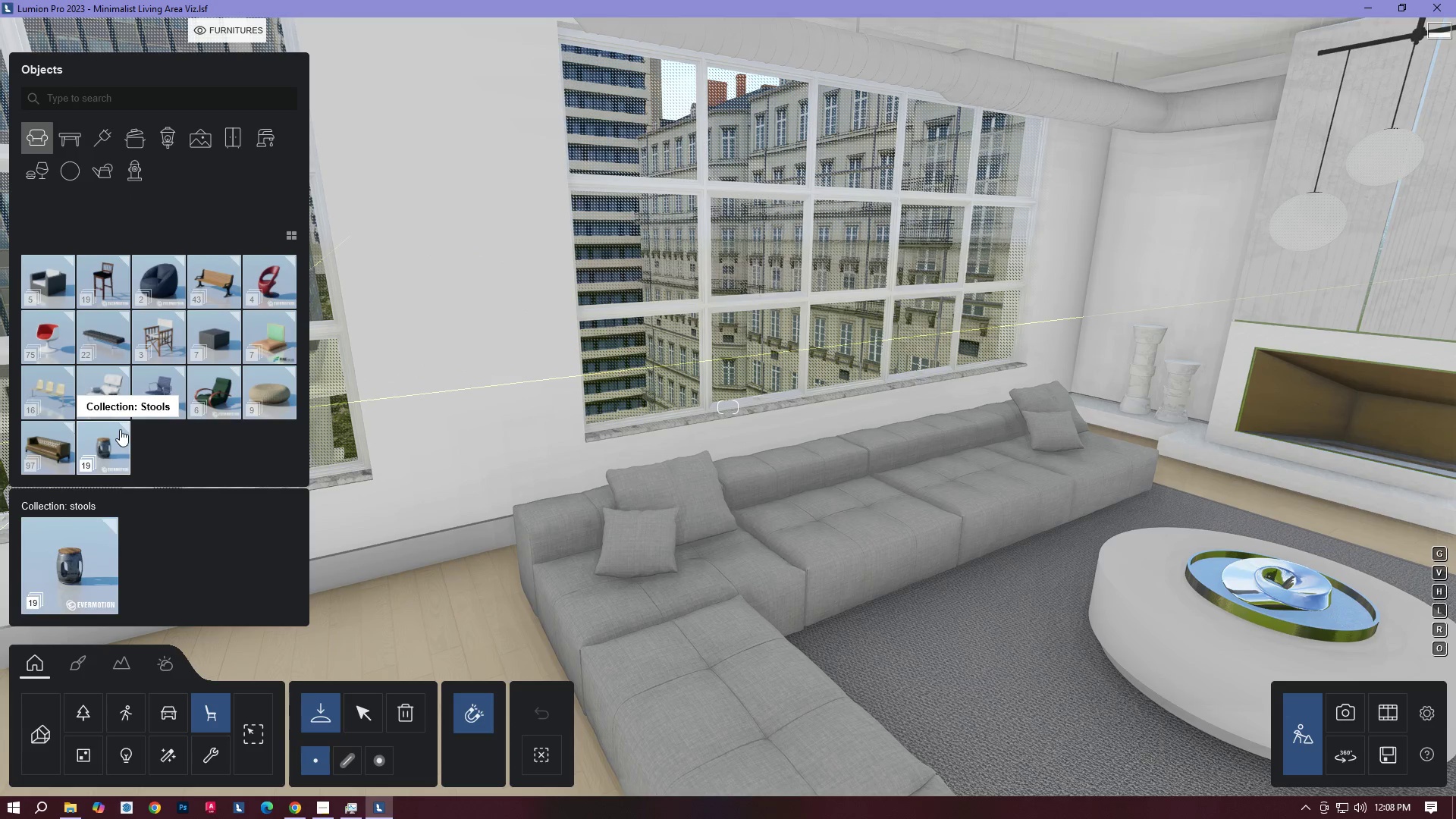 
wait(7.06)
 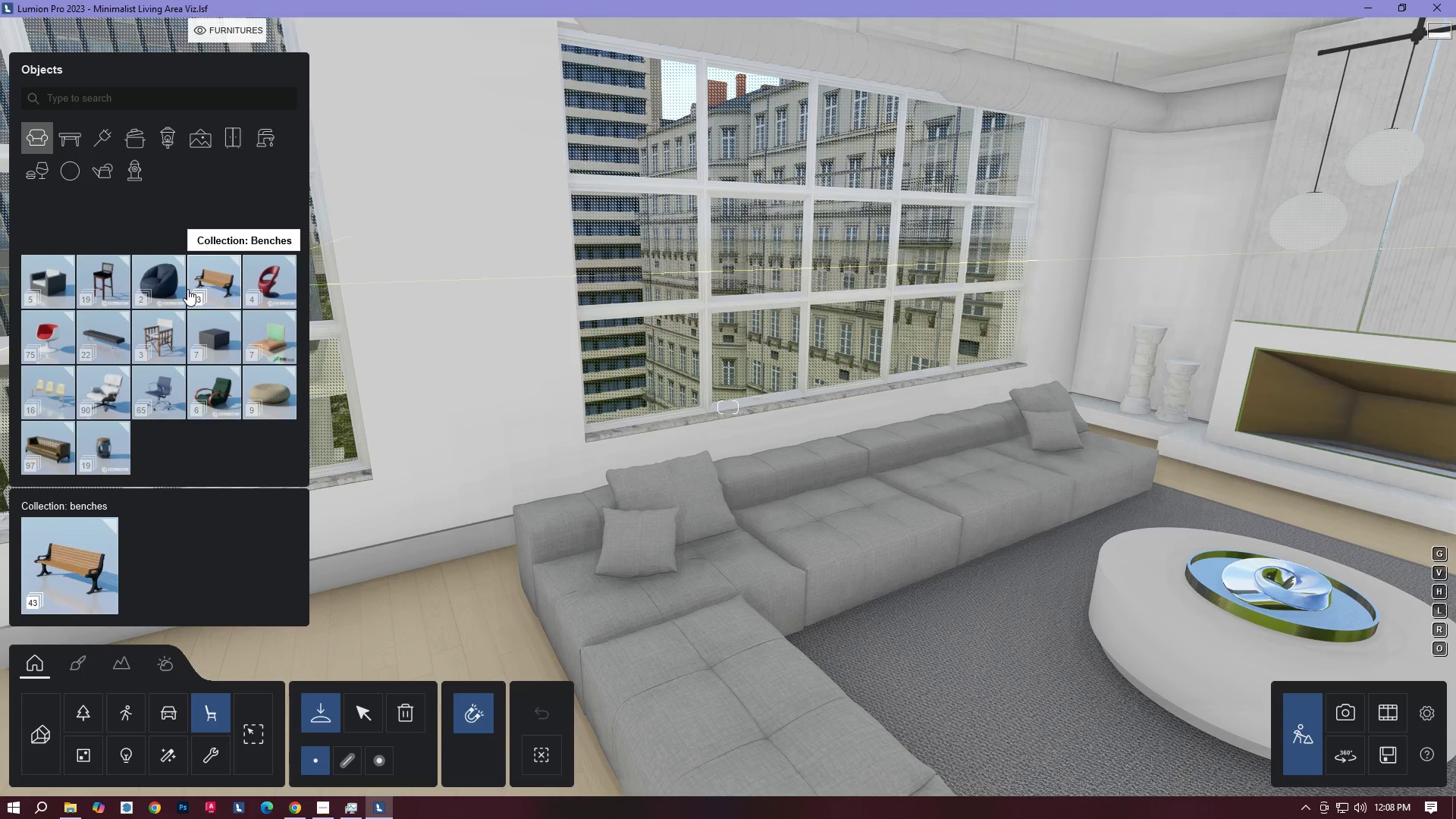 
left_click([260, 381])
 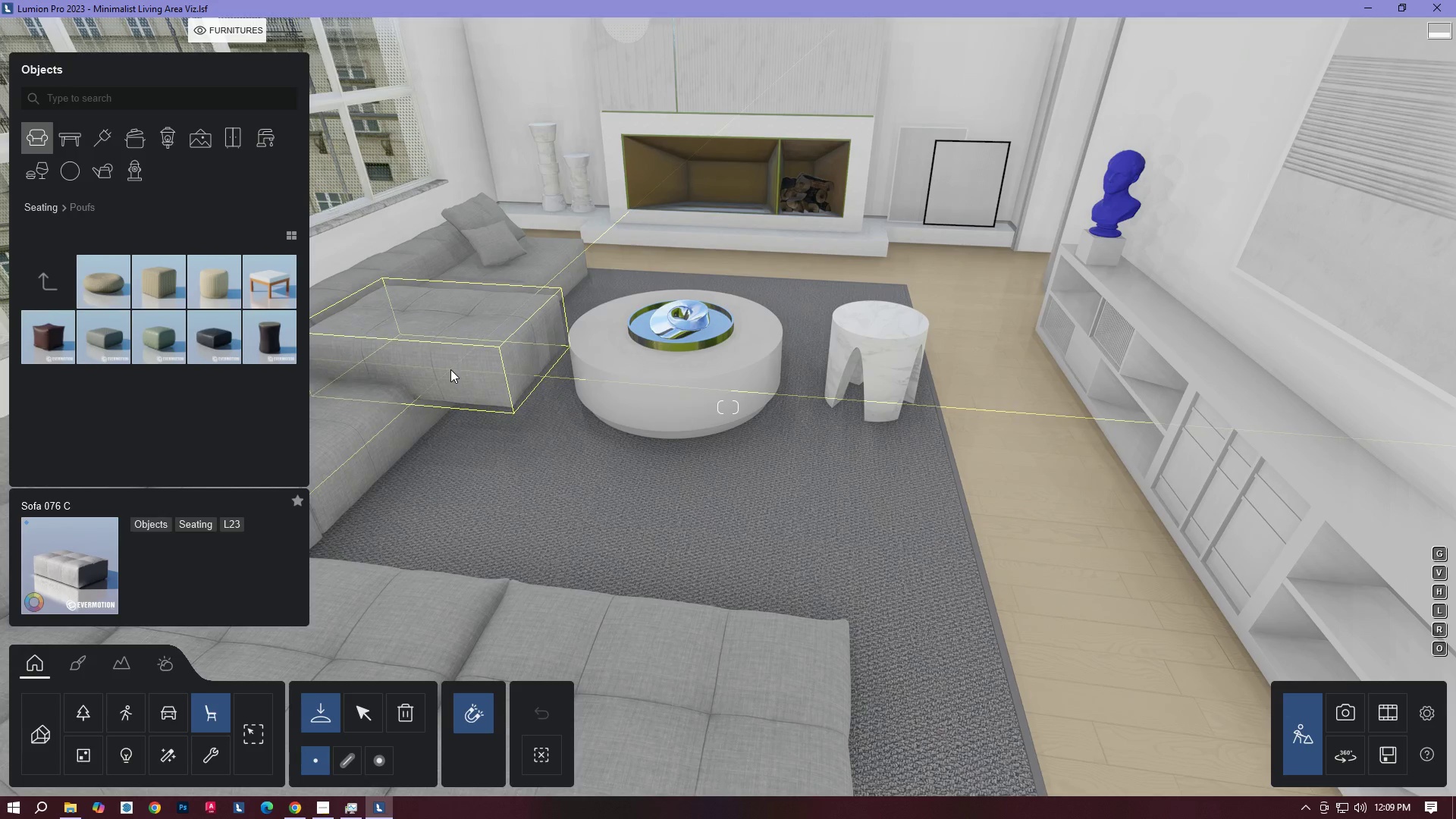 
left_click([274, 337])
 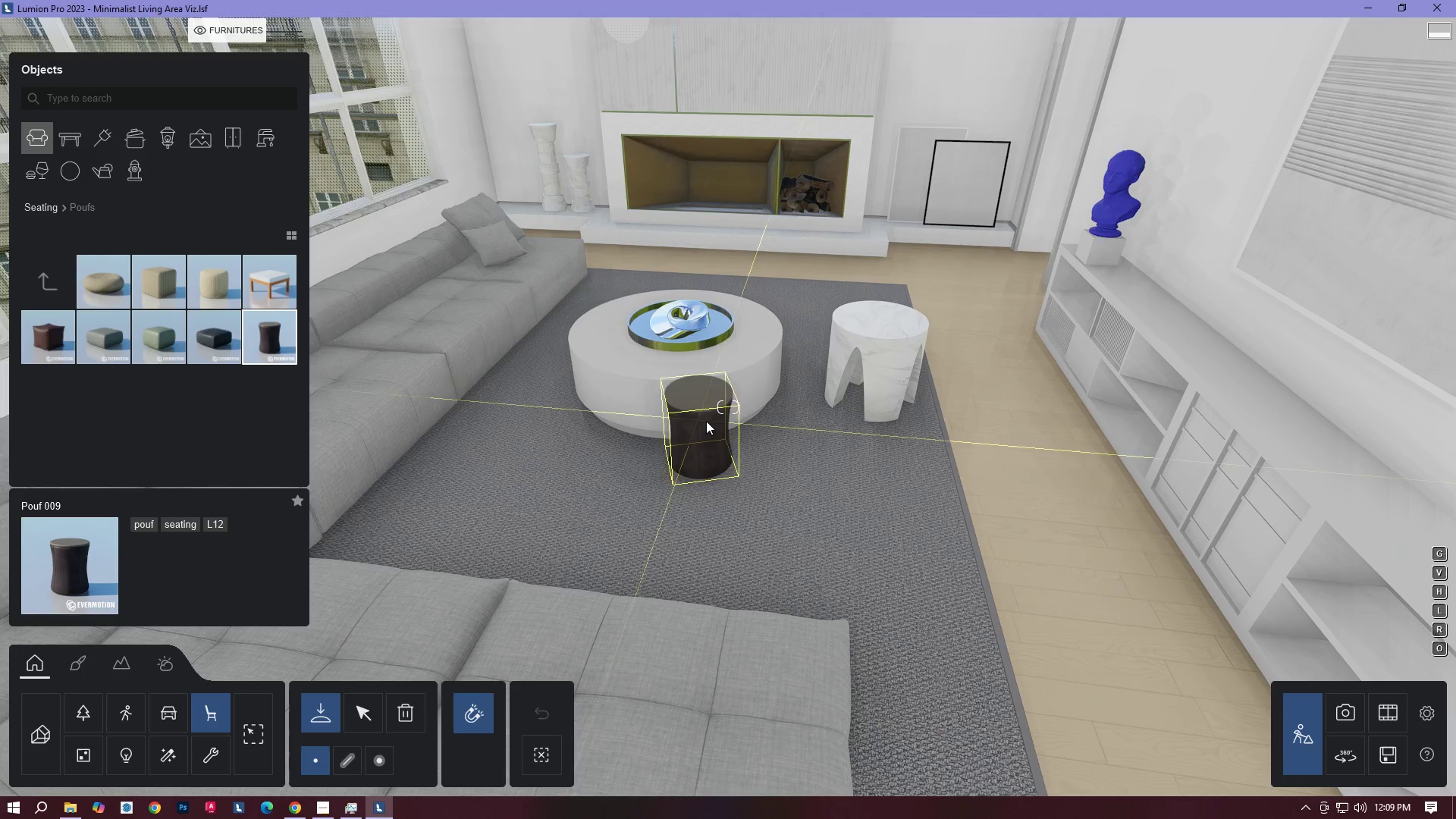 
hold_key(key=W, duration=0.38)
 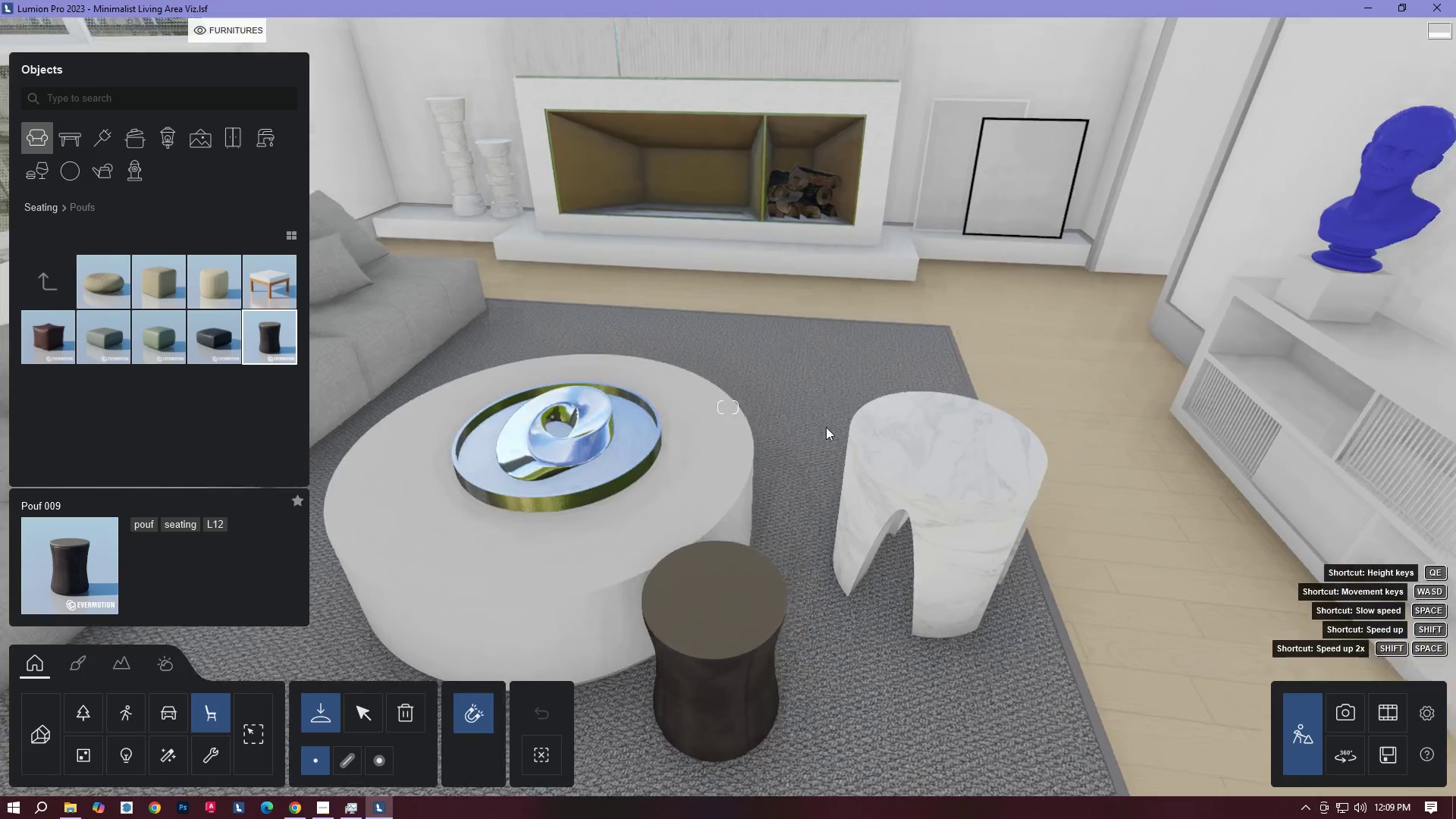 
type(QDWW)
 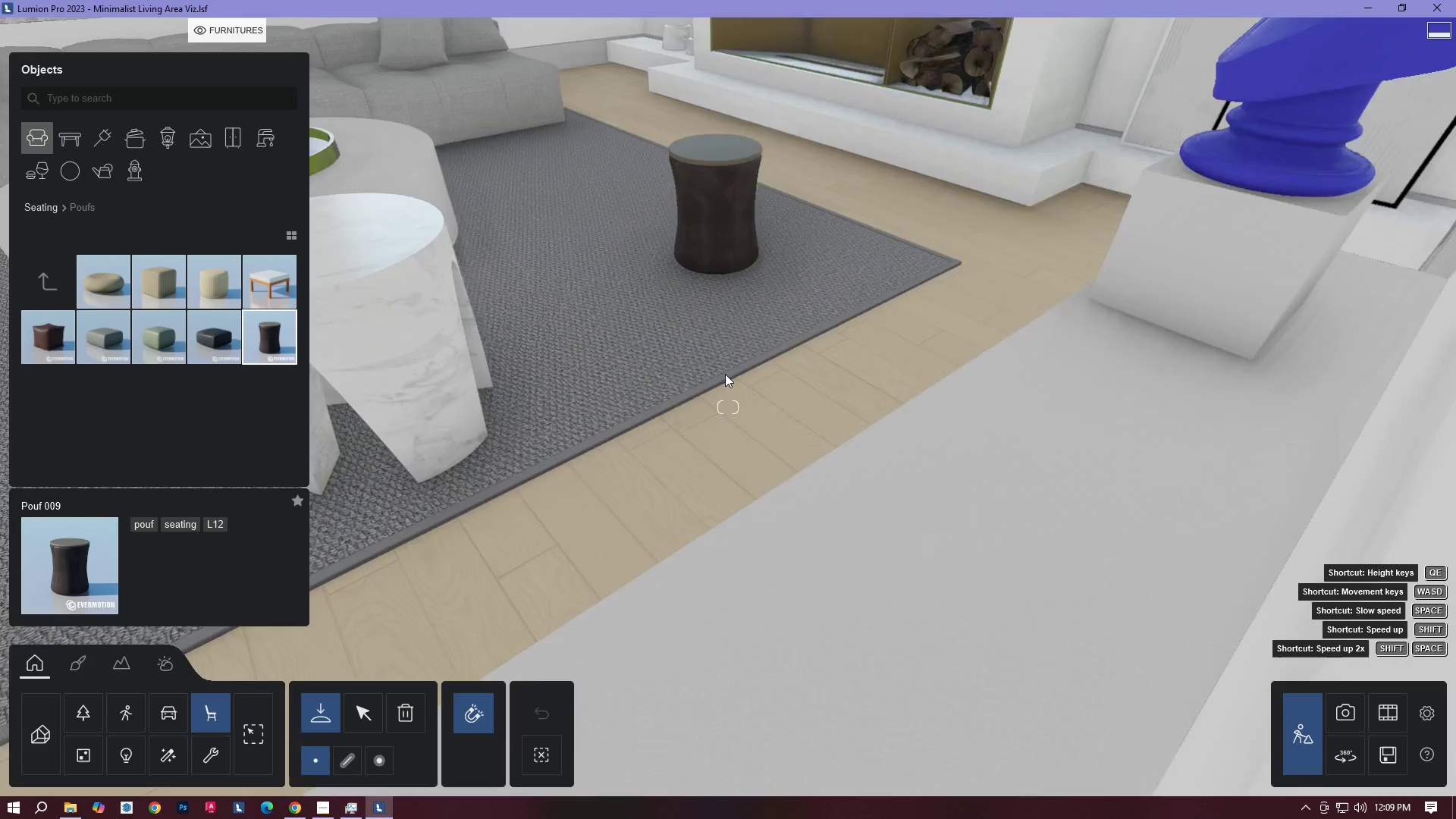 
hold_key(key=D, duration=0.53)
 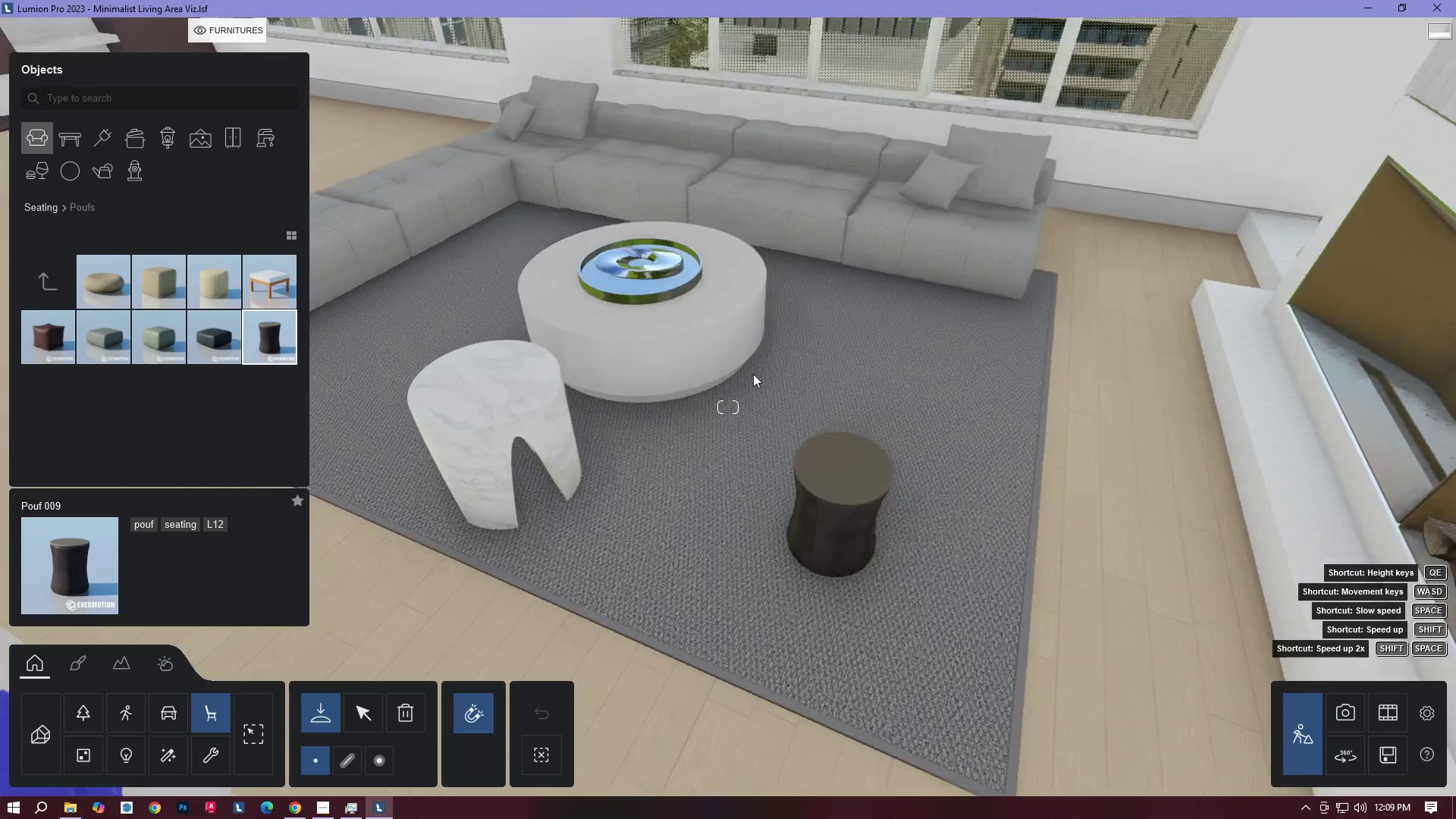 
type(QDQ)
 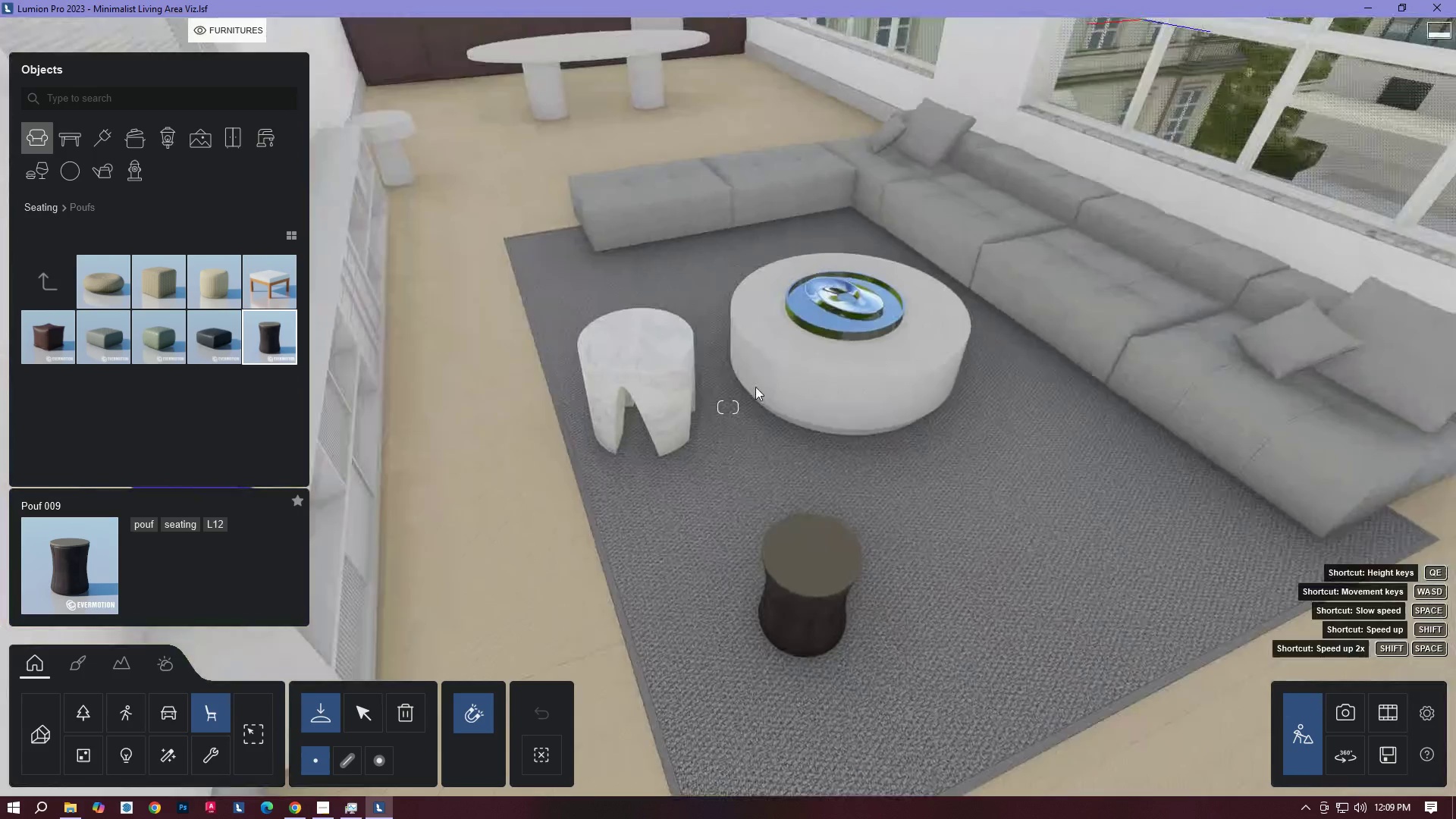 
hold_key(key=D, duration=0.41)
 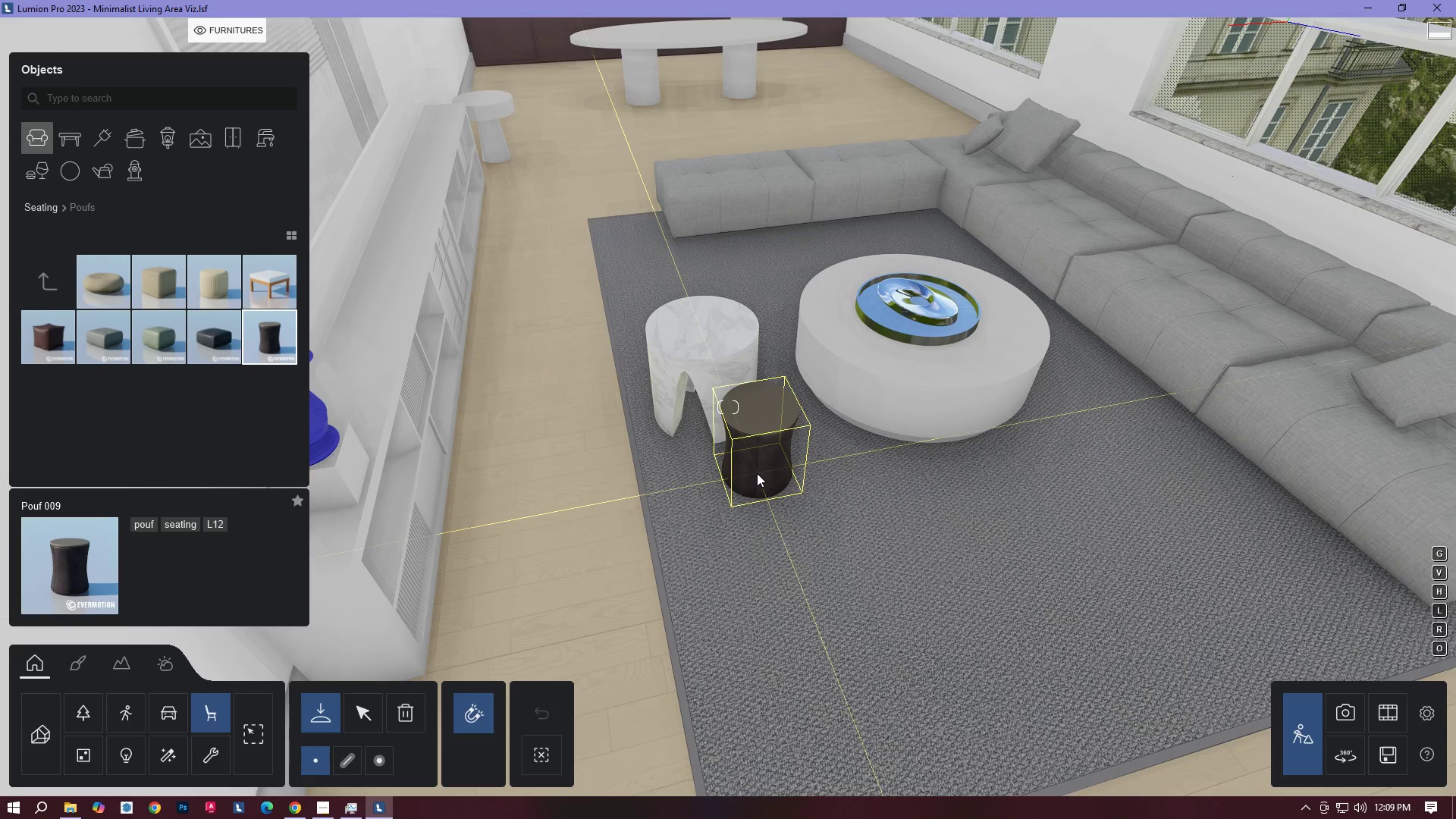 
wait(7.05)
 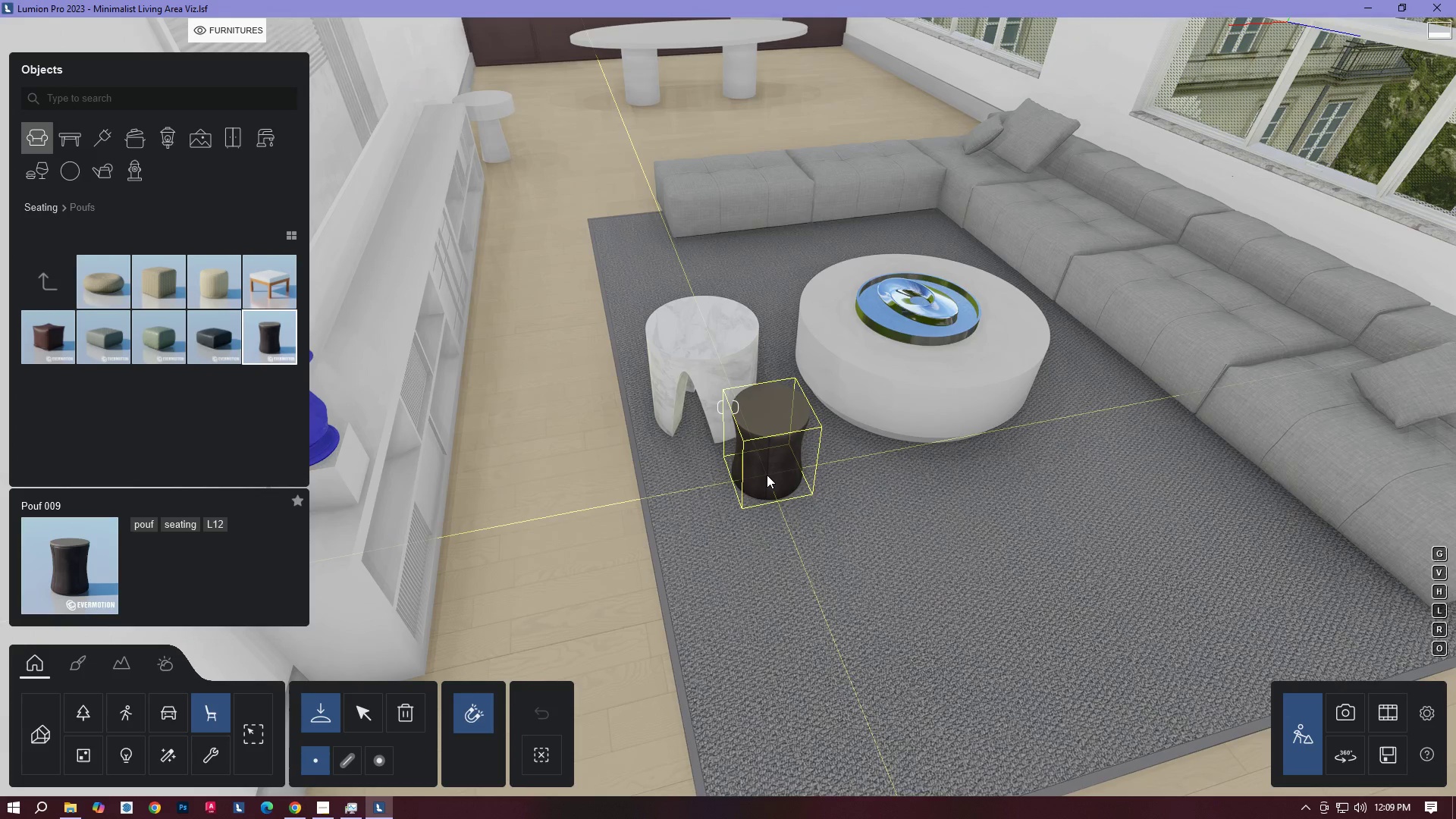 
left_click([757, 473])
 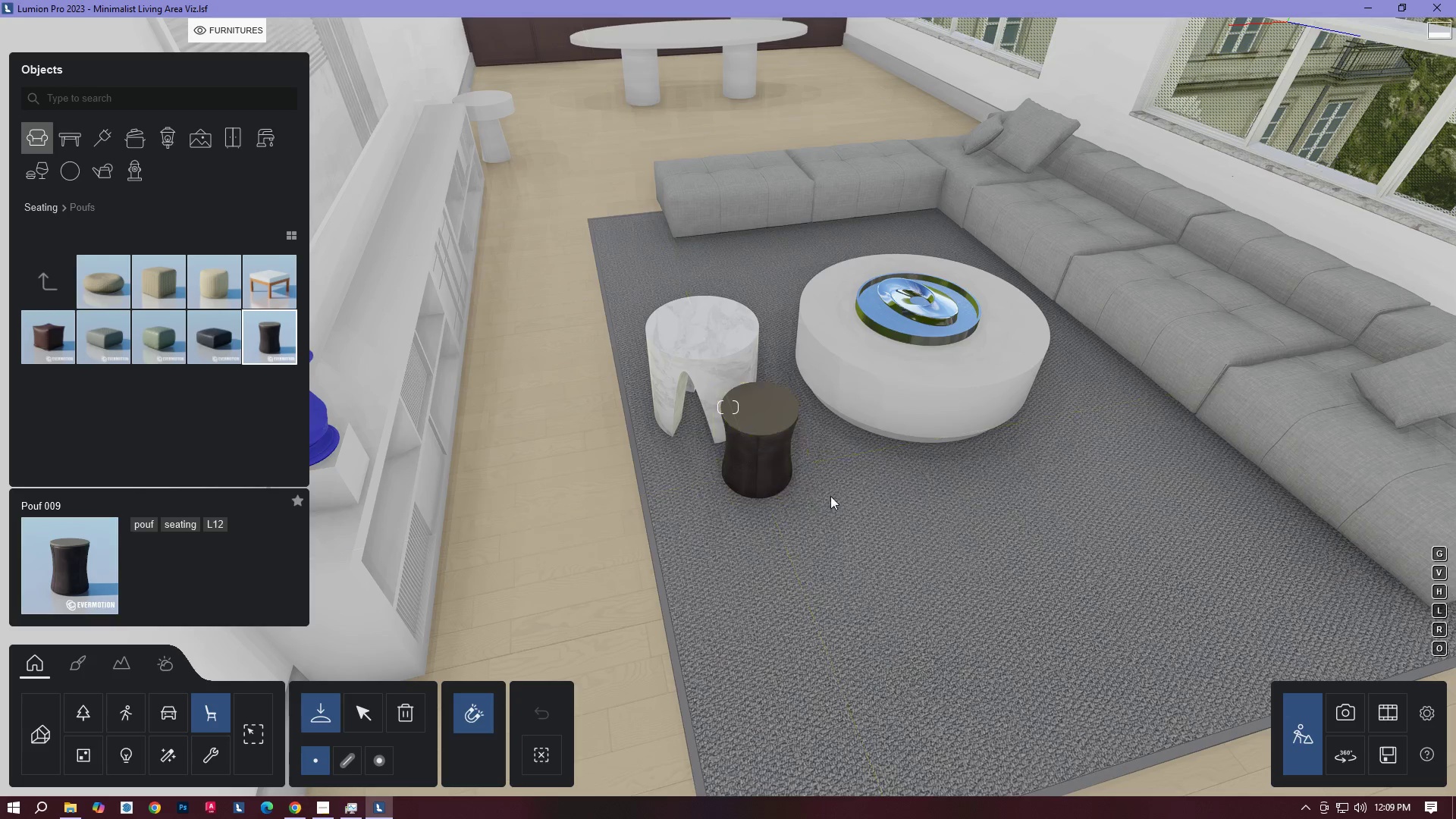 
type(DQDQAQAWWQSA)
 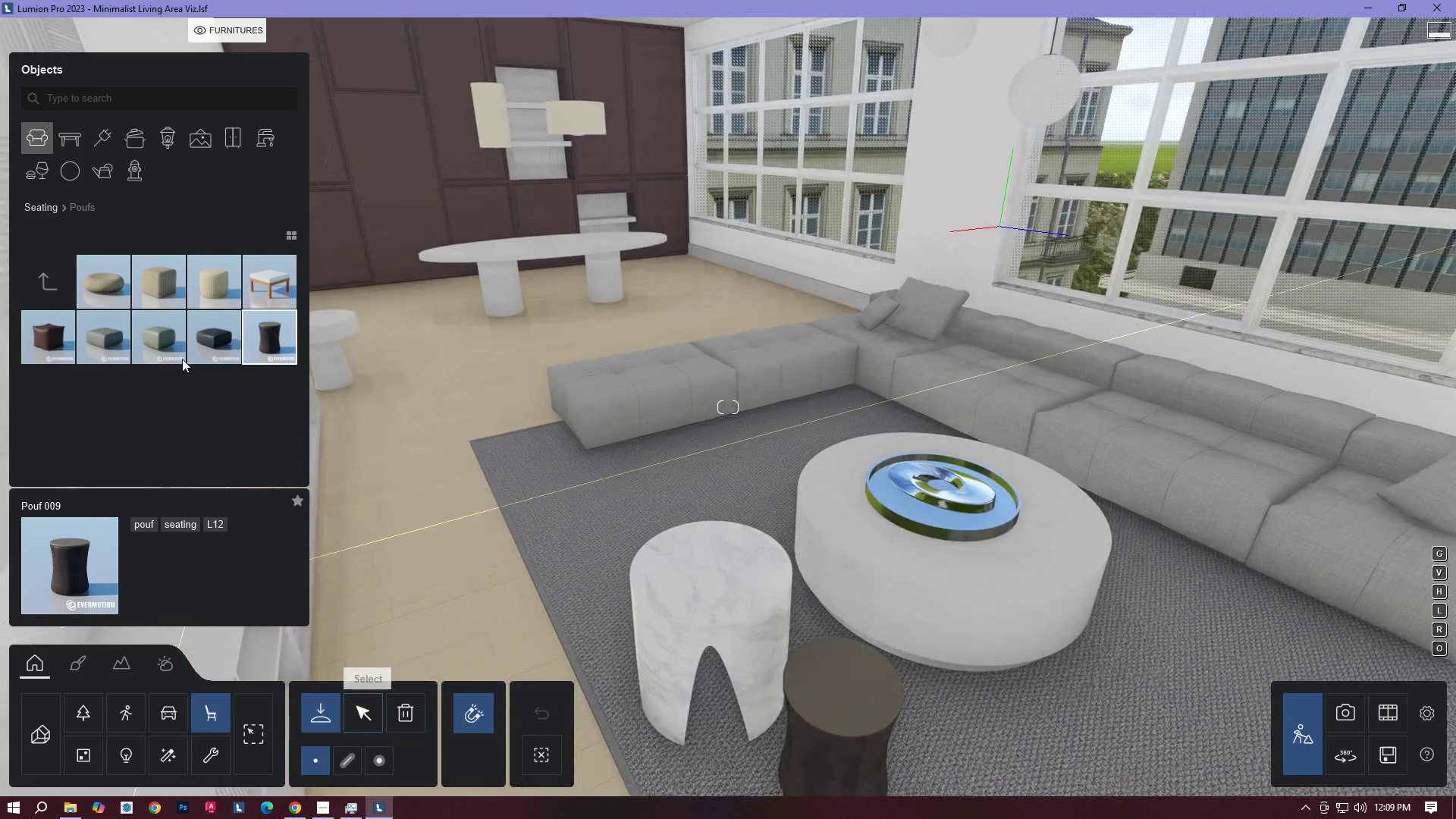 
hold_key(key=E, duration=0.31)
 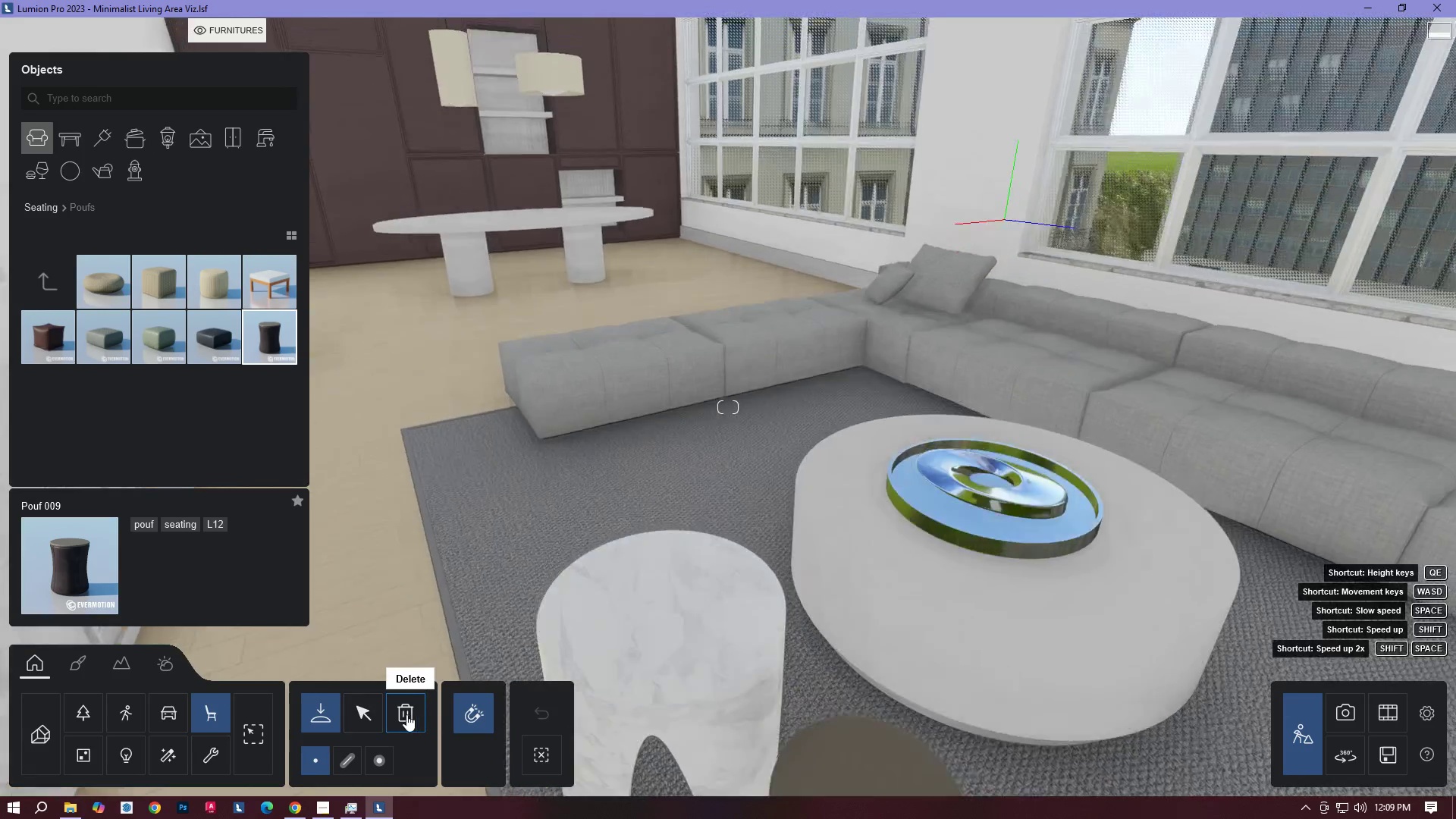 
left_click([42, 130])
 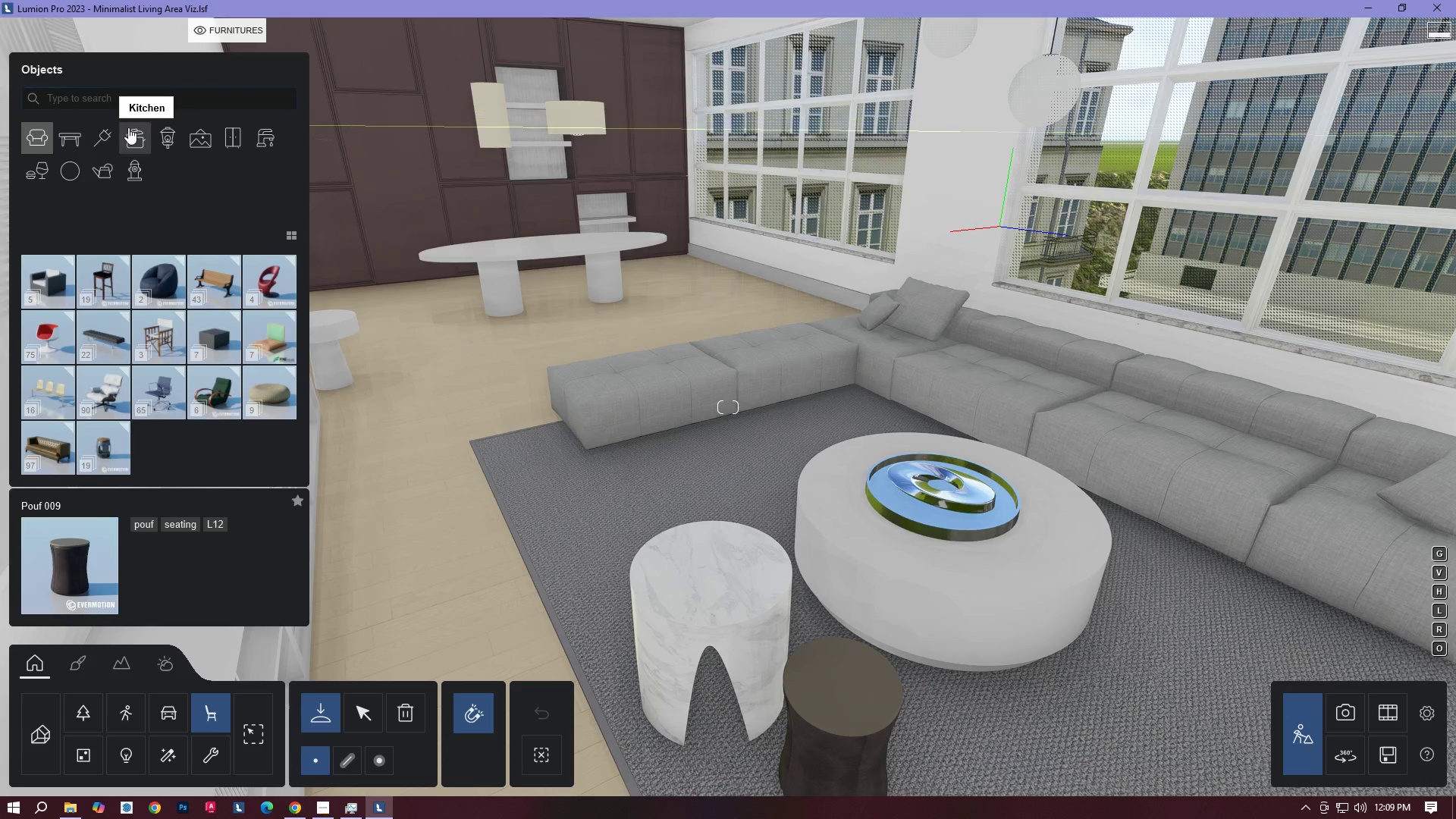 
left_click([99, 104])
 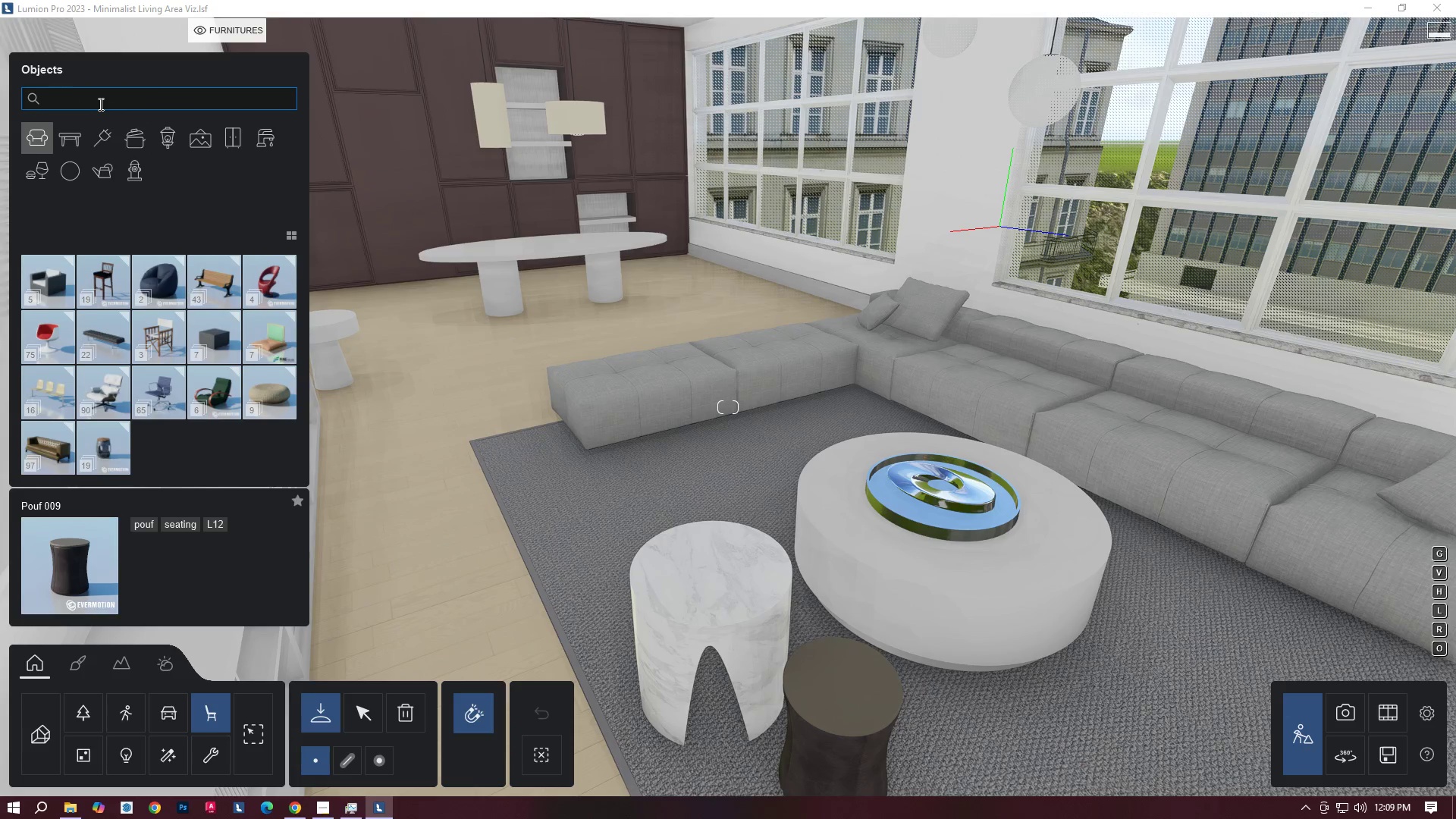 
type(CUSHION)
 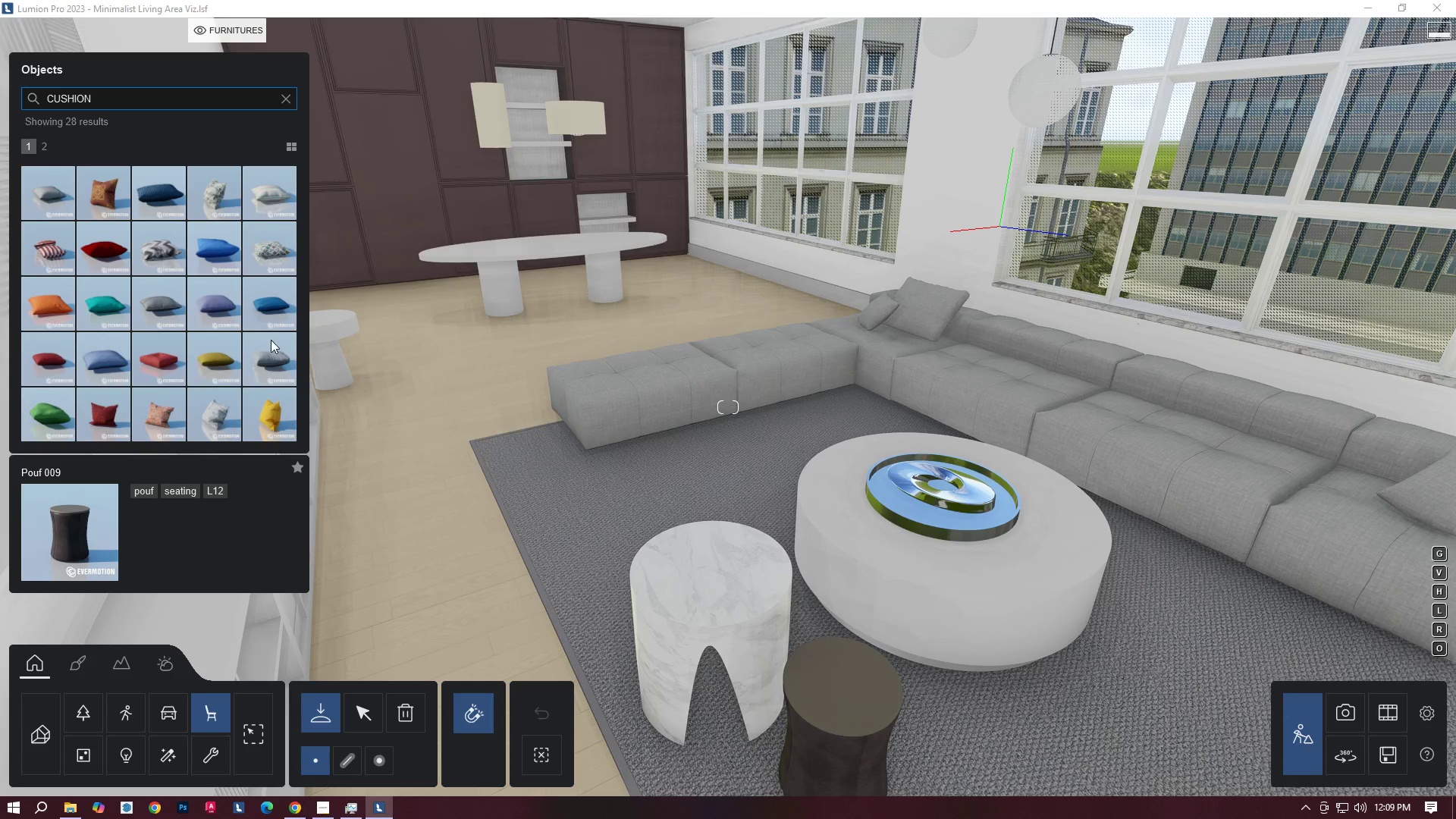 
wait(5.12)
 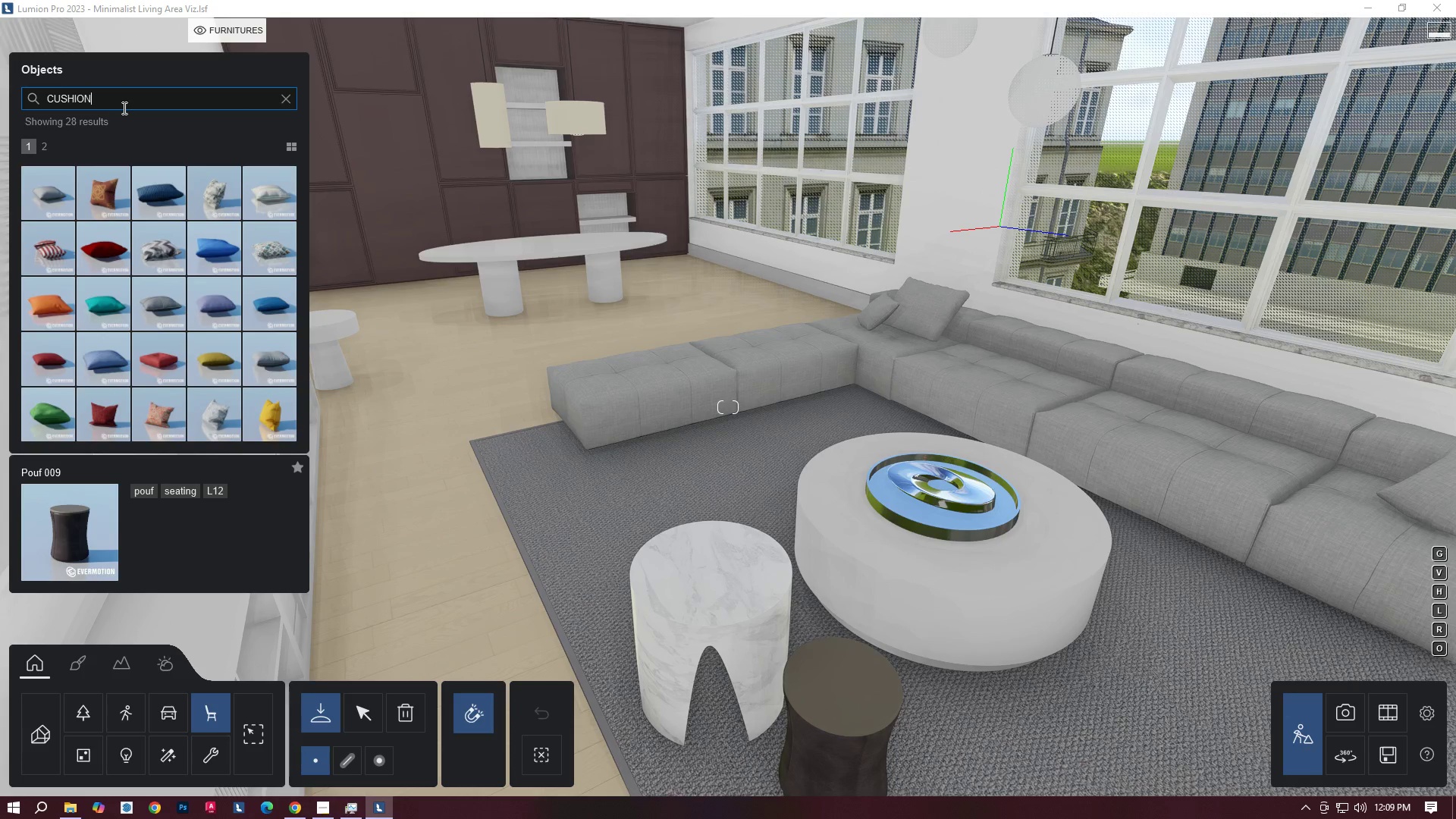 
left_click([43, 150])
 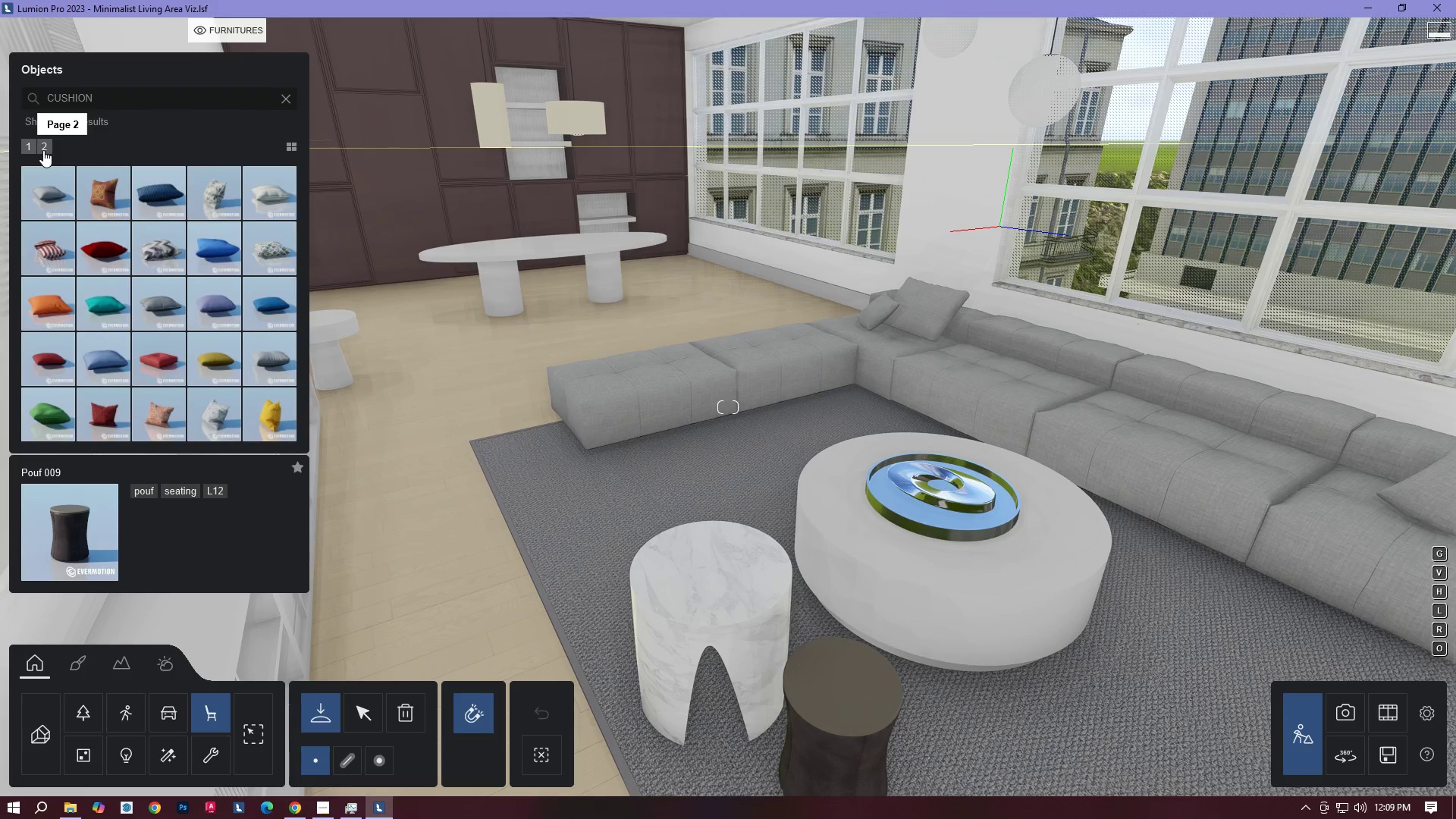 
left_click([43, 150])
 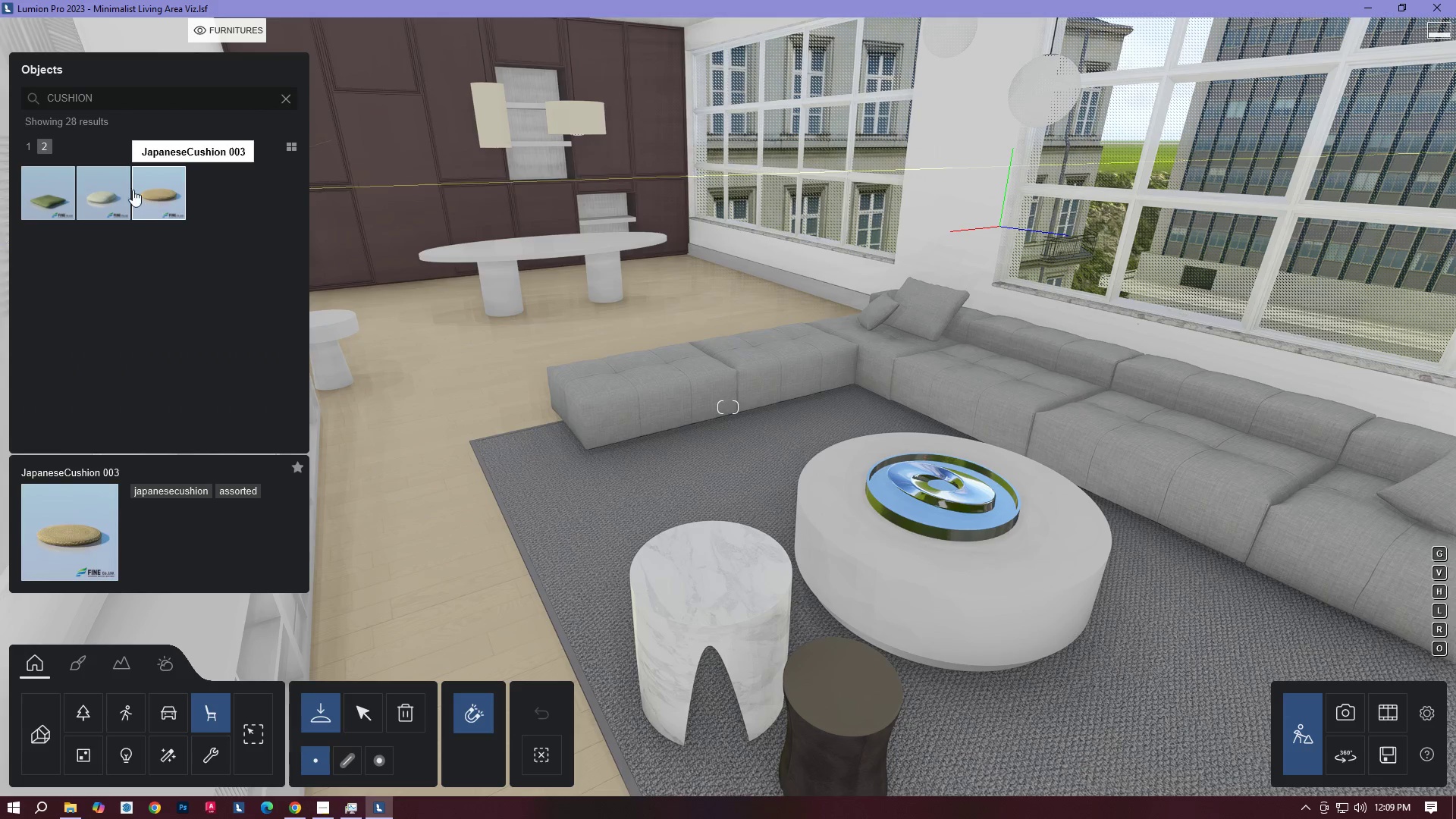 
left_click([150, 196])
 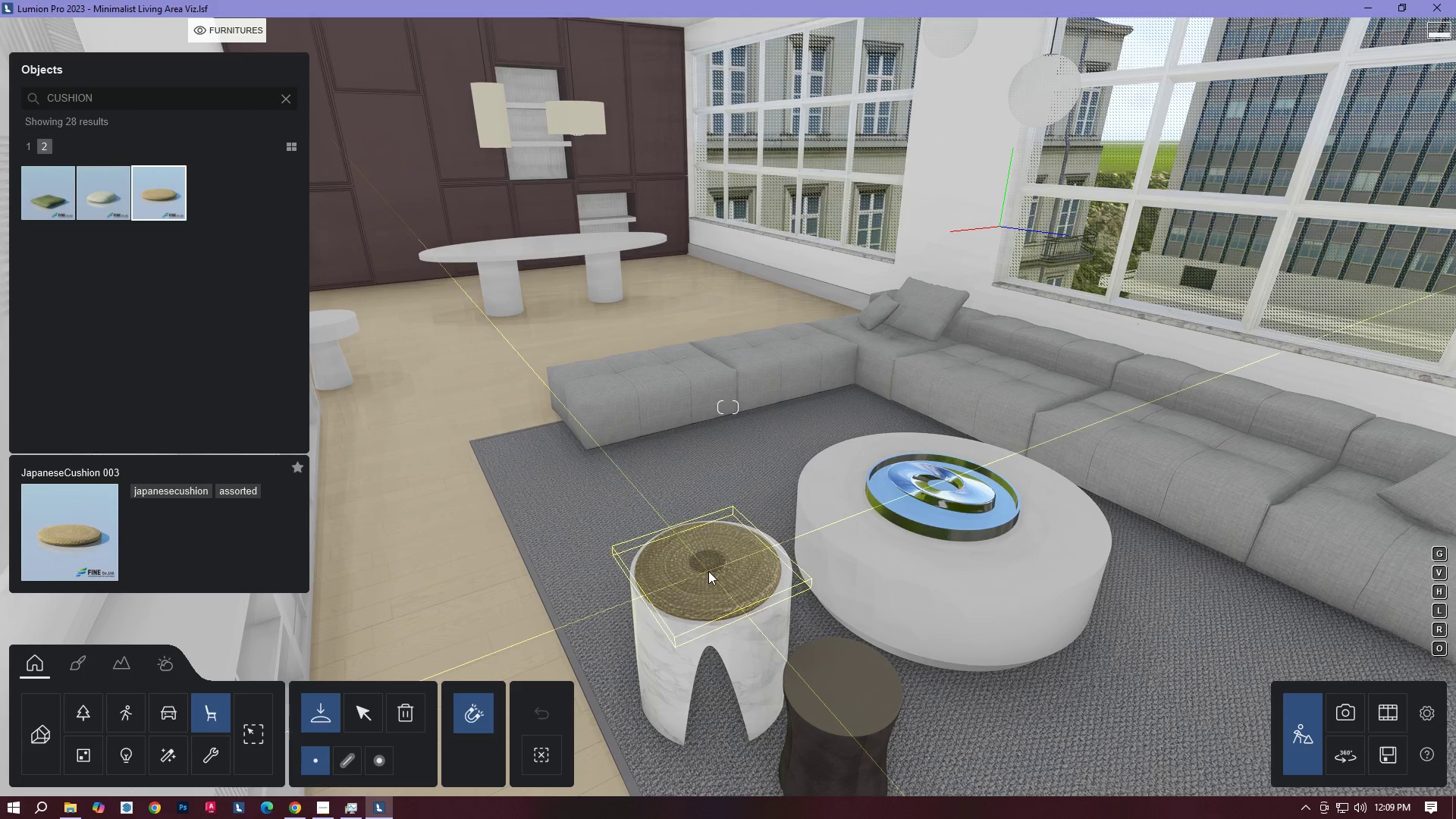 
key(D)
 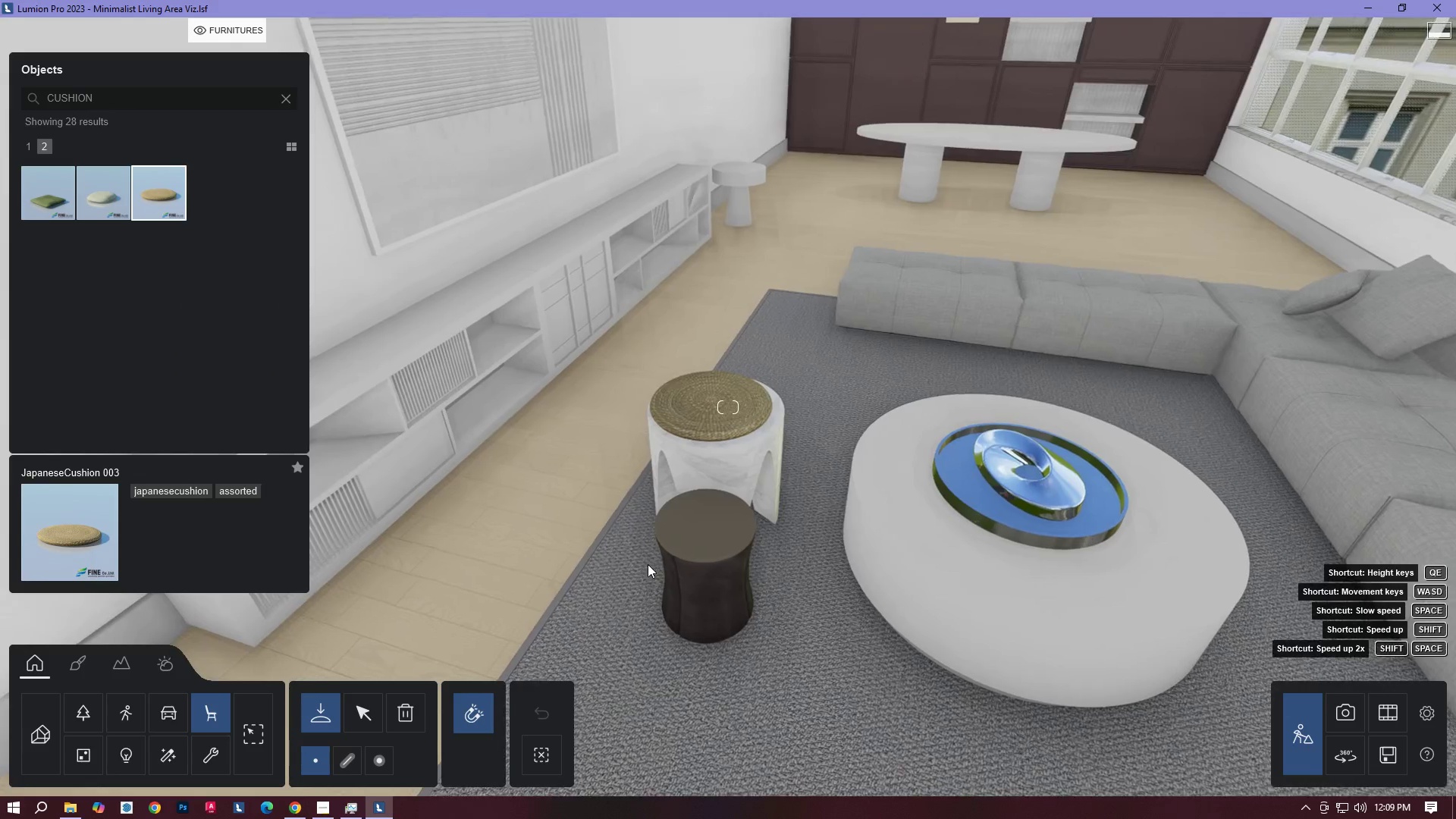 
type(QWEWQ)
 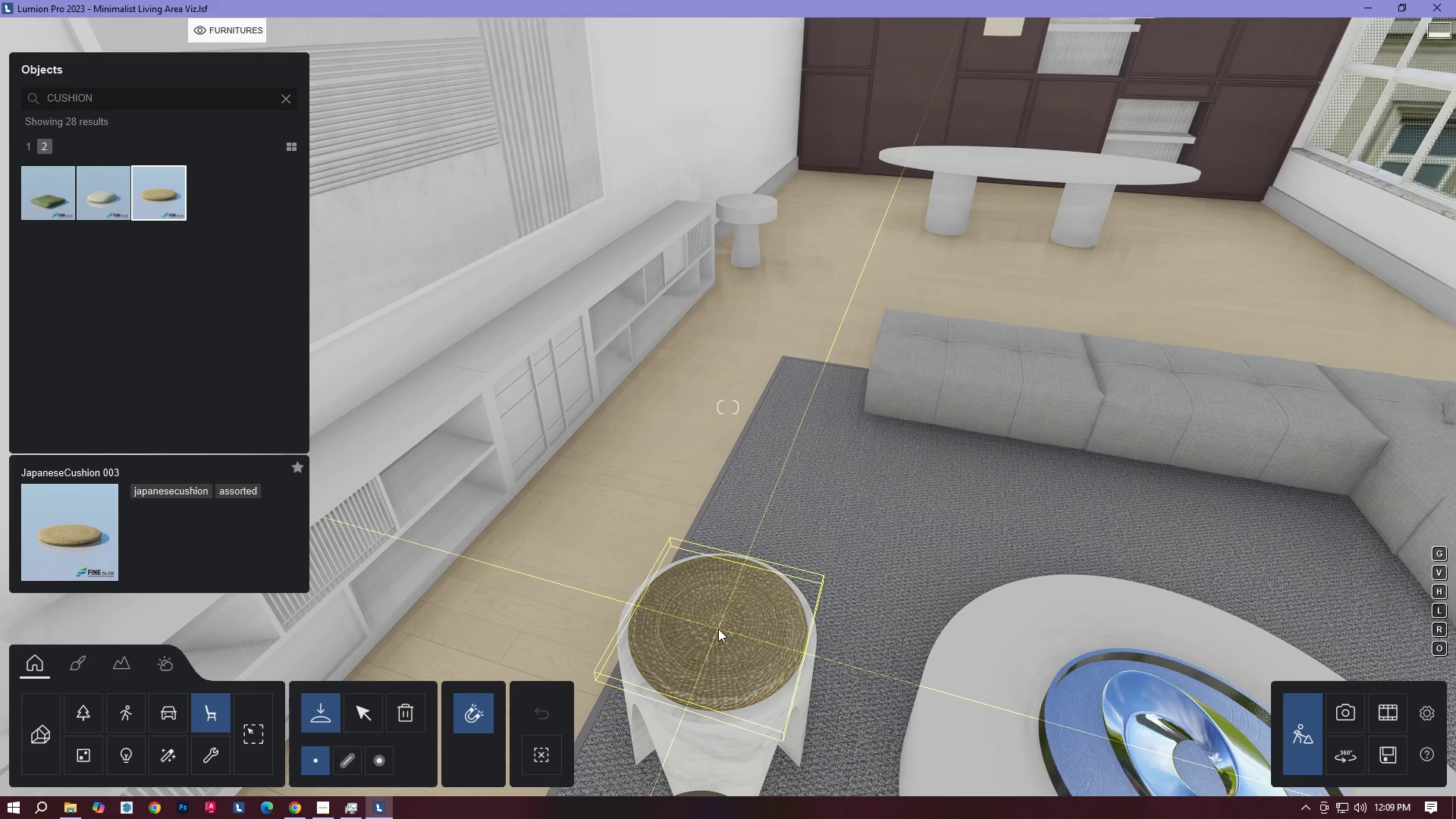 
left_click([718, 629])
 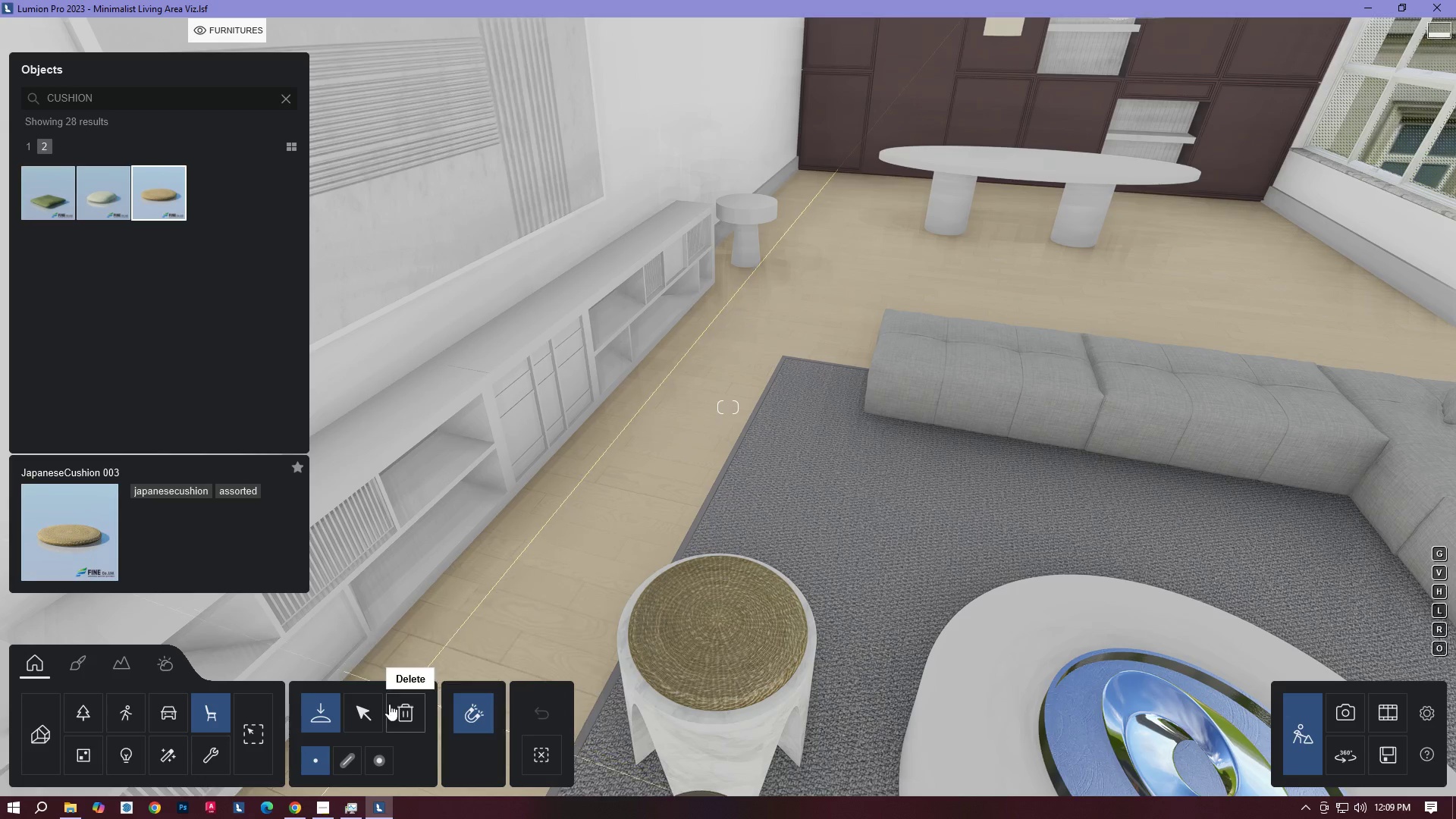 
left_click([375, 707])
 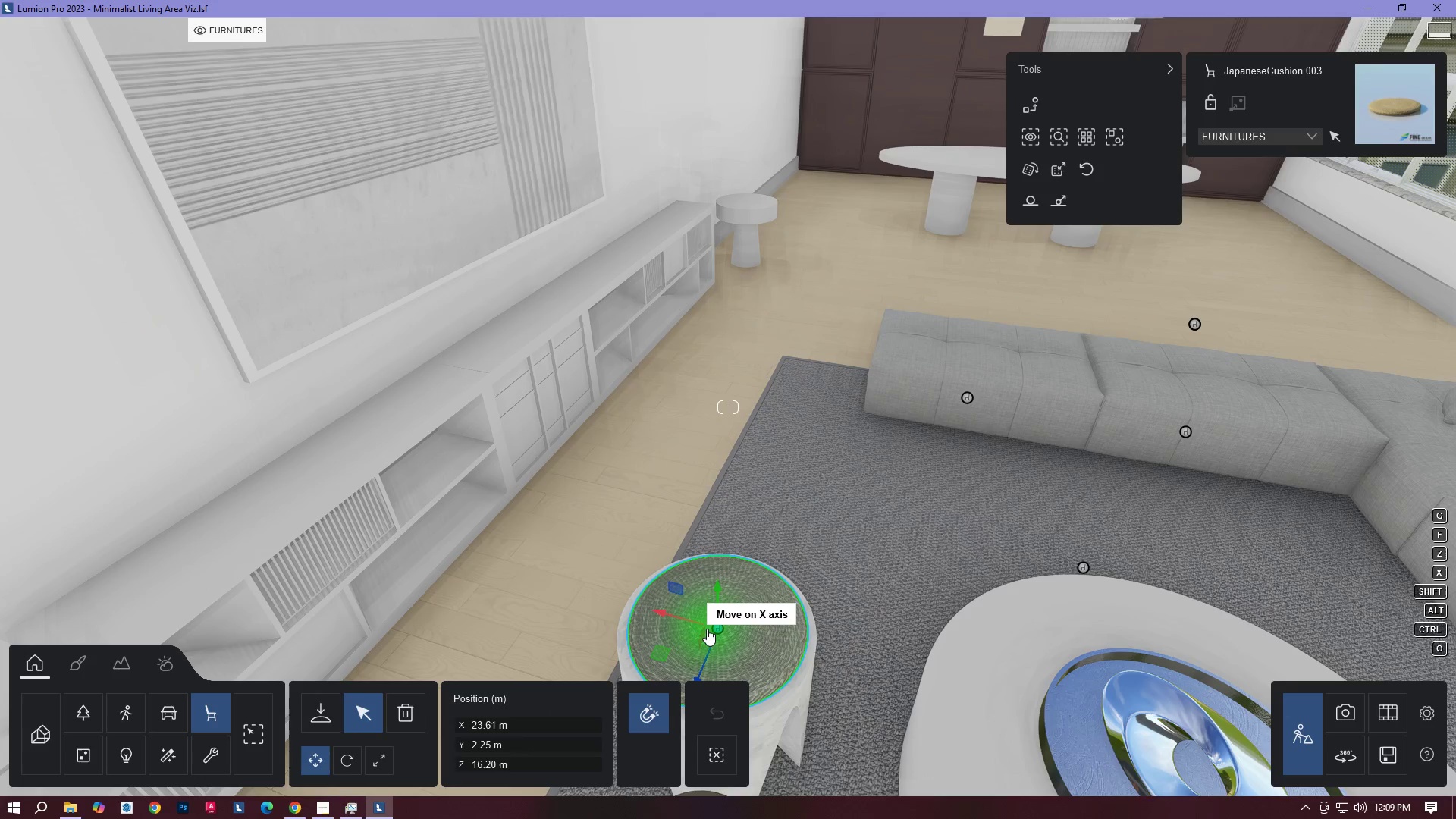 
left_click([711, 629])
 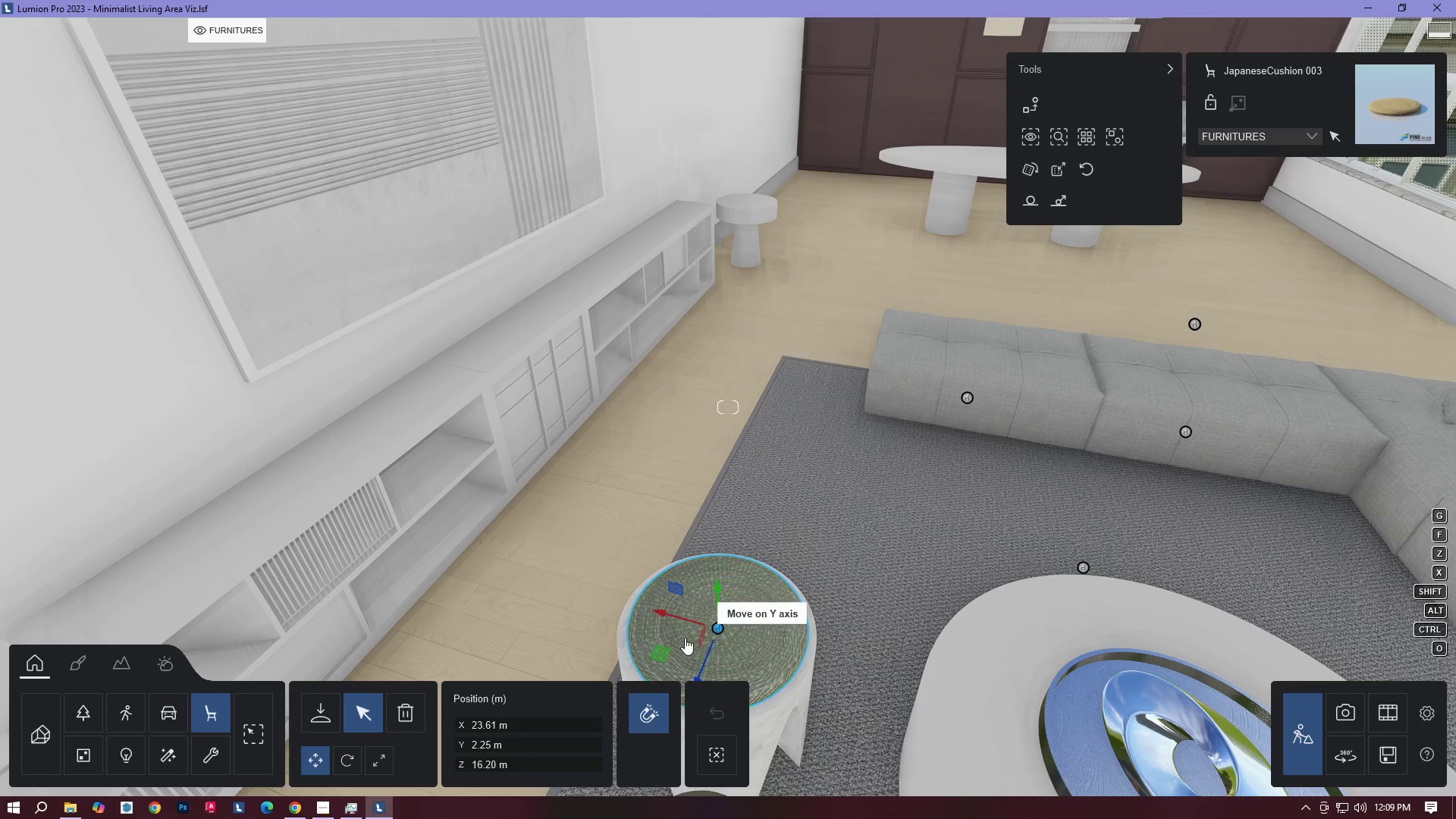 
type(EQSAQAWE)
 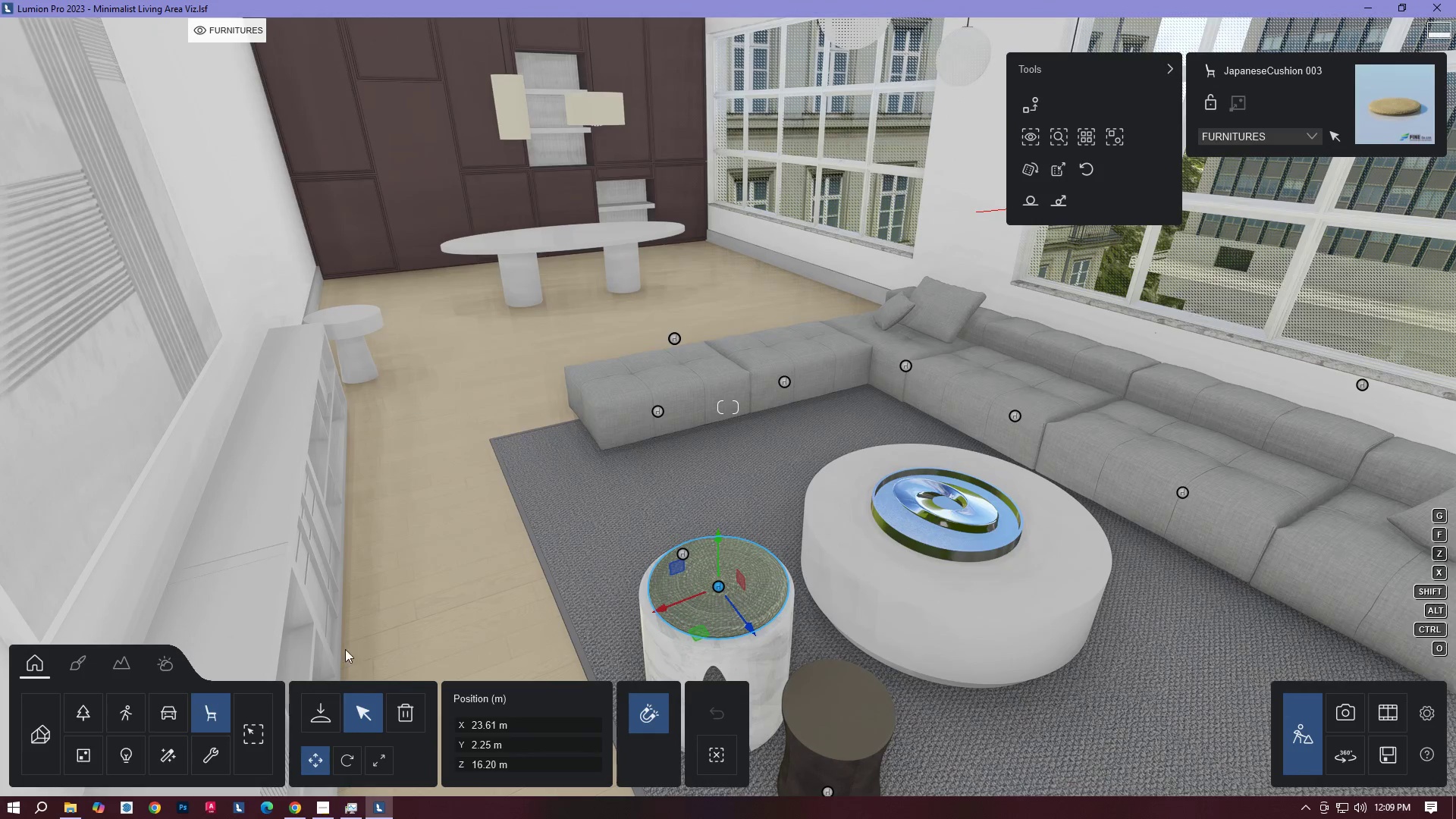 
left_click([325, 706])
 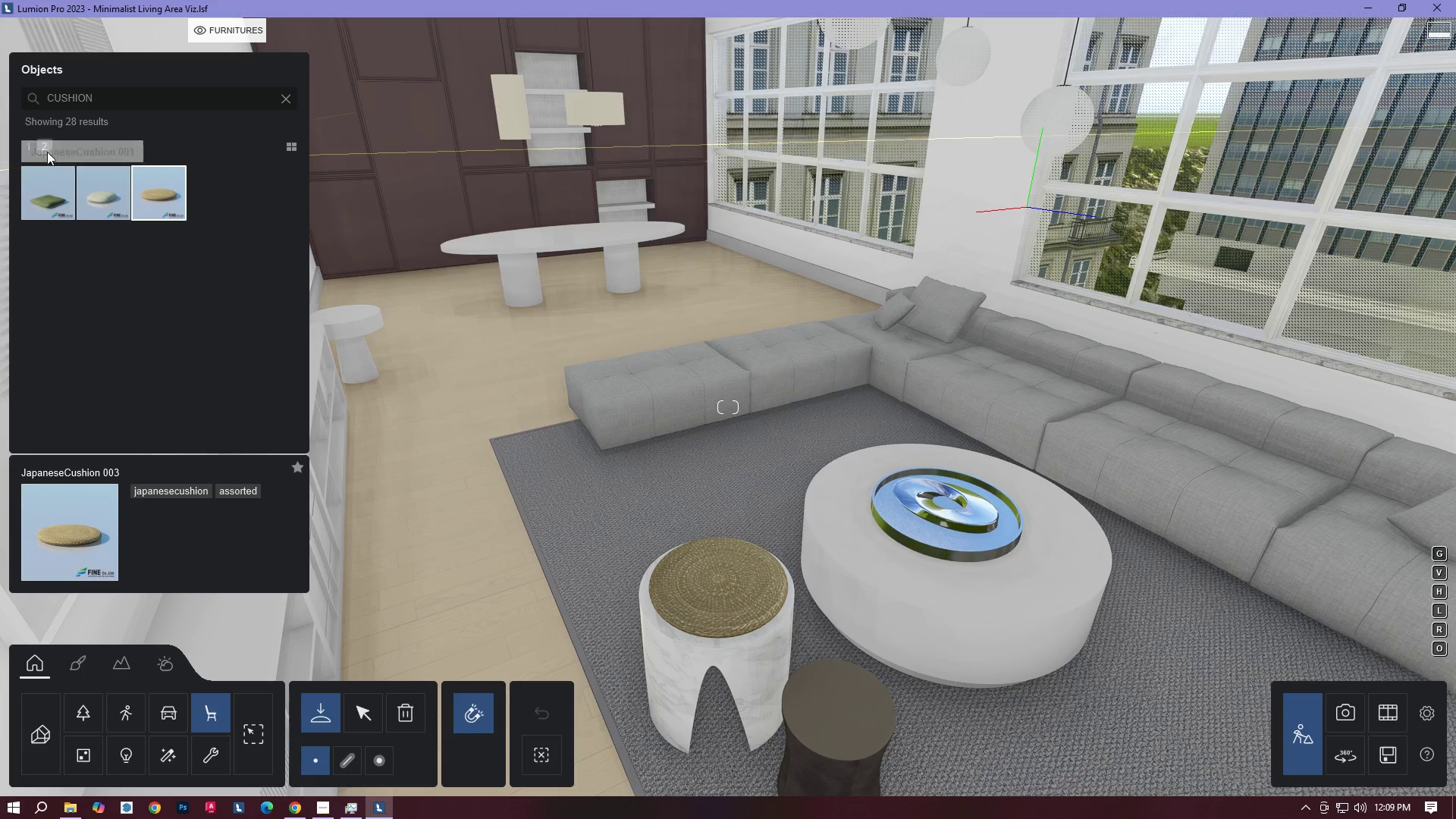 
left_click([29, 145])
 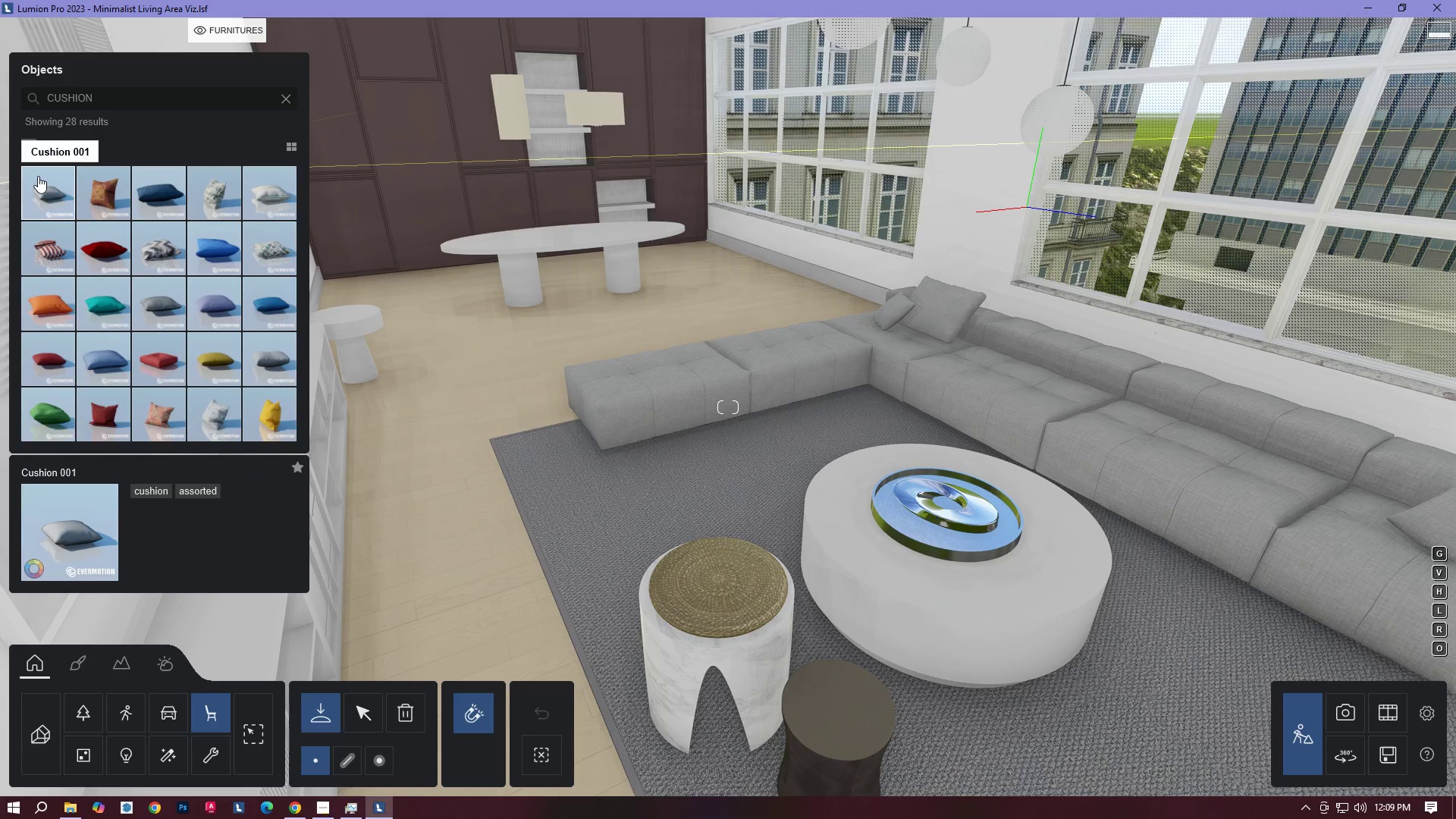 
left_click([38, 176])
 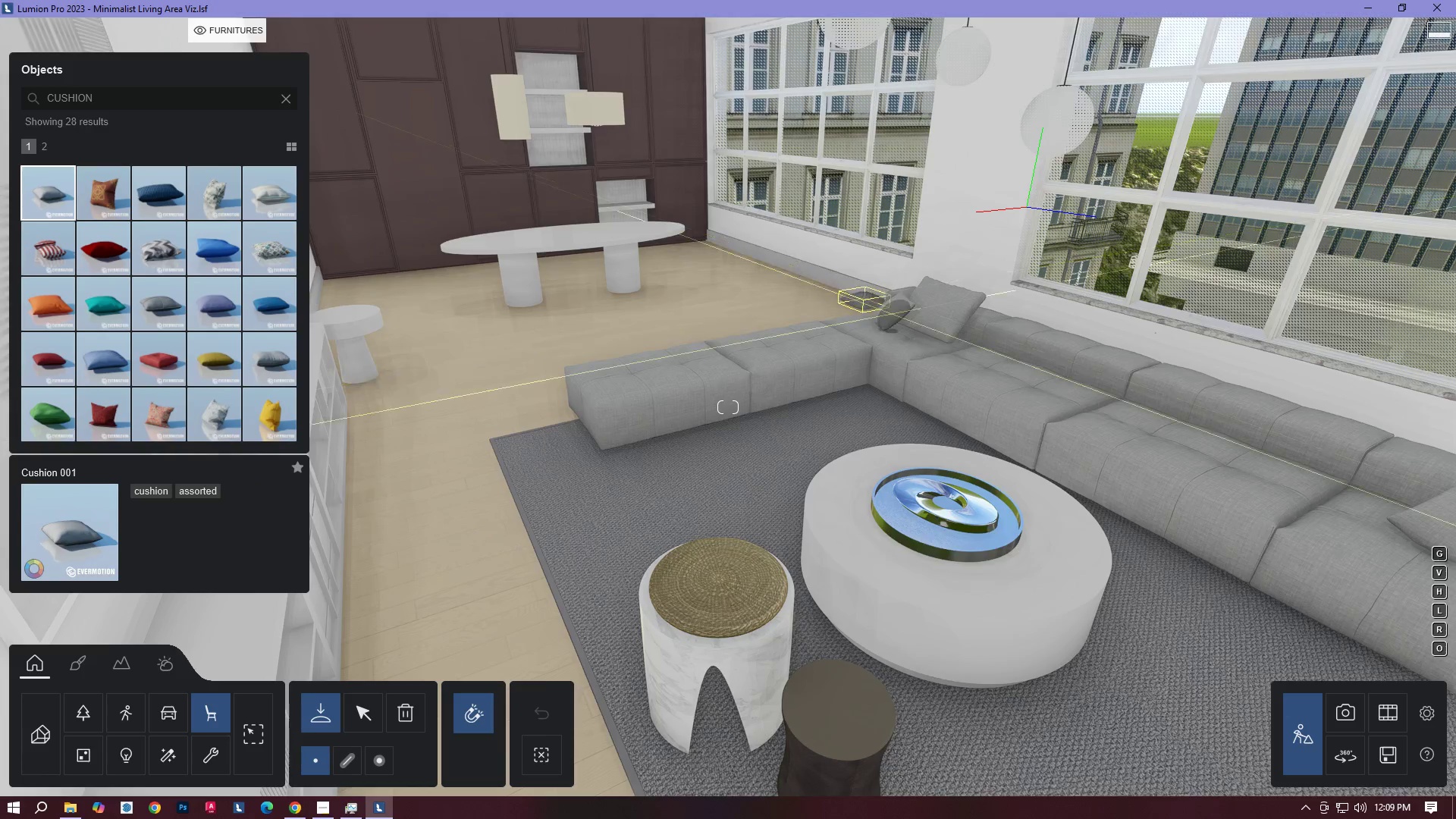 
type(QDAWQ)
 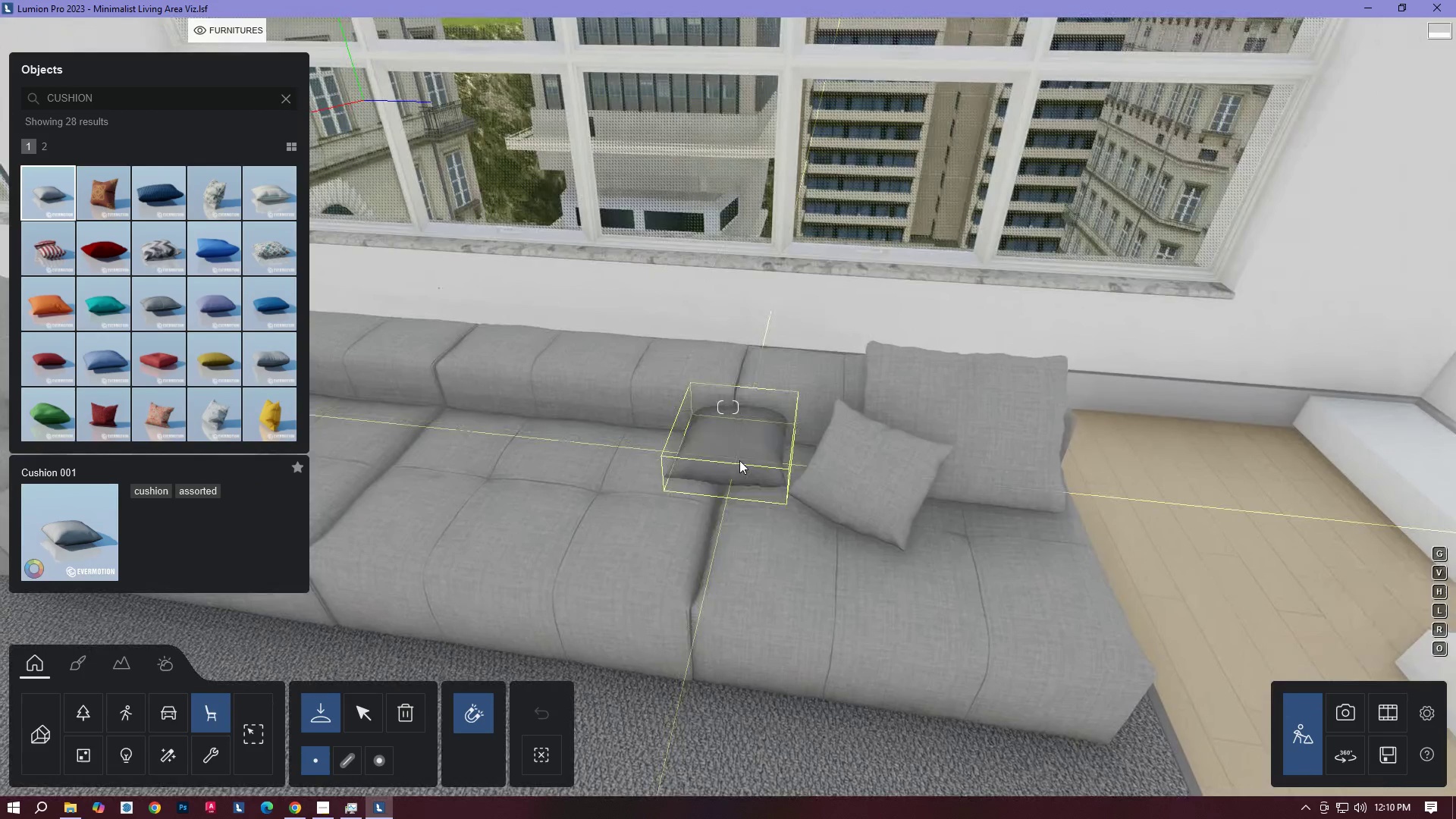 
left_click([752, 464])
 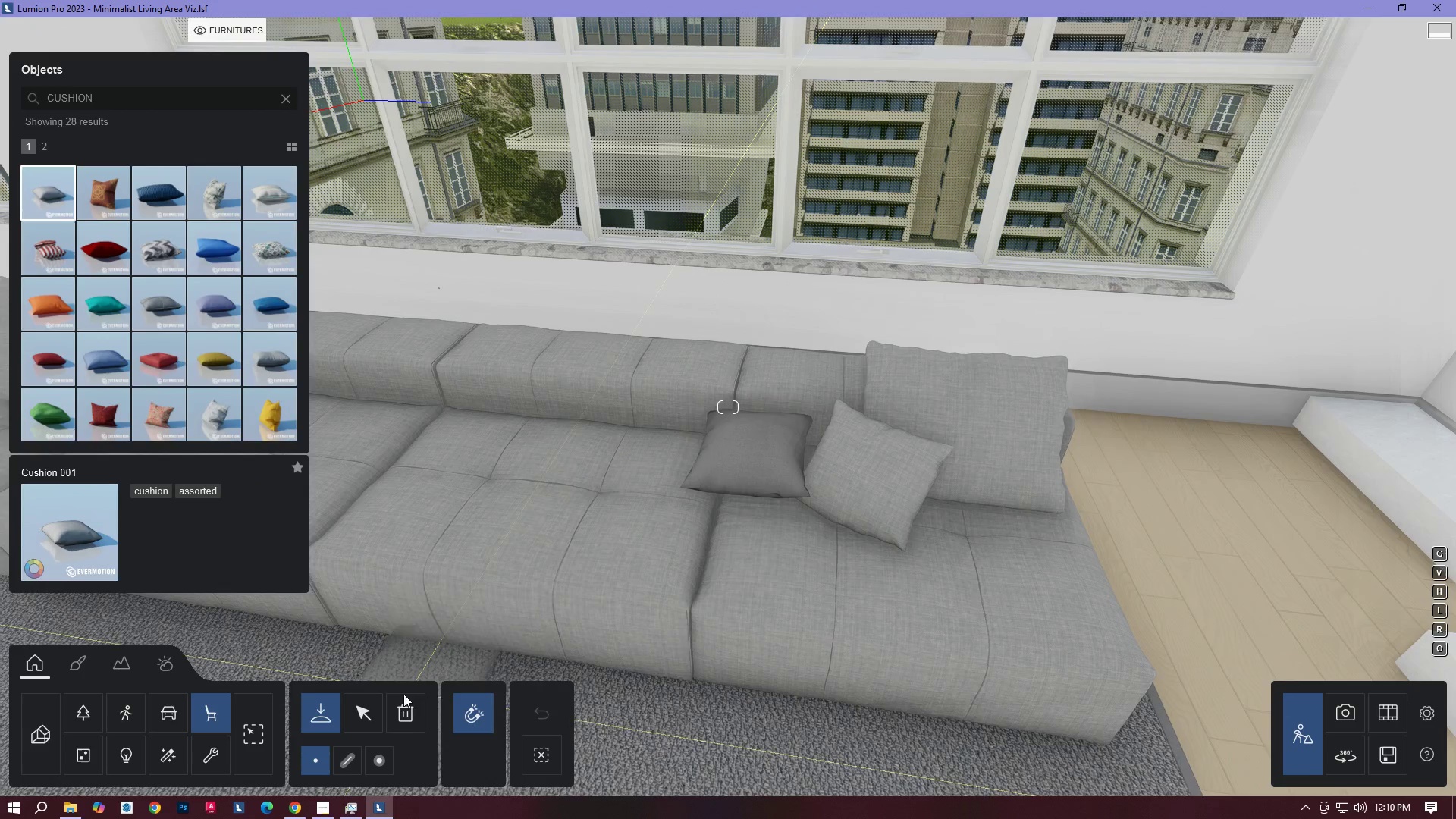 
left_click([375, 710])
 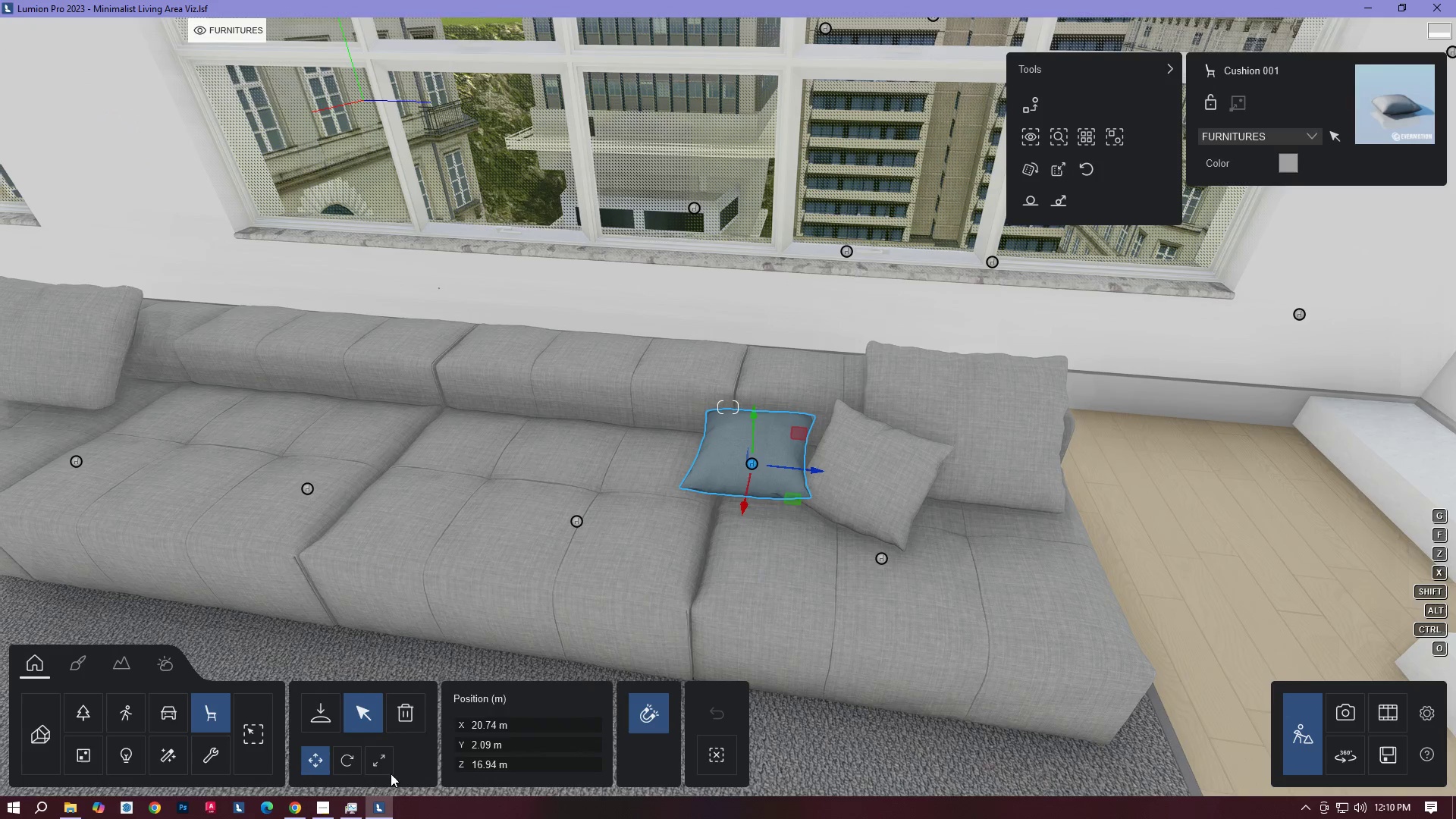 
left_click([354, 761])
 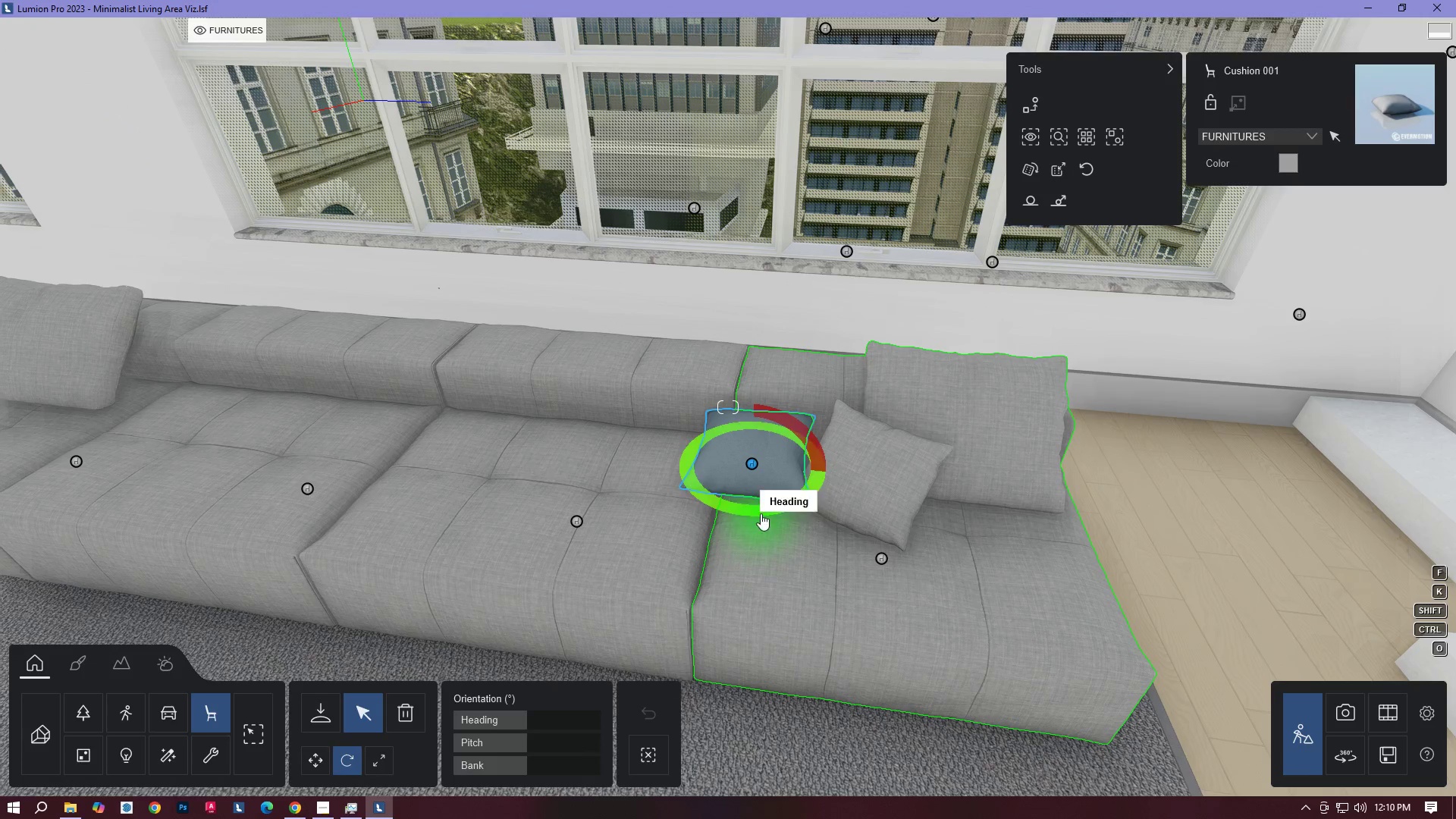 
left_click_drag(start_coordinate=[764, 513], to_coordinate=[802, 497])
 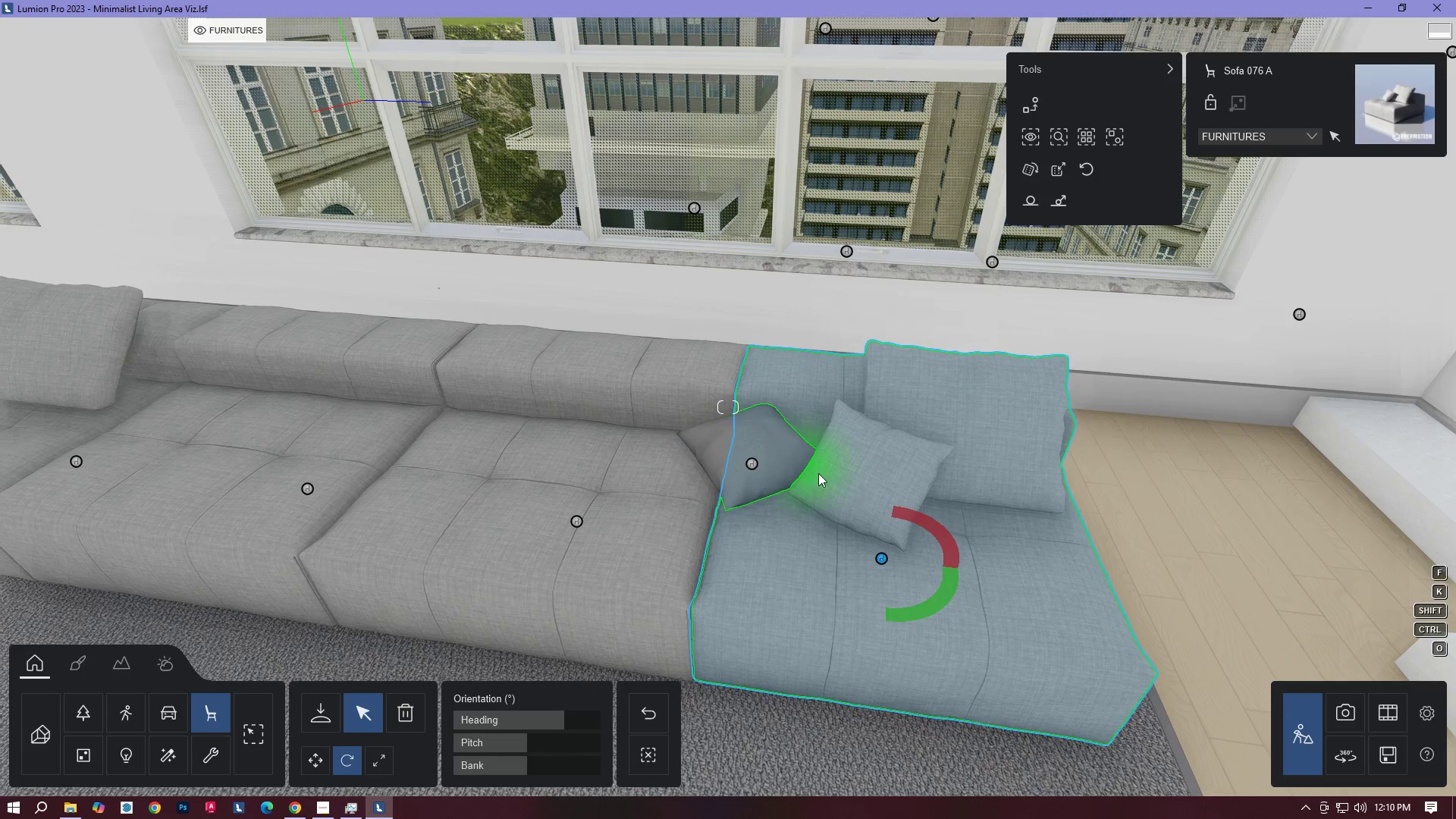 
type(DA)
 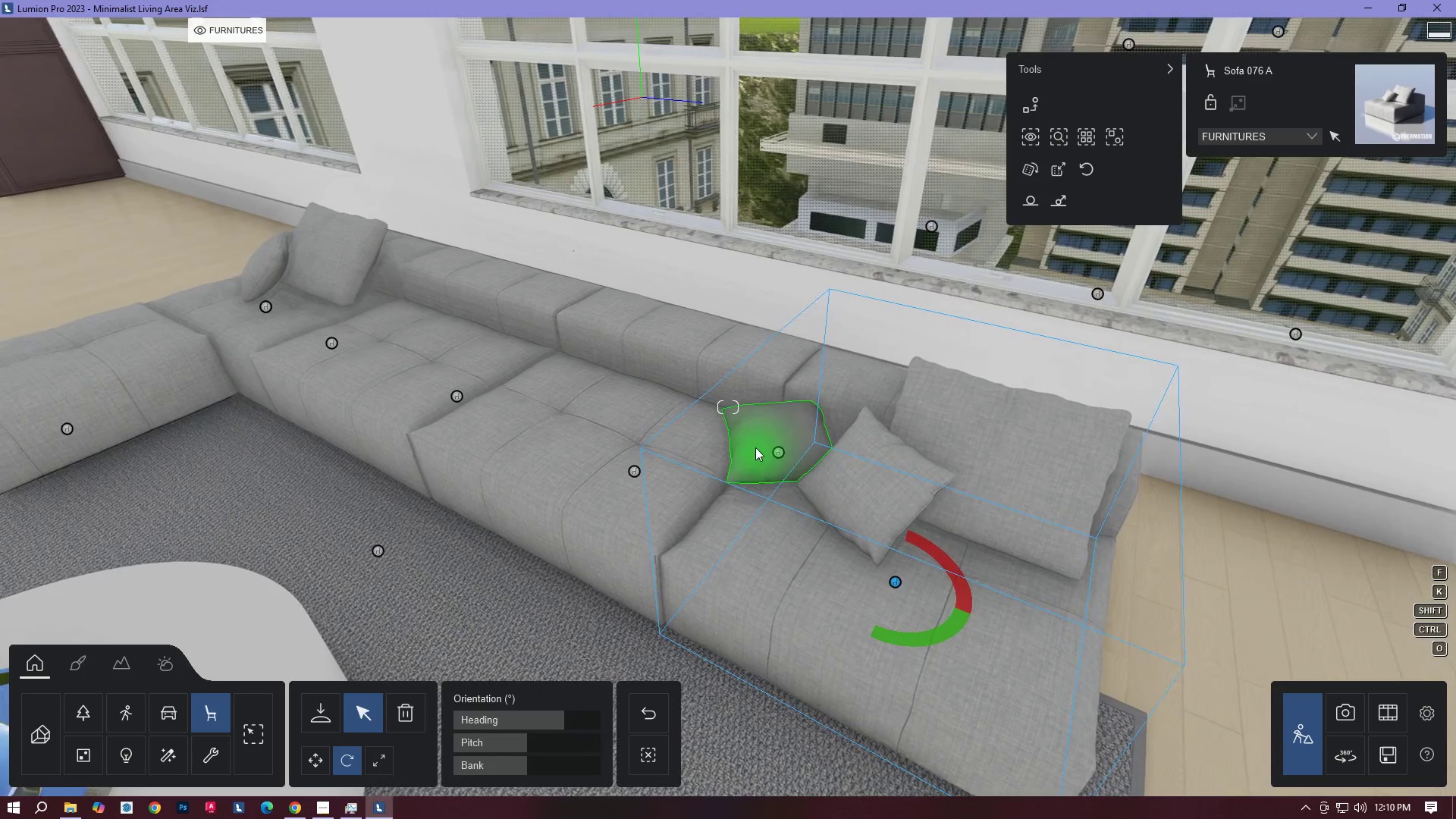 
left_click([761, 446])
 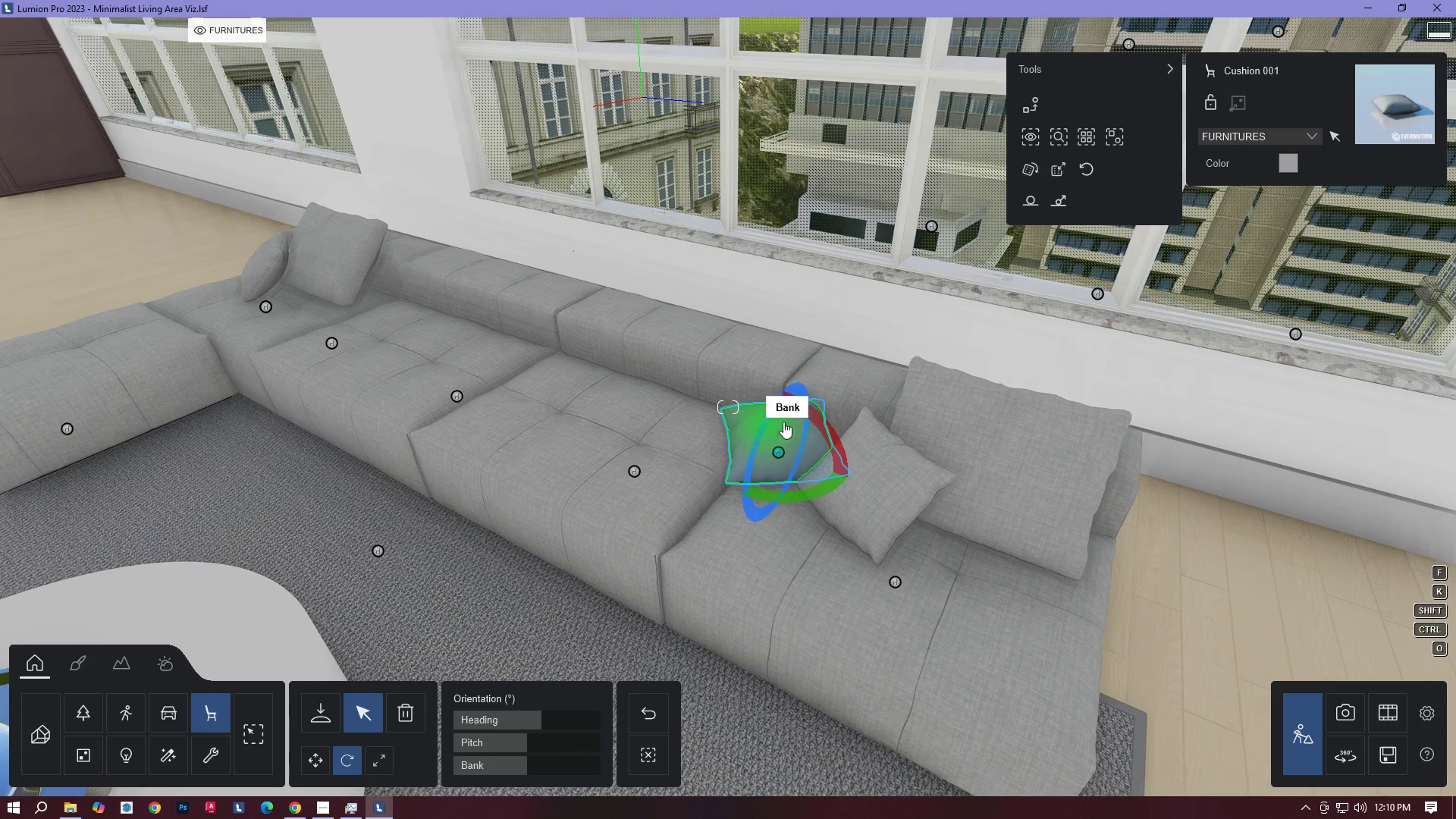 
left_click_drag(start_coordinate=[821, 422], to_coordinate=[785, 388])
 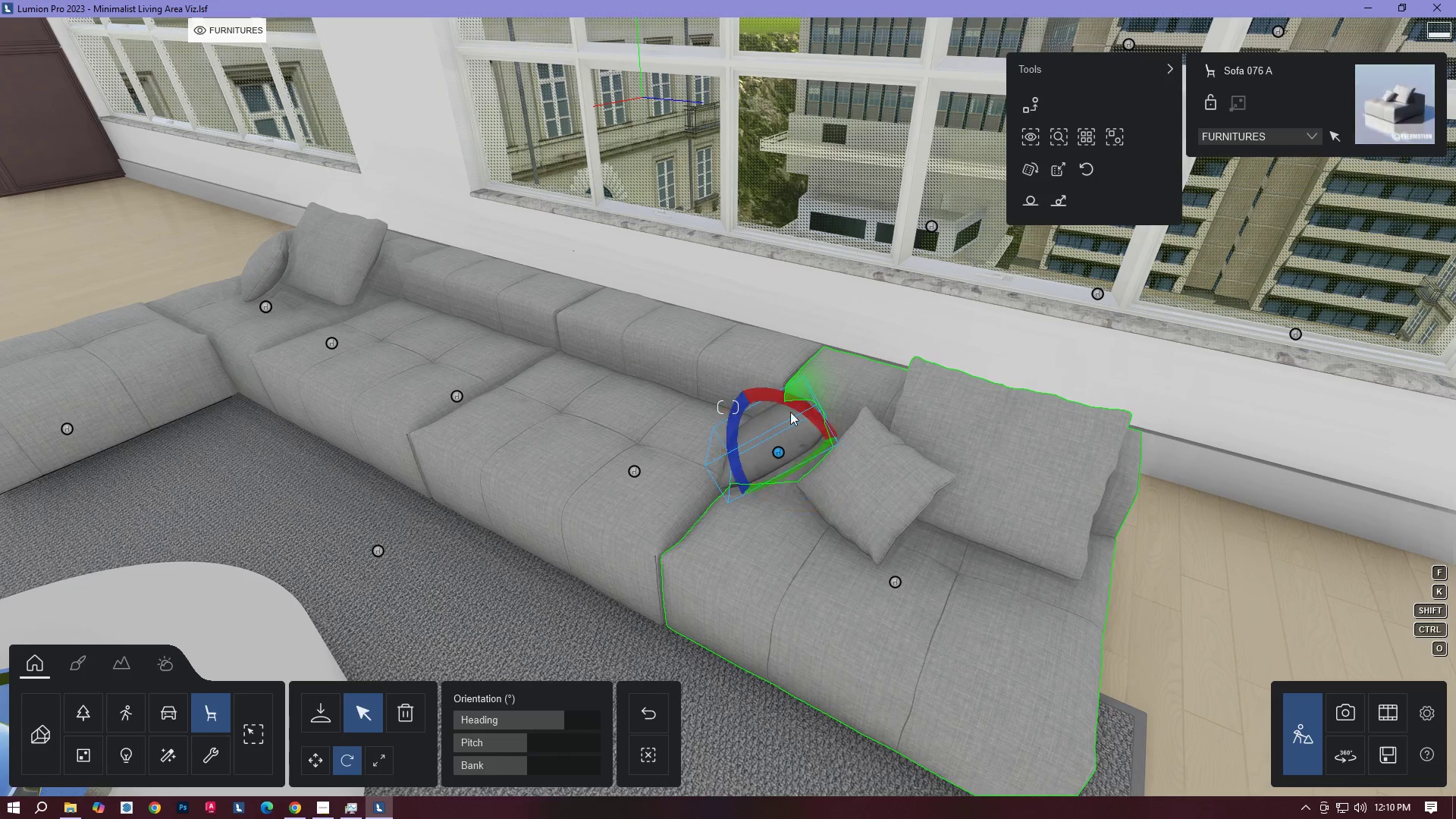 
key(A)
 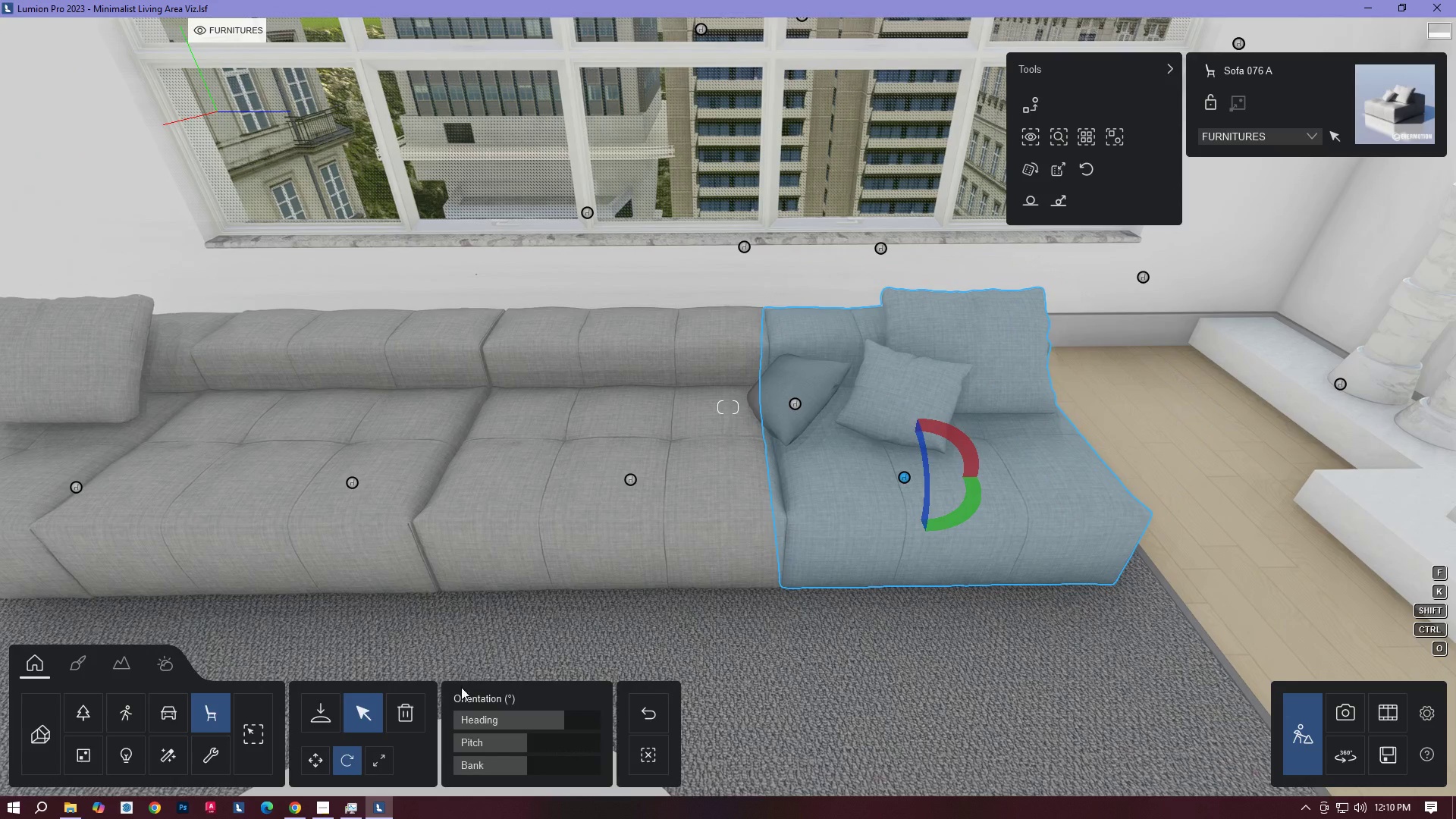 
left_click([324, 752])
 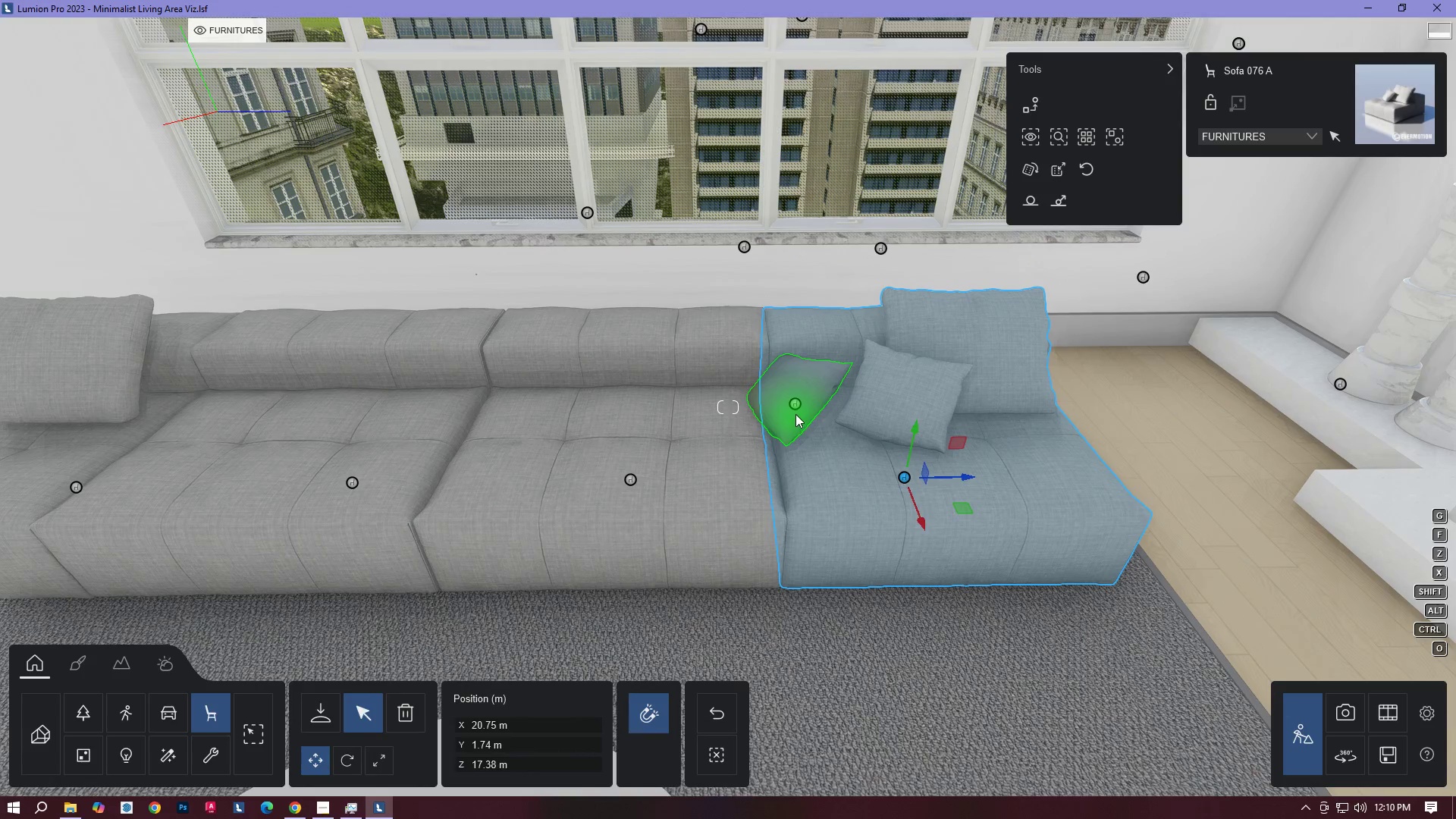 
left_click([795, 406])
 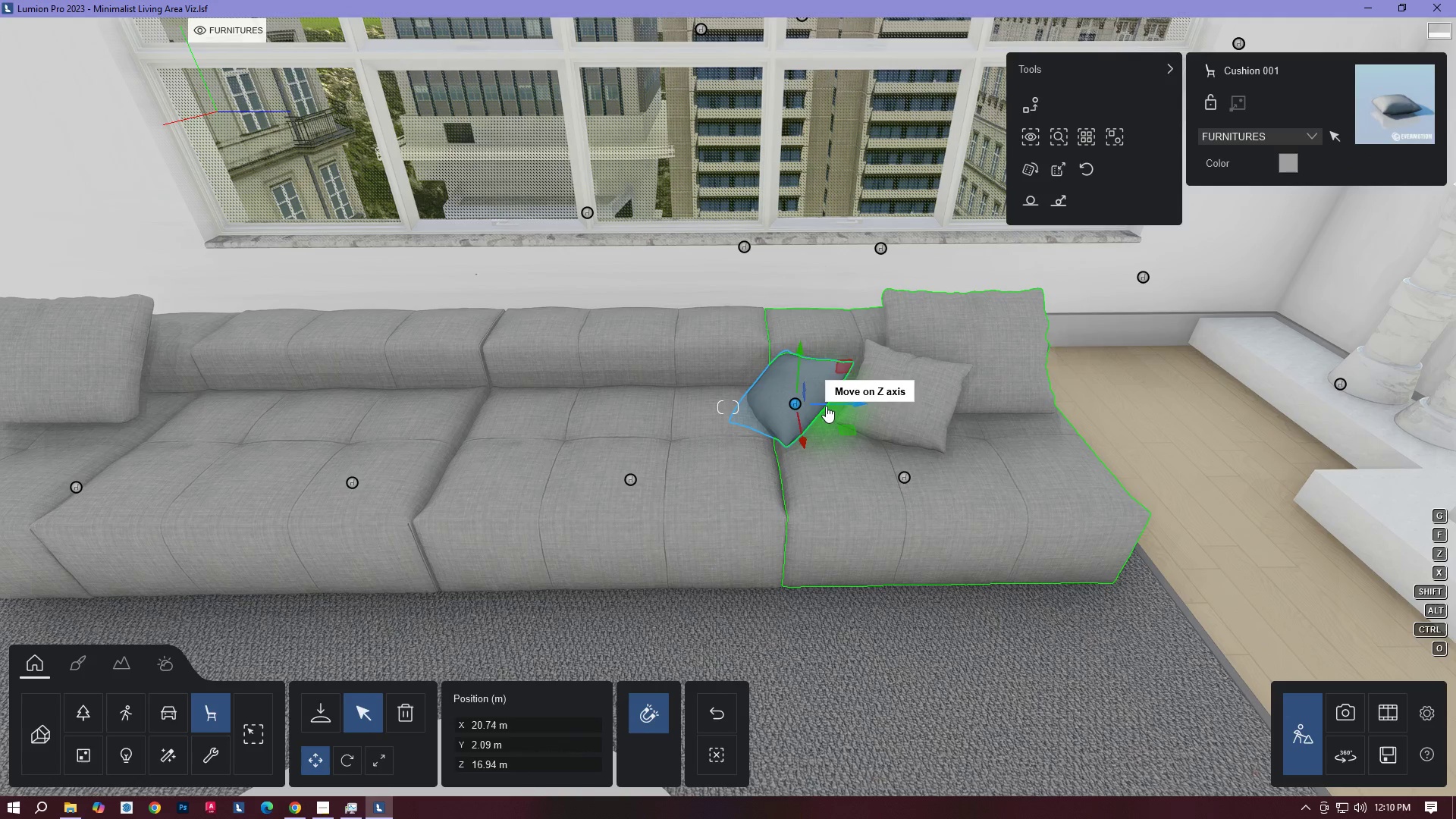 
left_click_drag(start_coordinate=[831, 402], to_coordinate=[857, 400])
 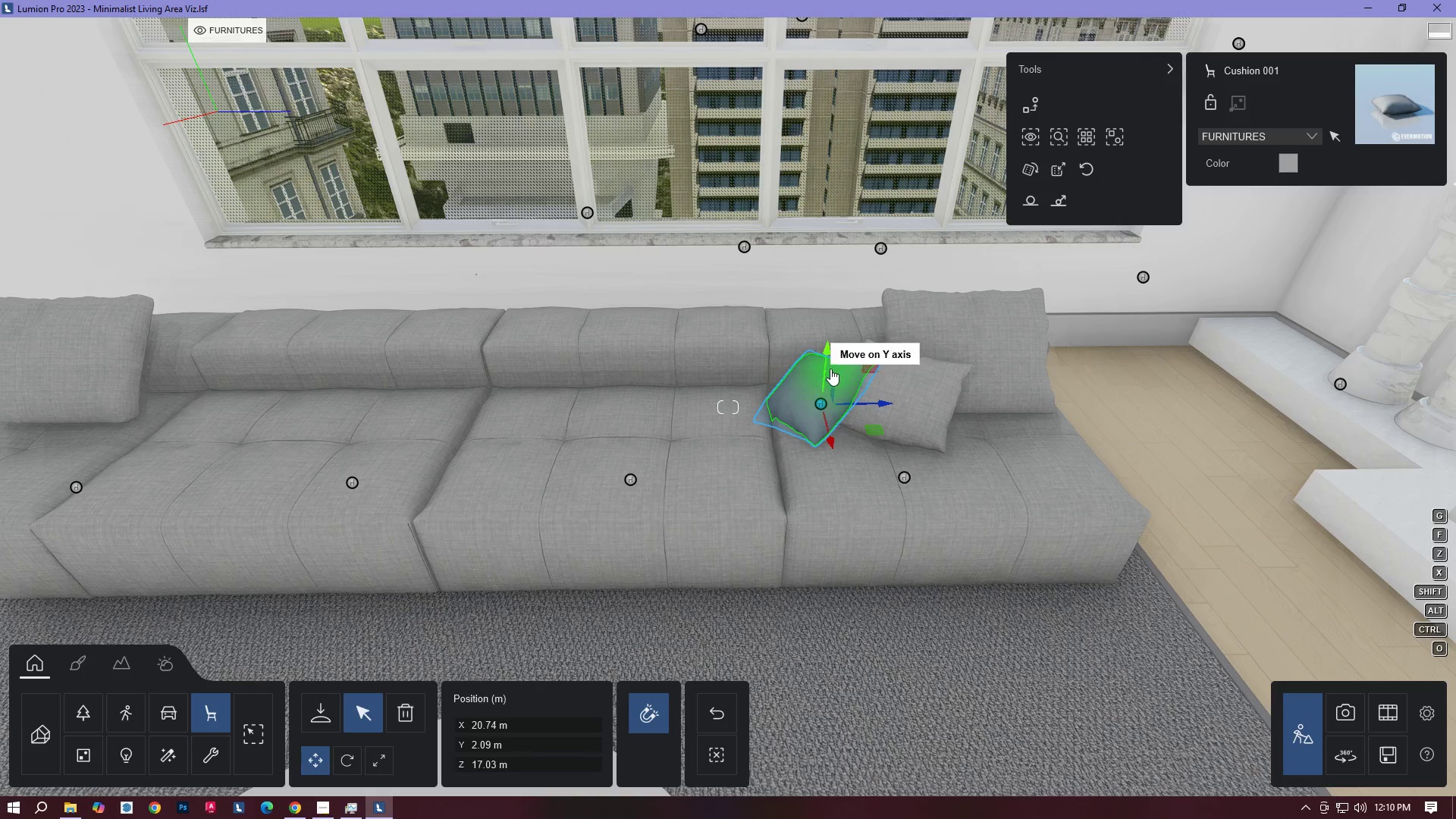 
left_click_drag(start_coordinate=[830, 368], to_coordinate=[827, 356])
 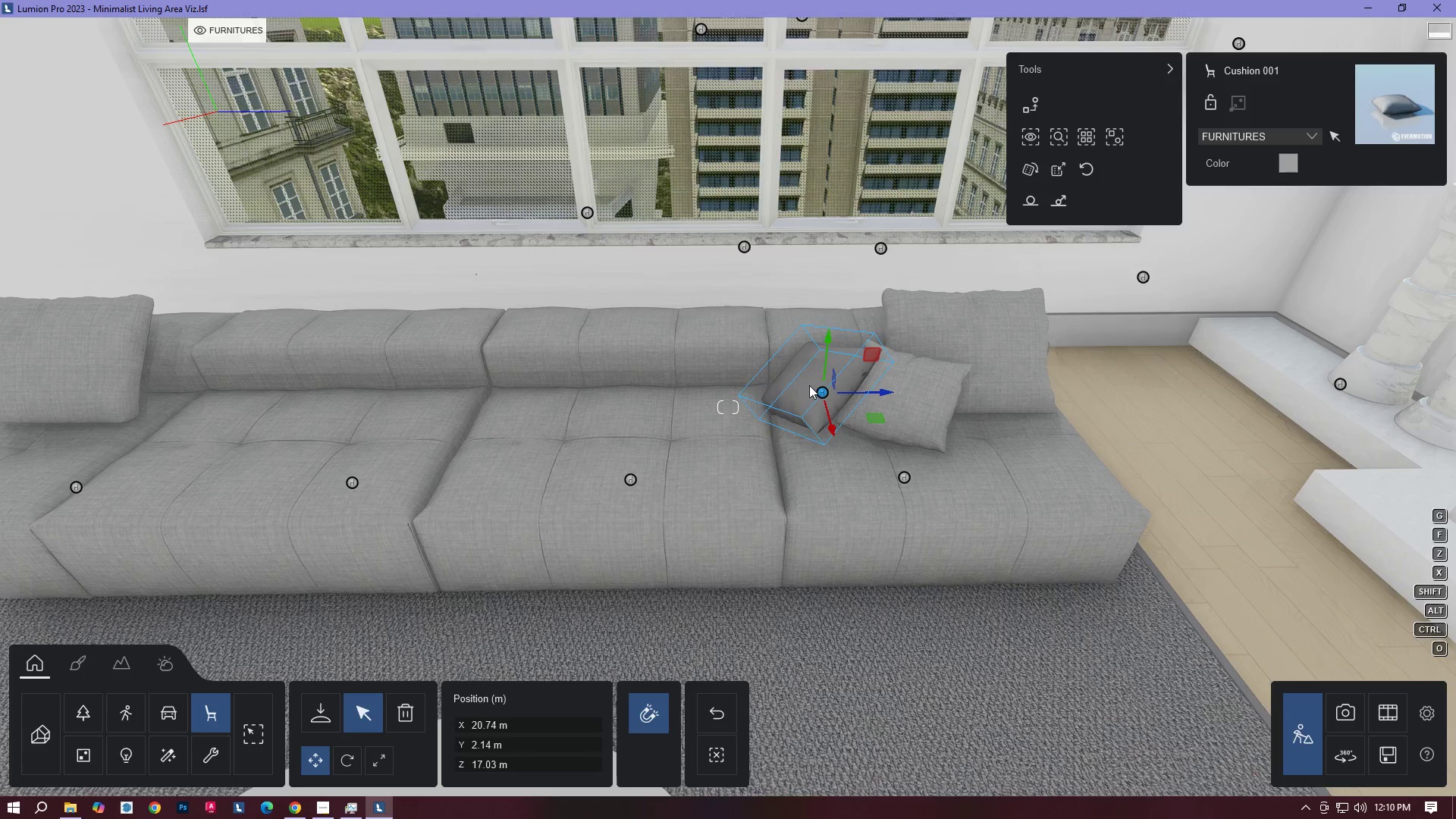 
hold_key(key=A, duration=0.34)
 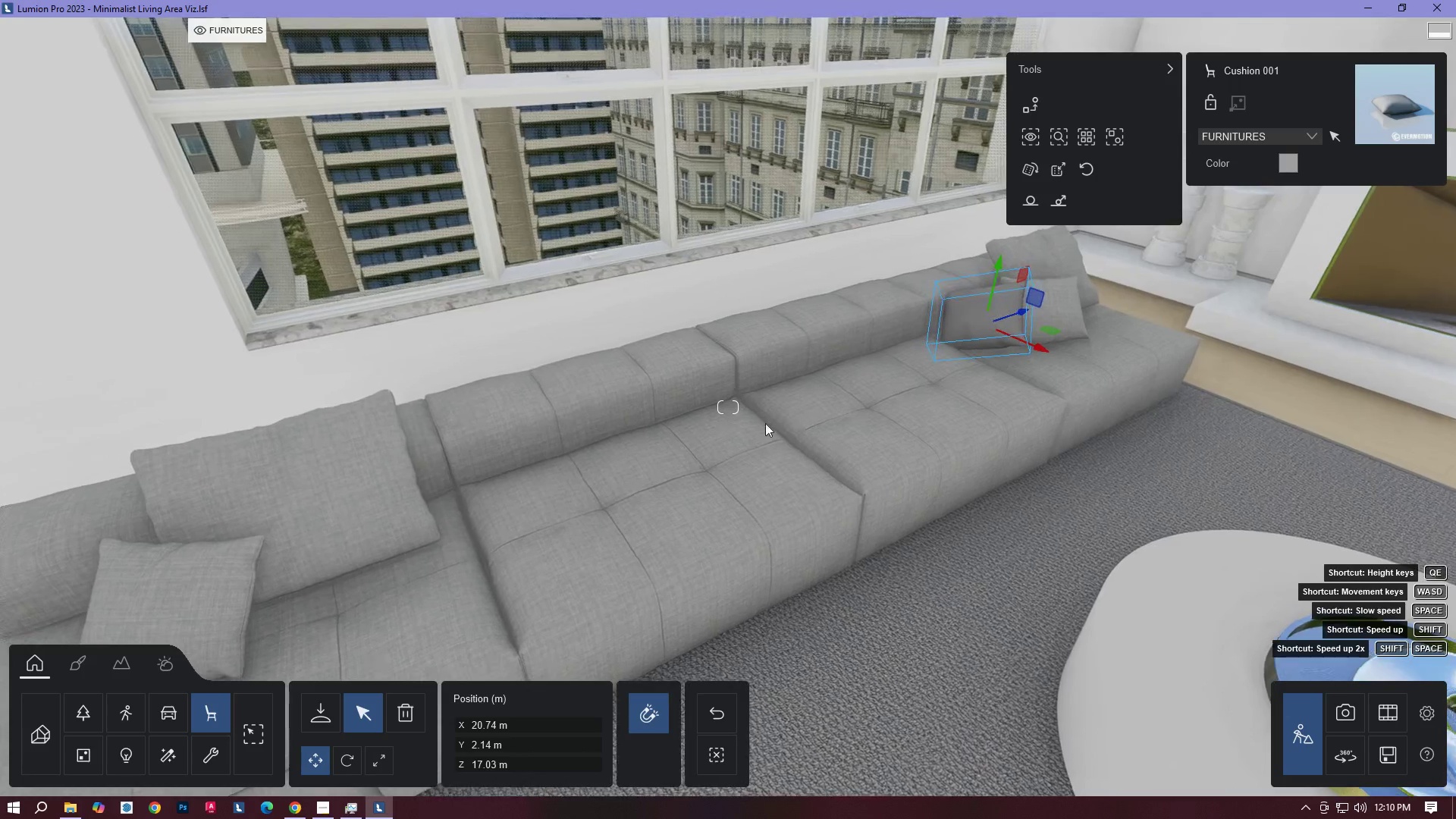 
type(SA)
 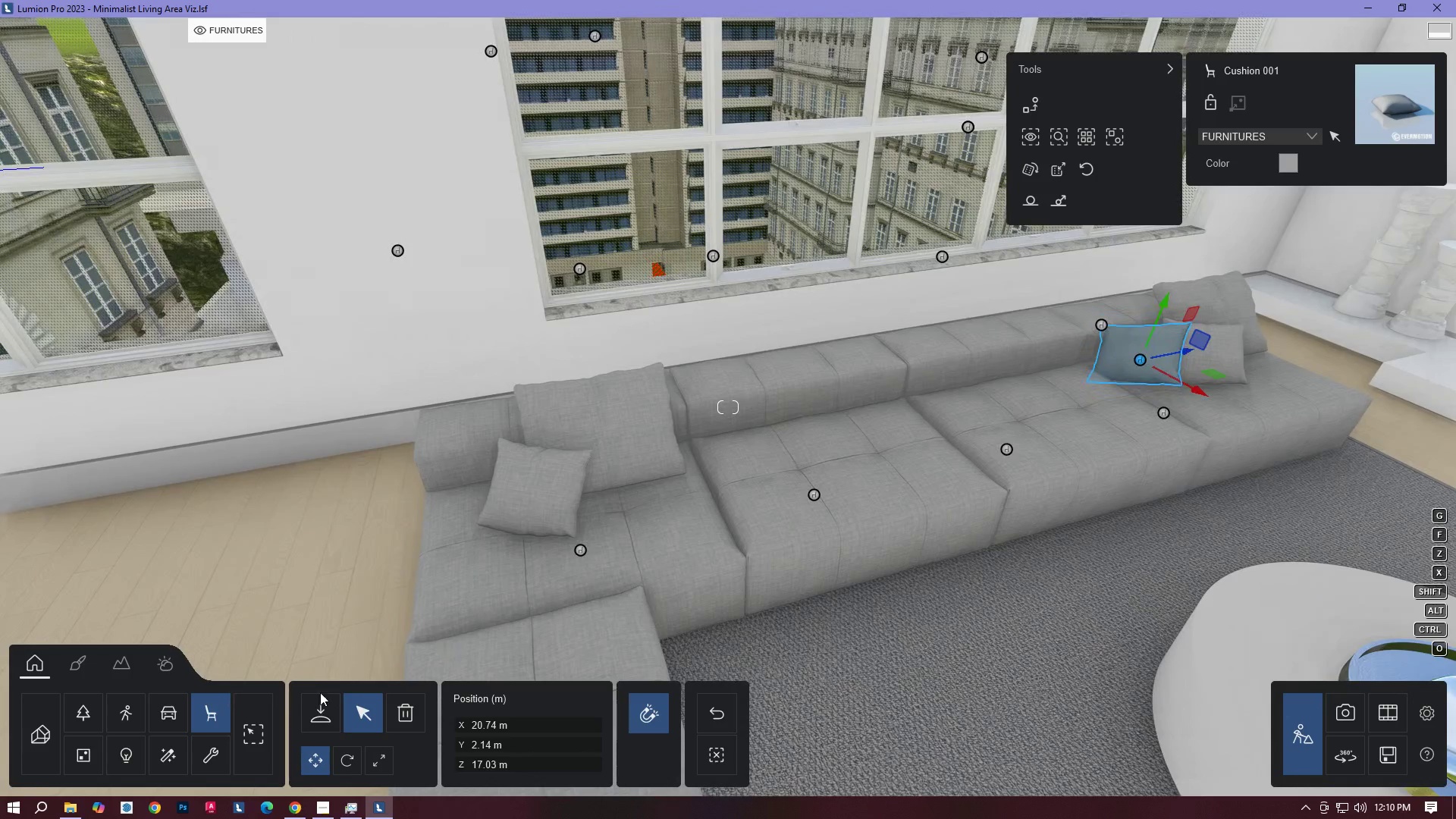 
left_click([318, 701])
 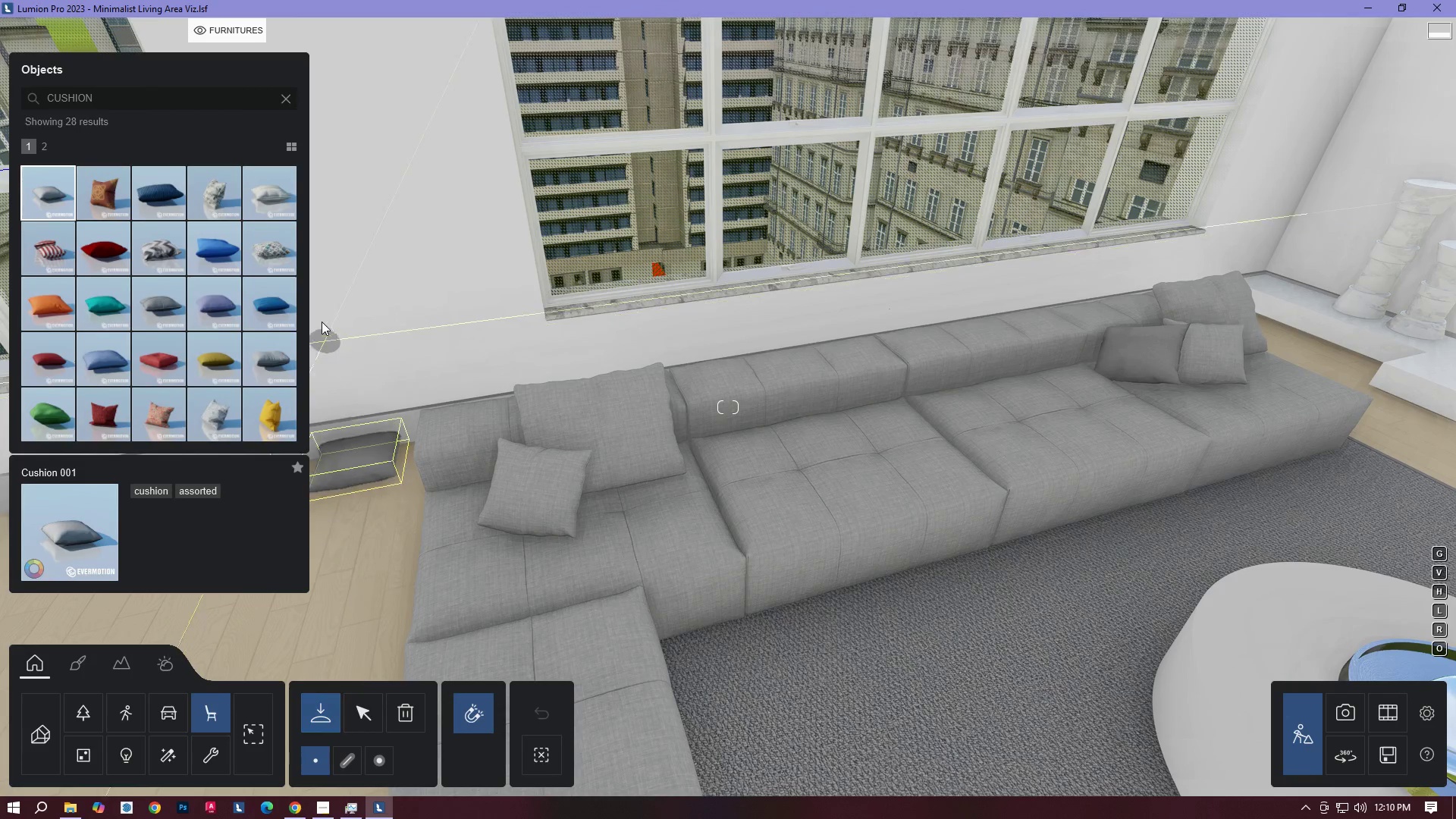 
mouse_move([198, 203])
 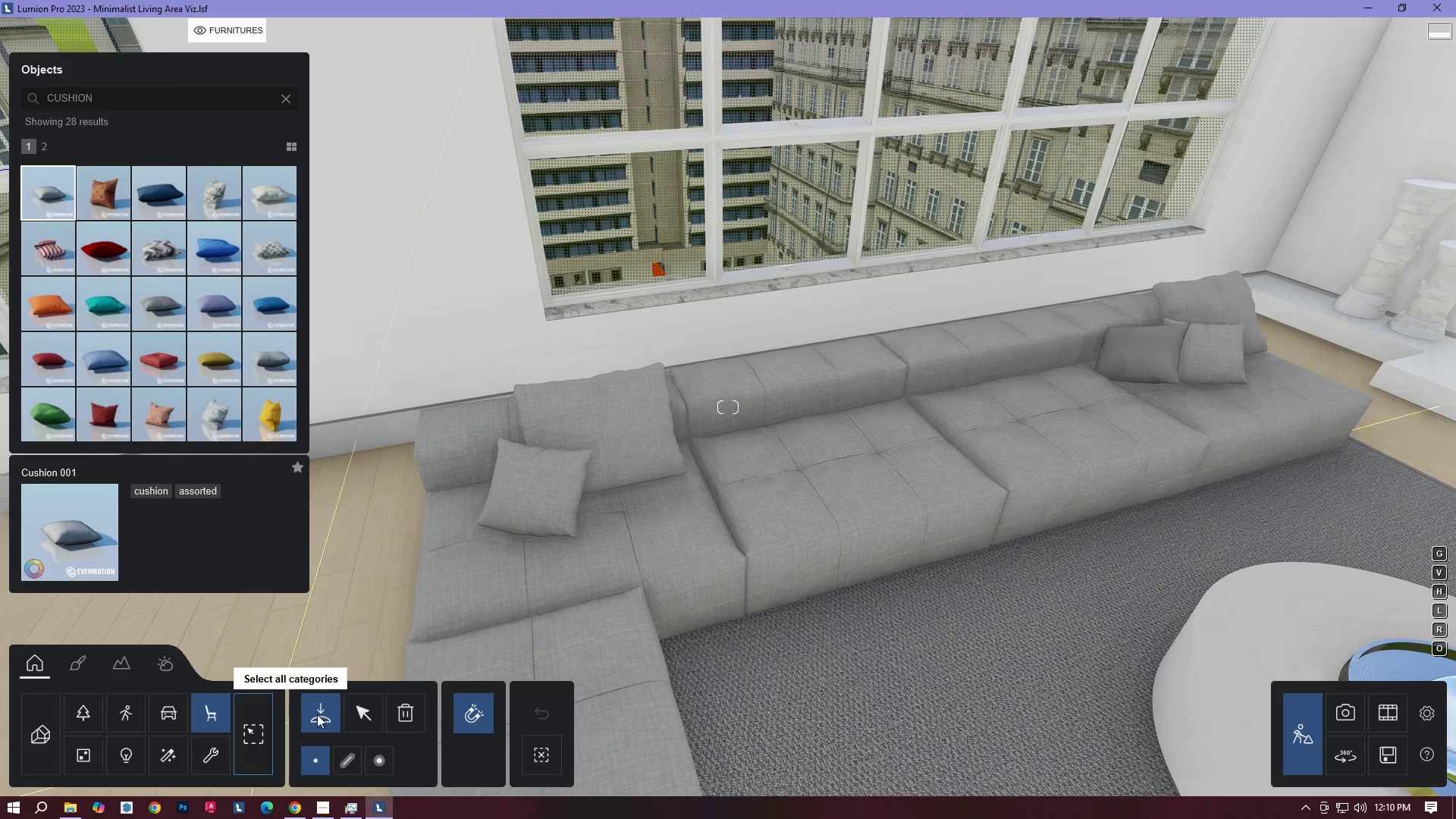 
left_click_drag(start_coordinate=[356, 708], to_coordinate=[369, 708])
 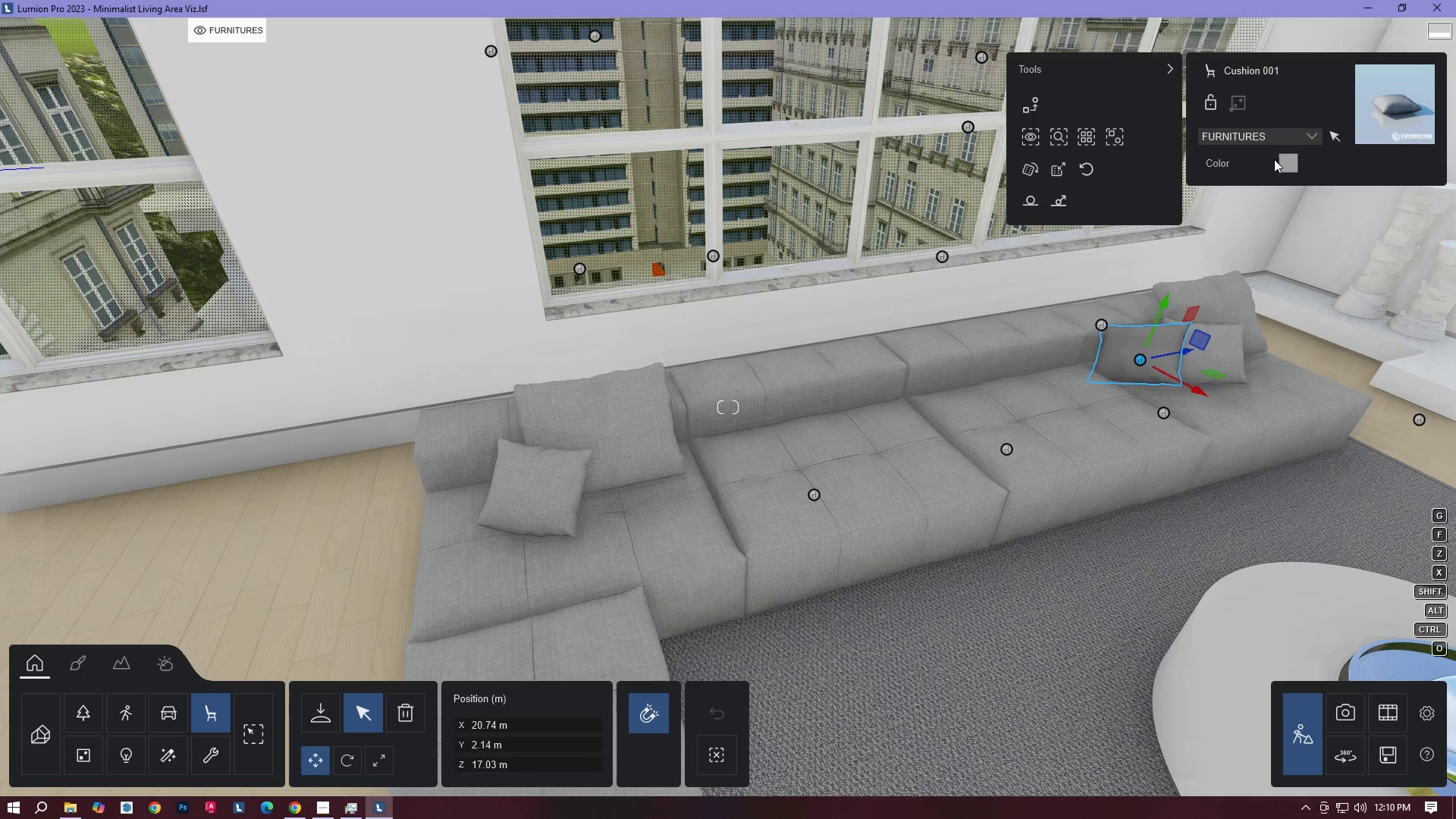 
left_click([1281, 161])
 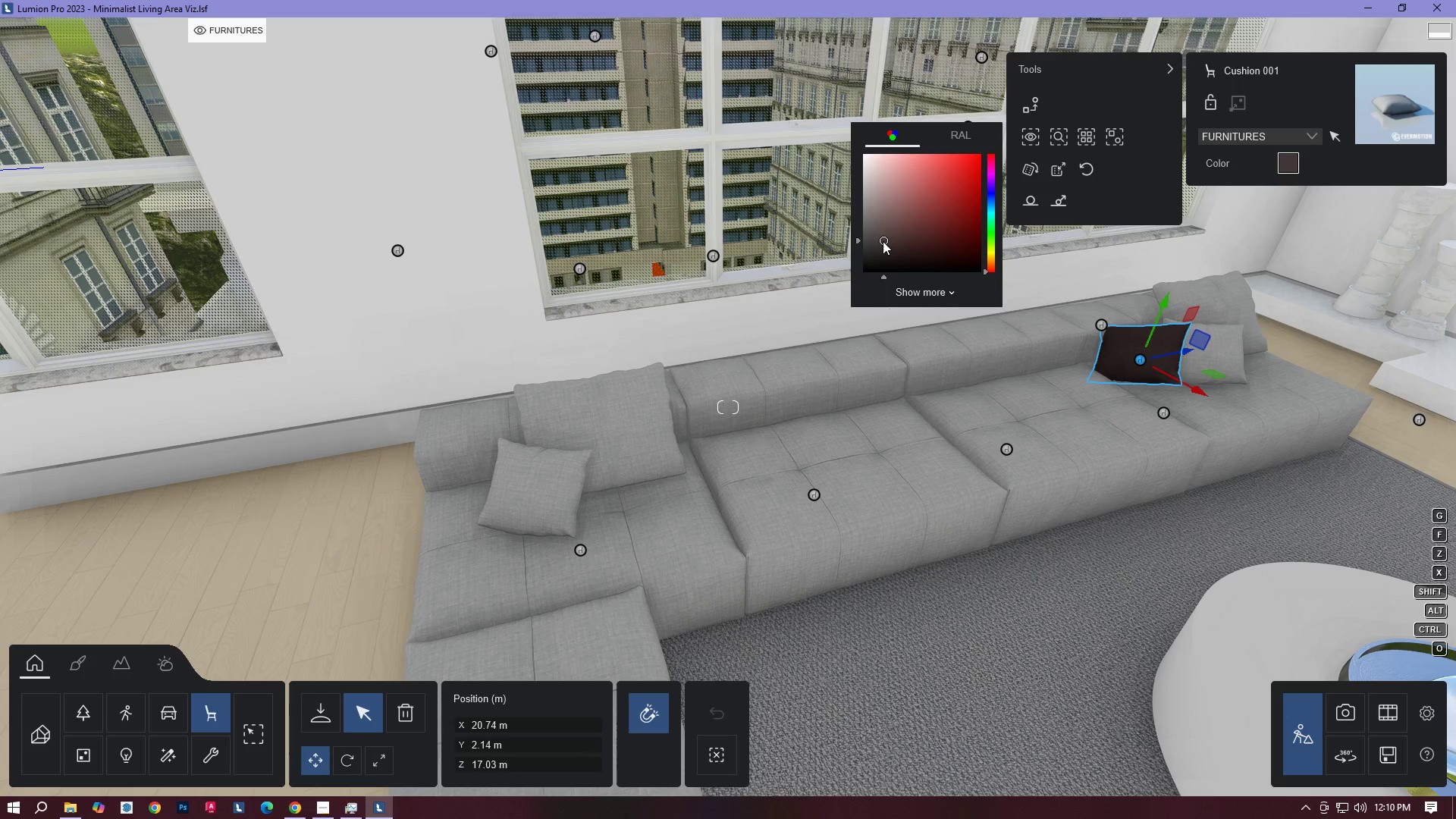 
wait(5.19)
 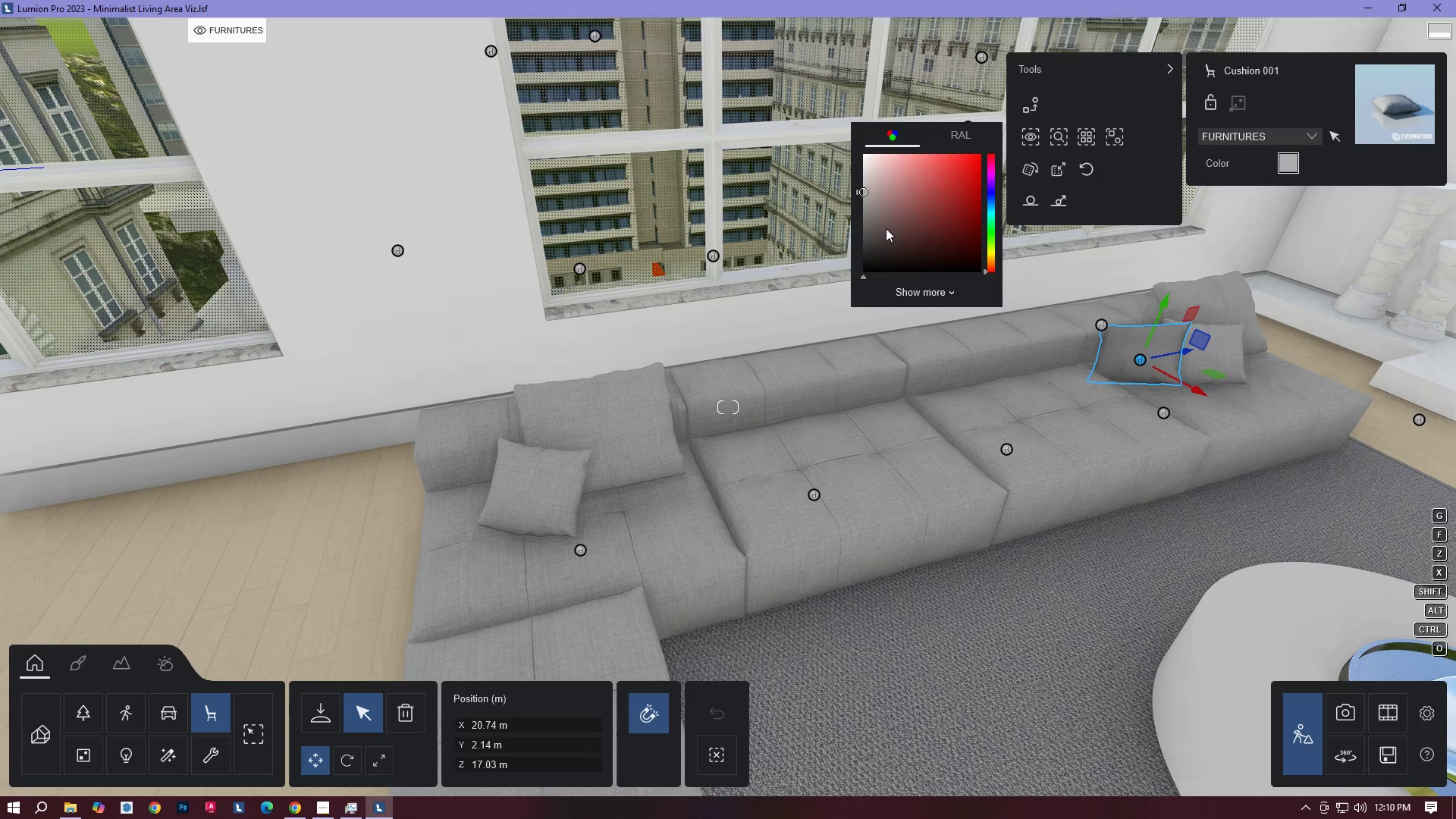 
left_click_drag(start_coordinate=[872, 244], to_coordinate=[855, 238])
 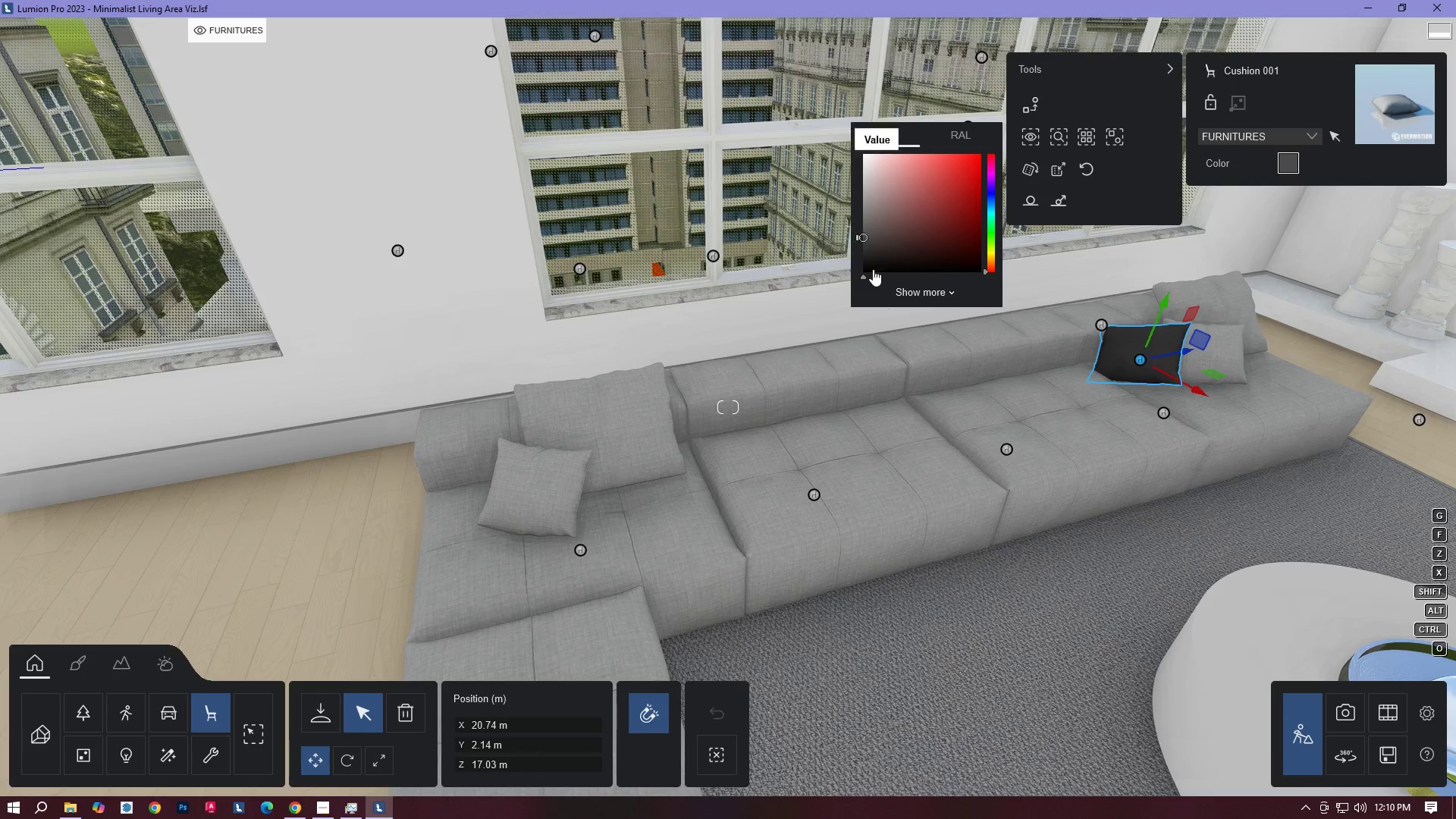 
hold_key(key=D, duration=0.33)
 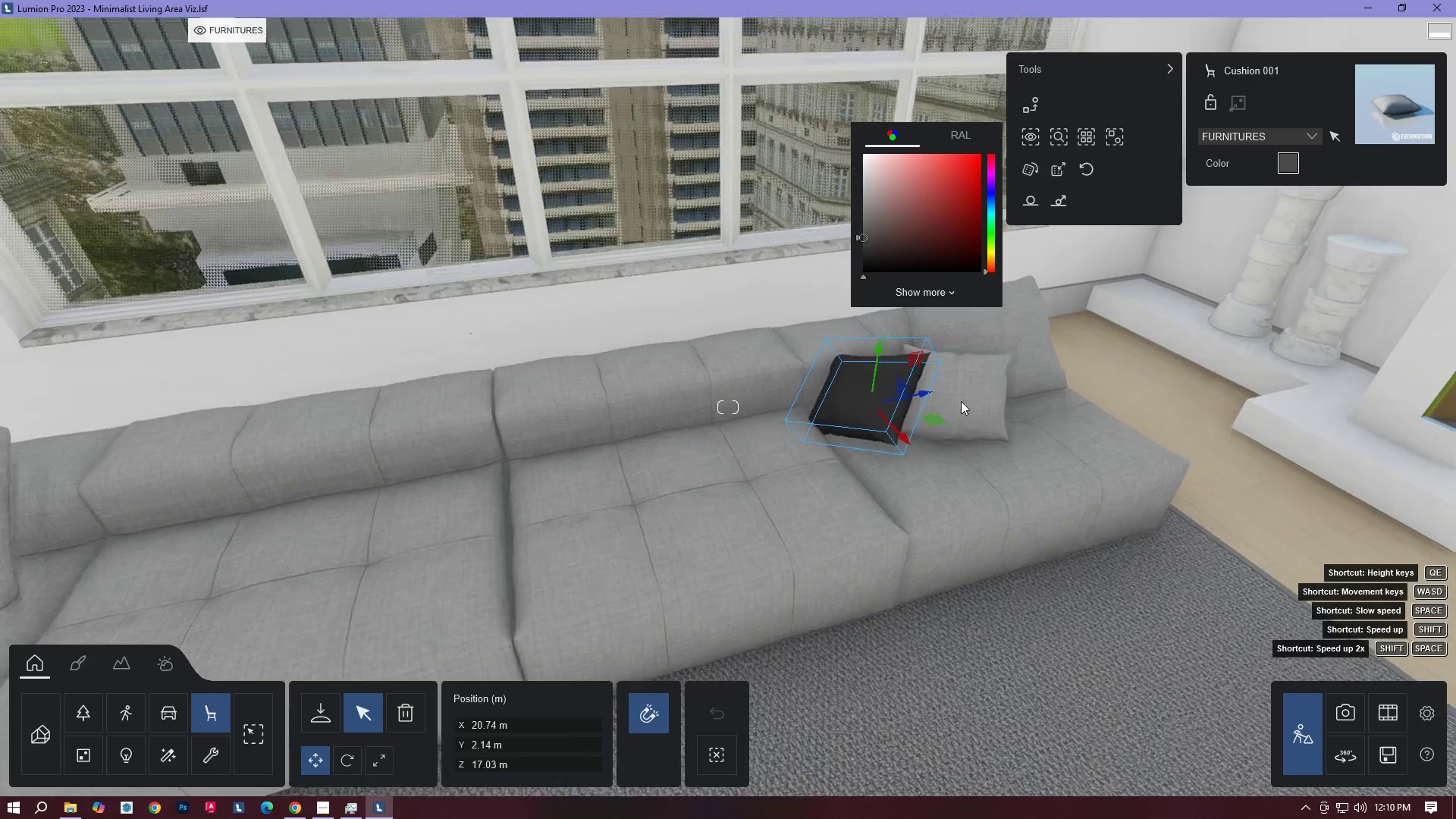 
type(WQWDDEWQW)
 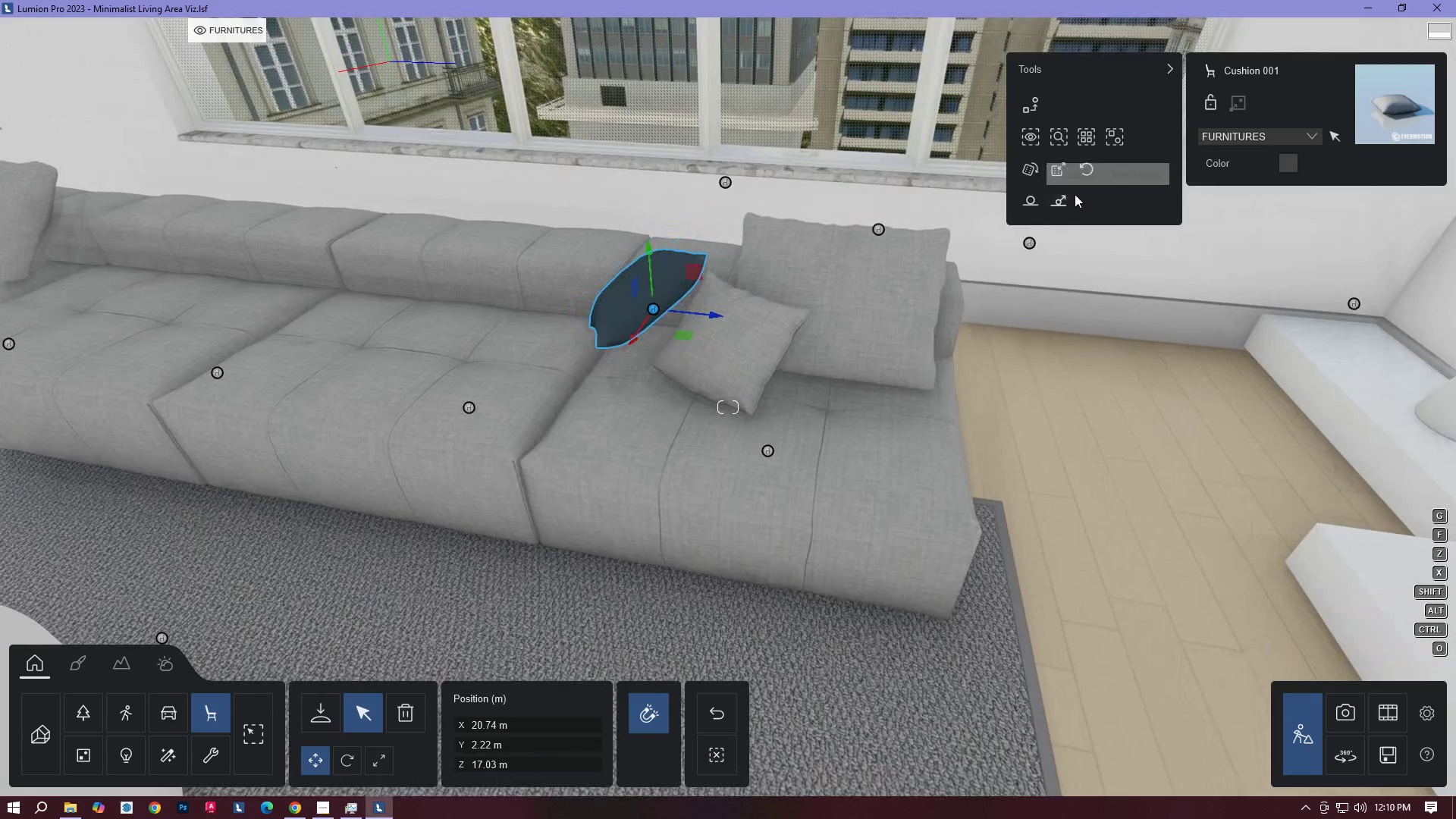 
left_click_drag(start_coordinate=[791, 374], to_coordinate=[789, 353])
 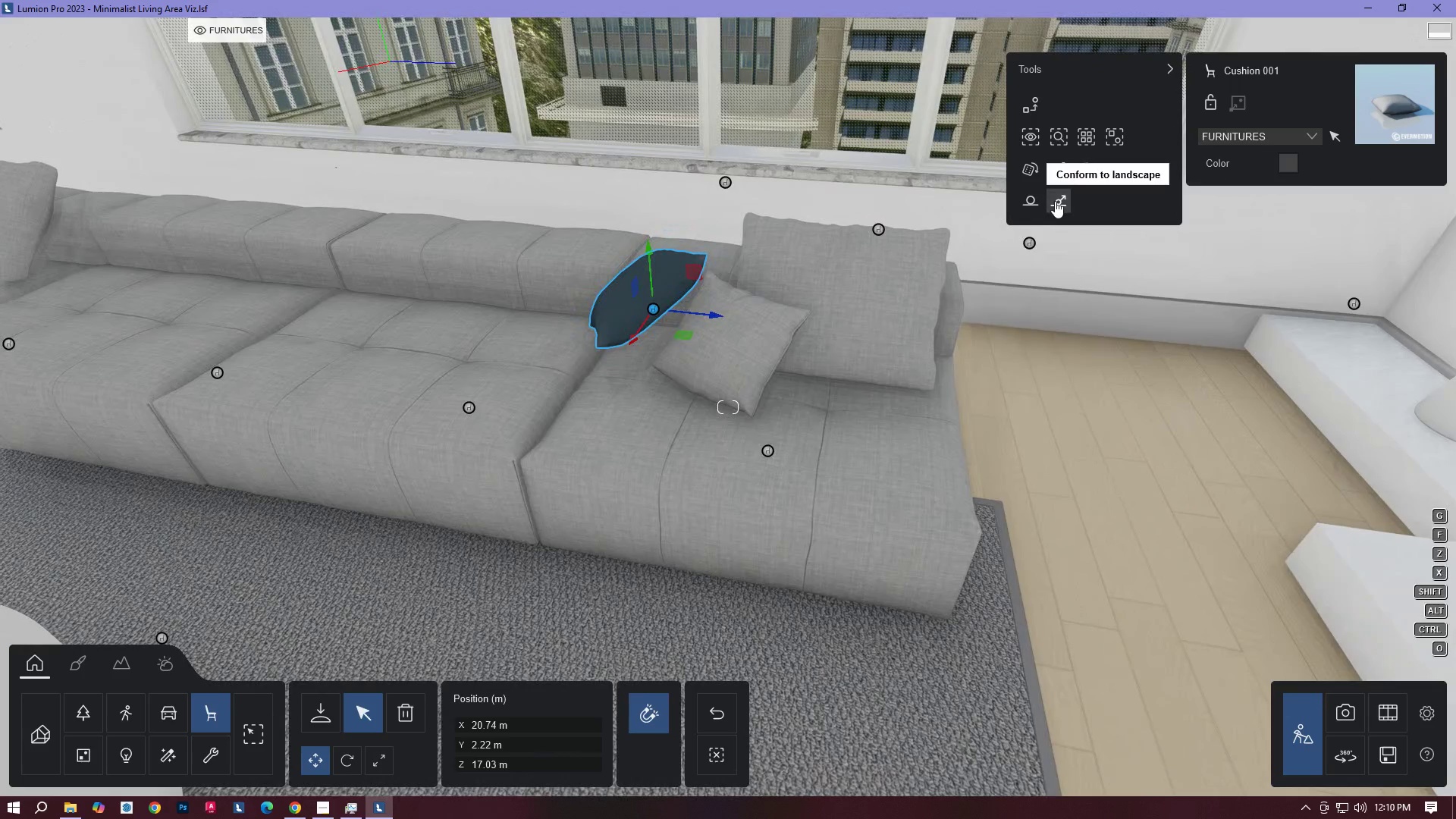 
left_click([1055, 201])
 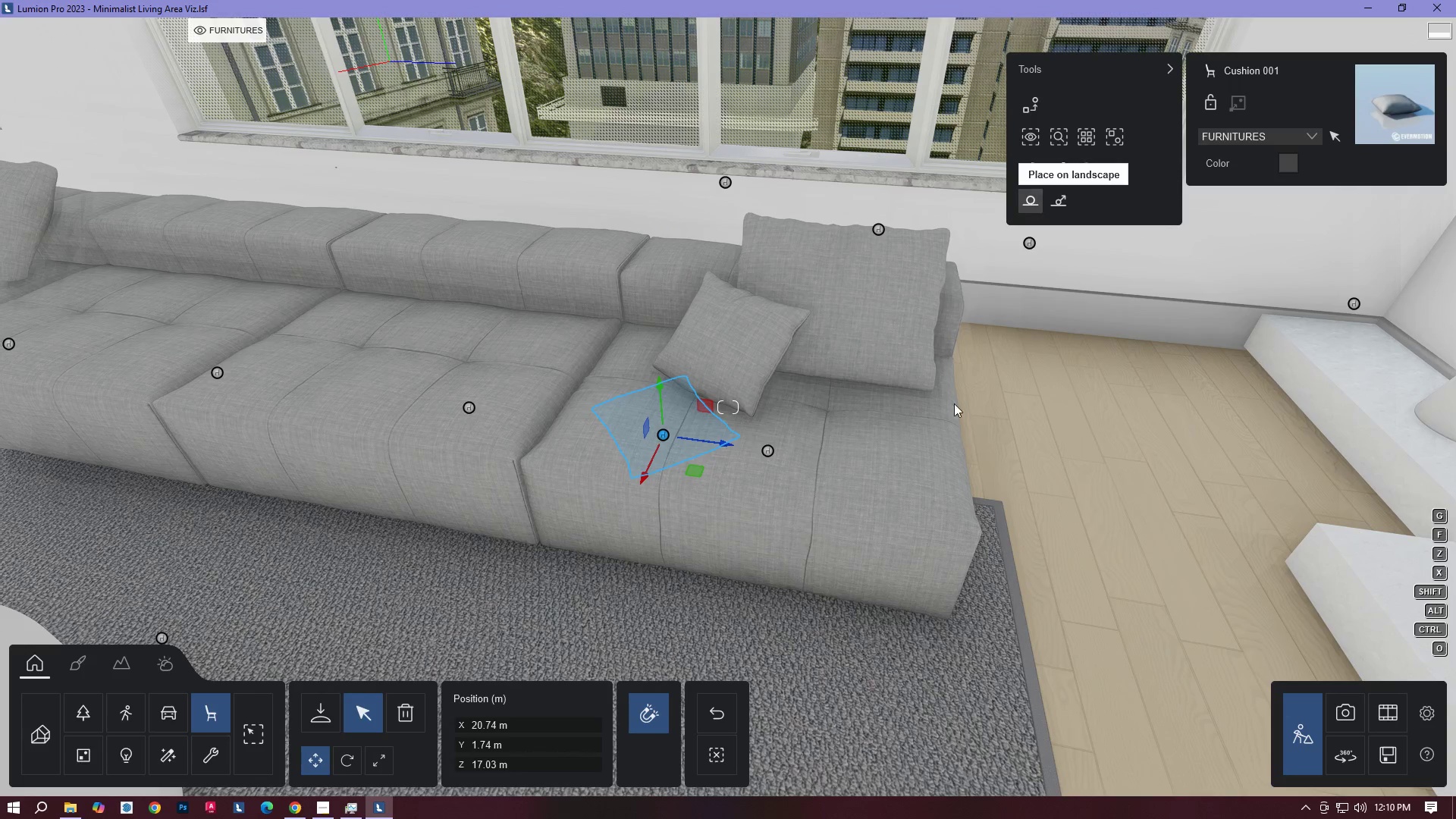 
left_click([717, 708])
 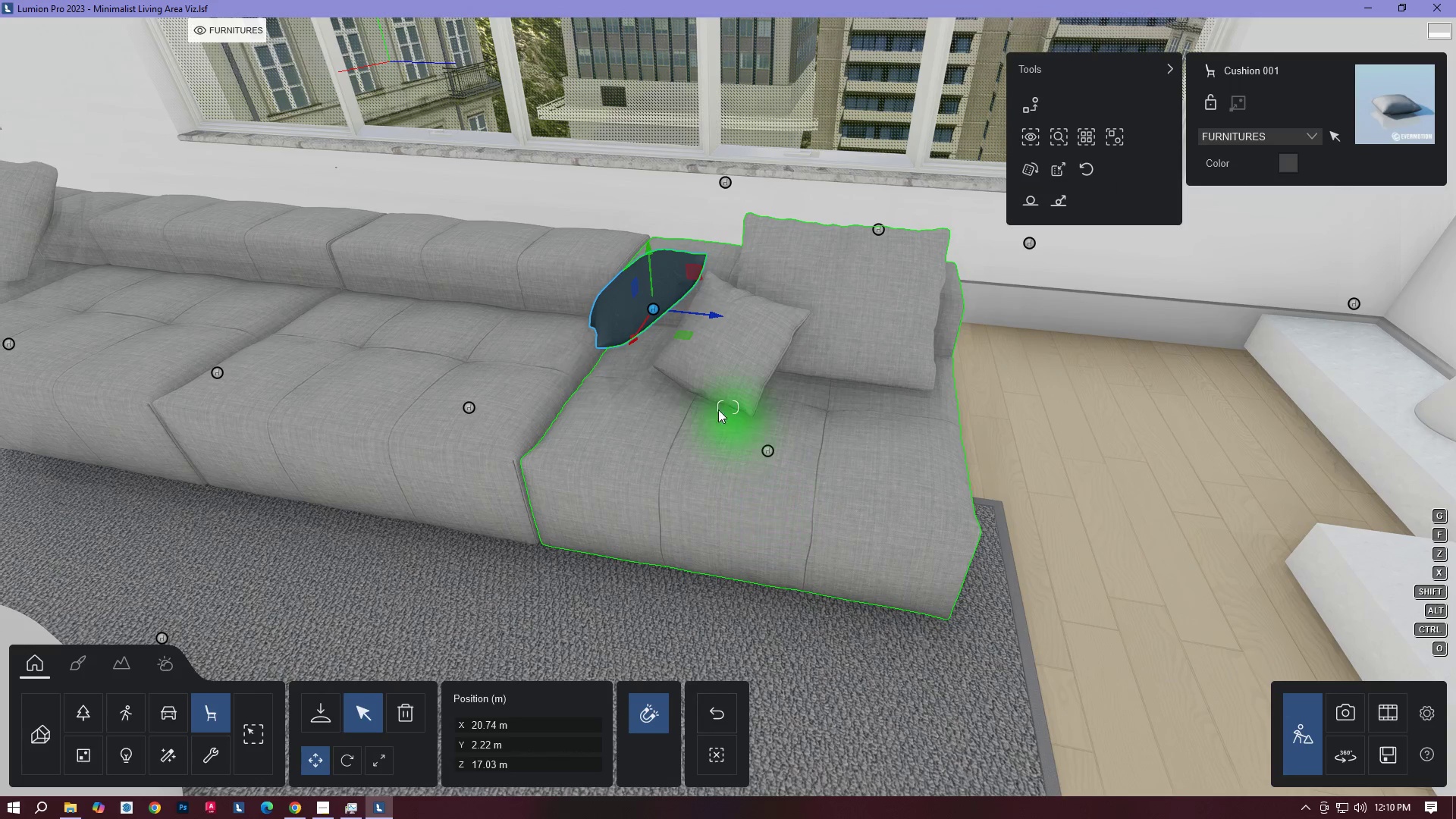 
type(WA)
 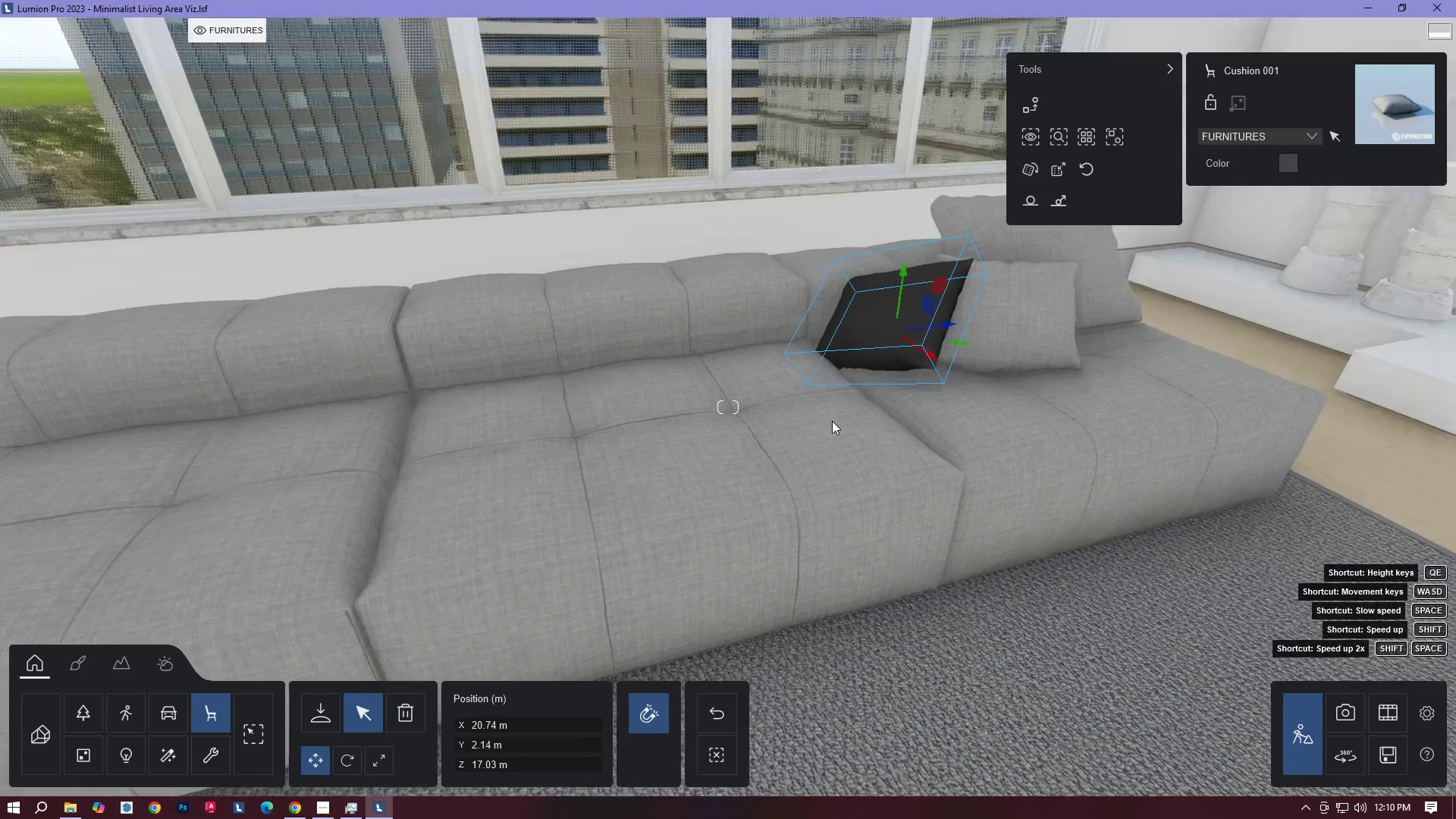 
left_click_drag(start_coordinate=[774, 356], to_coordinate=[783, 396])
 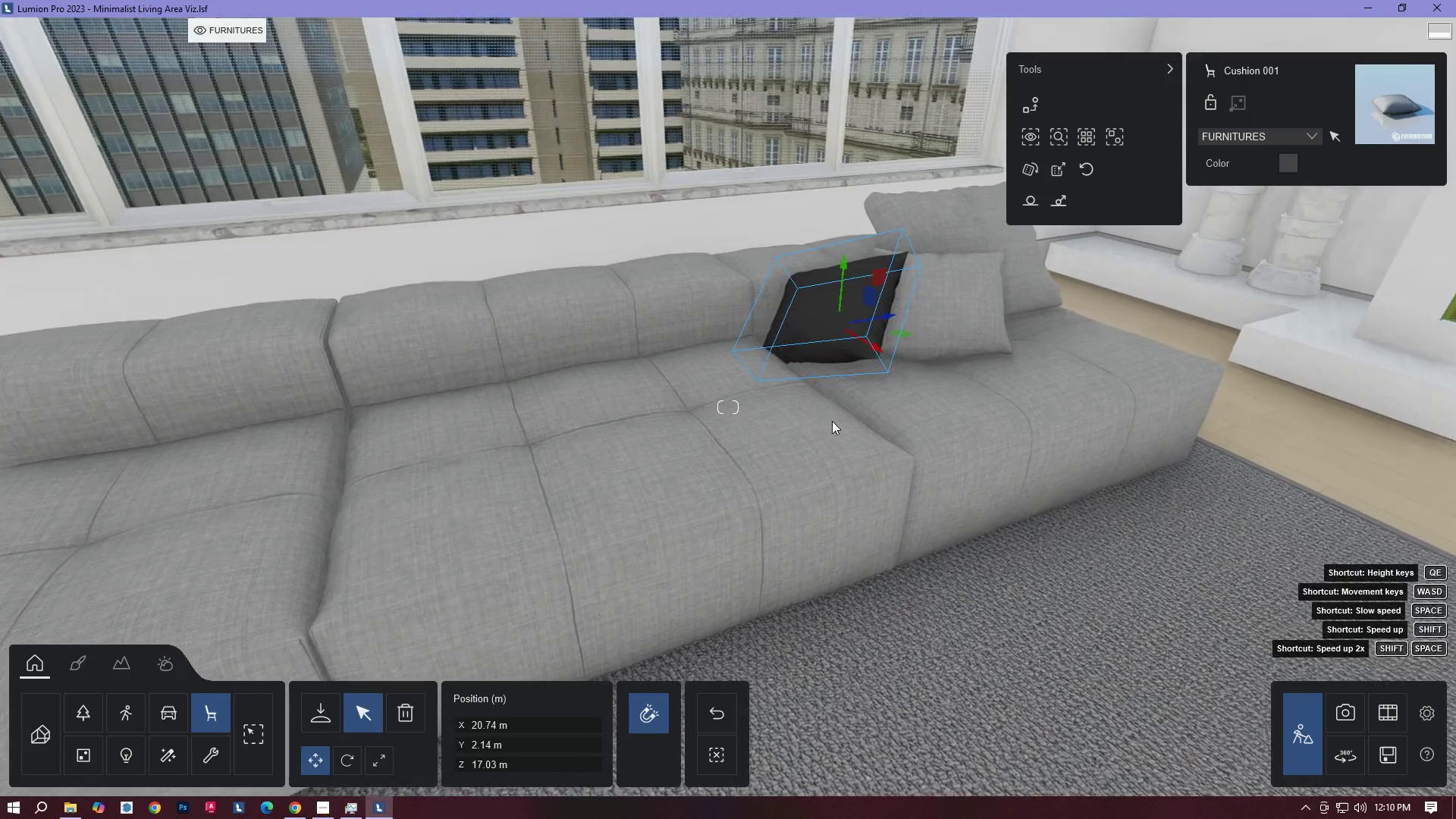 
type(QAEAAWD)
 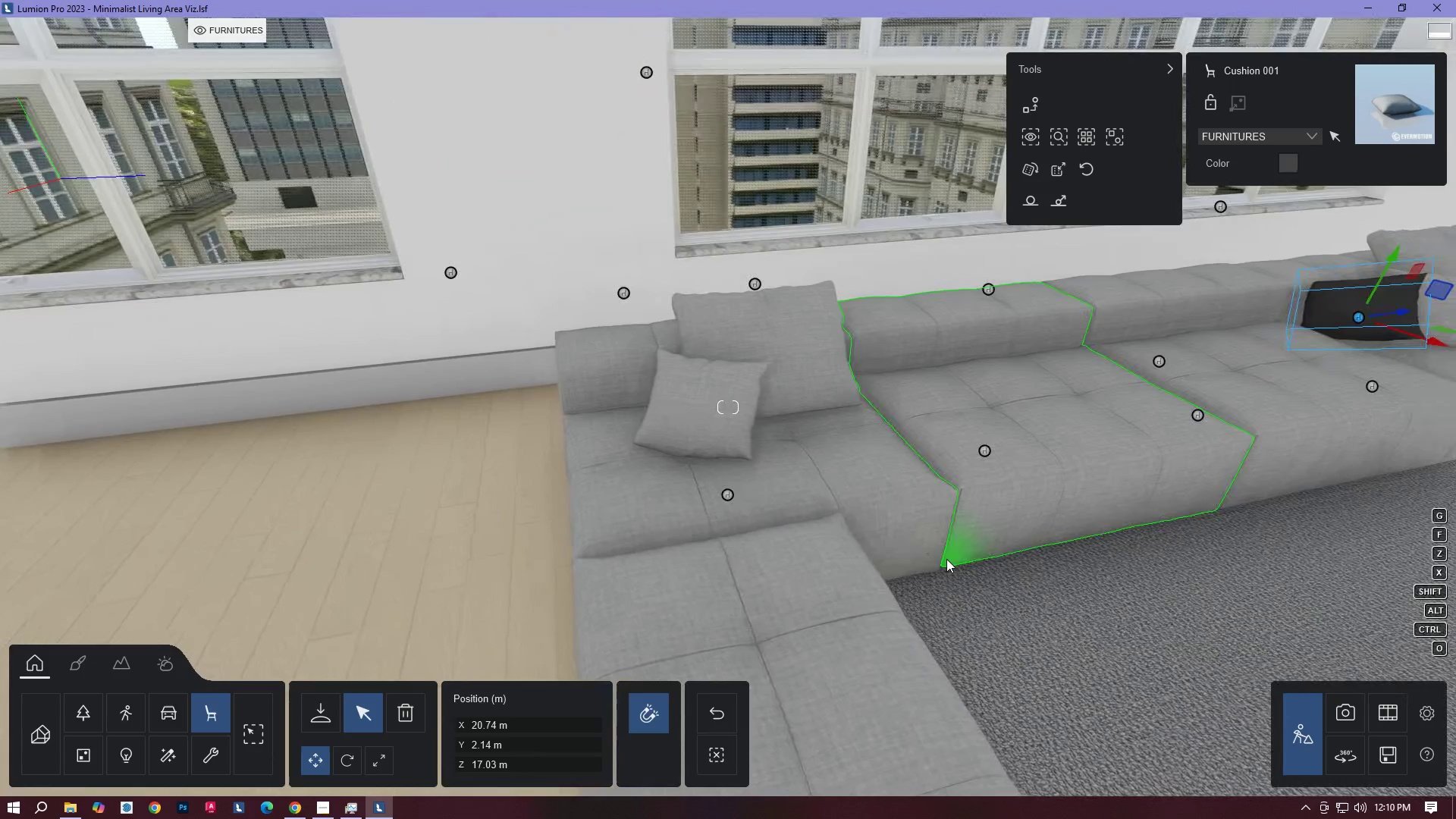 
hold_key(key=S, duration=0.36)
 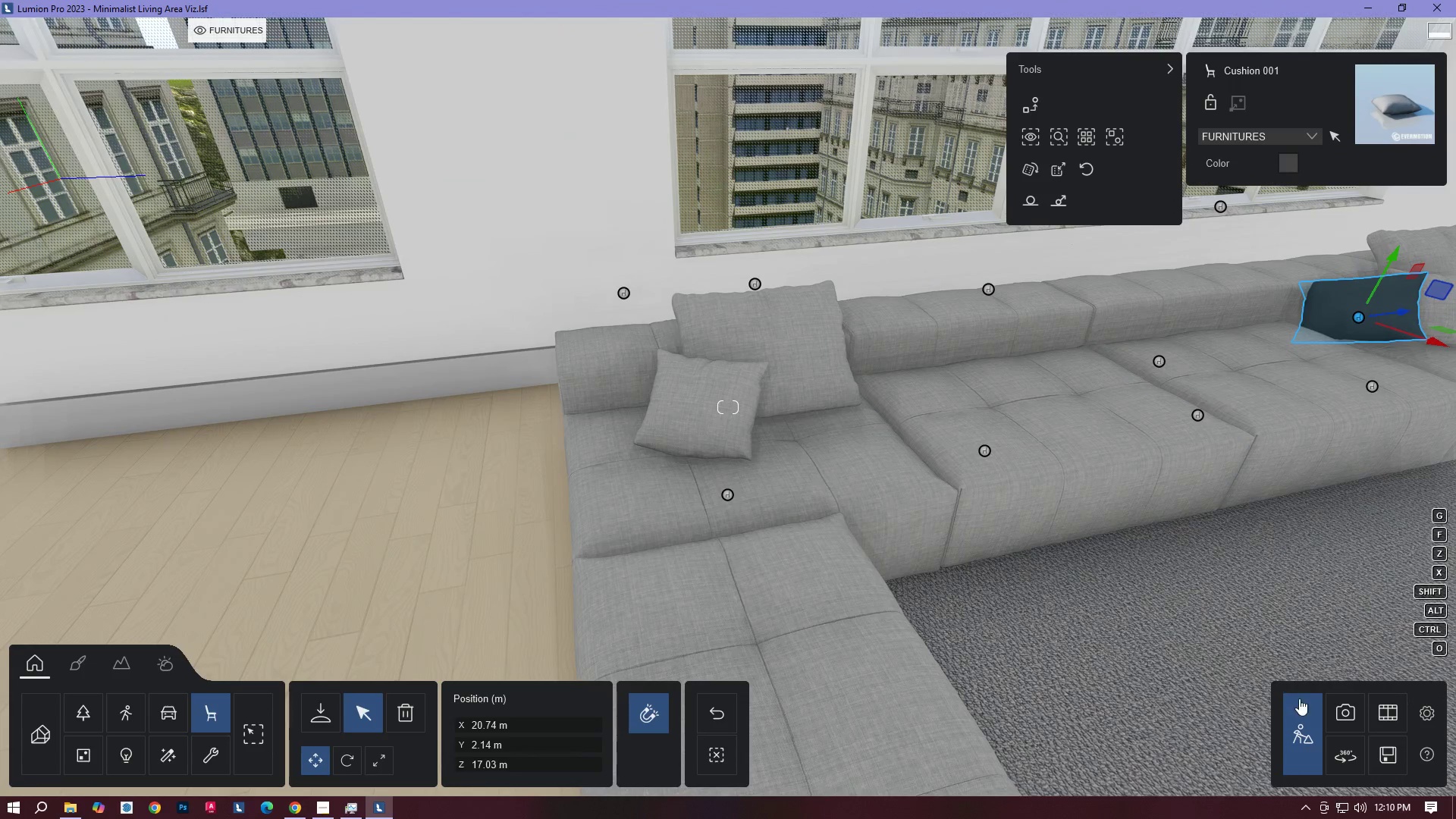 
left_click([315, 704])
 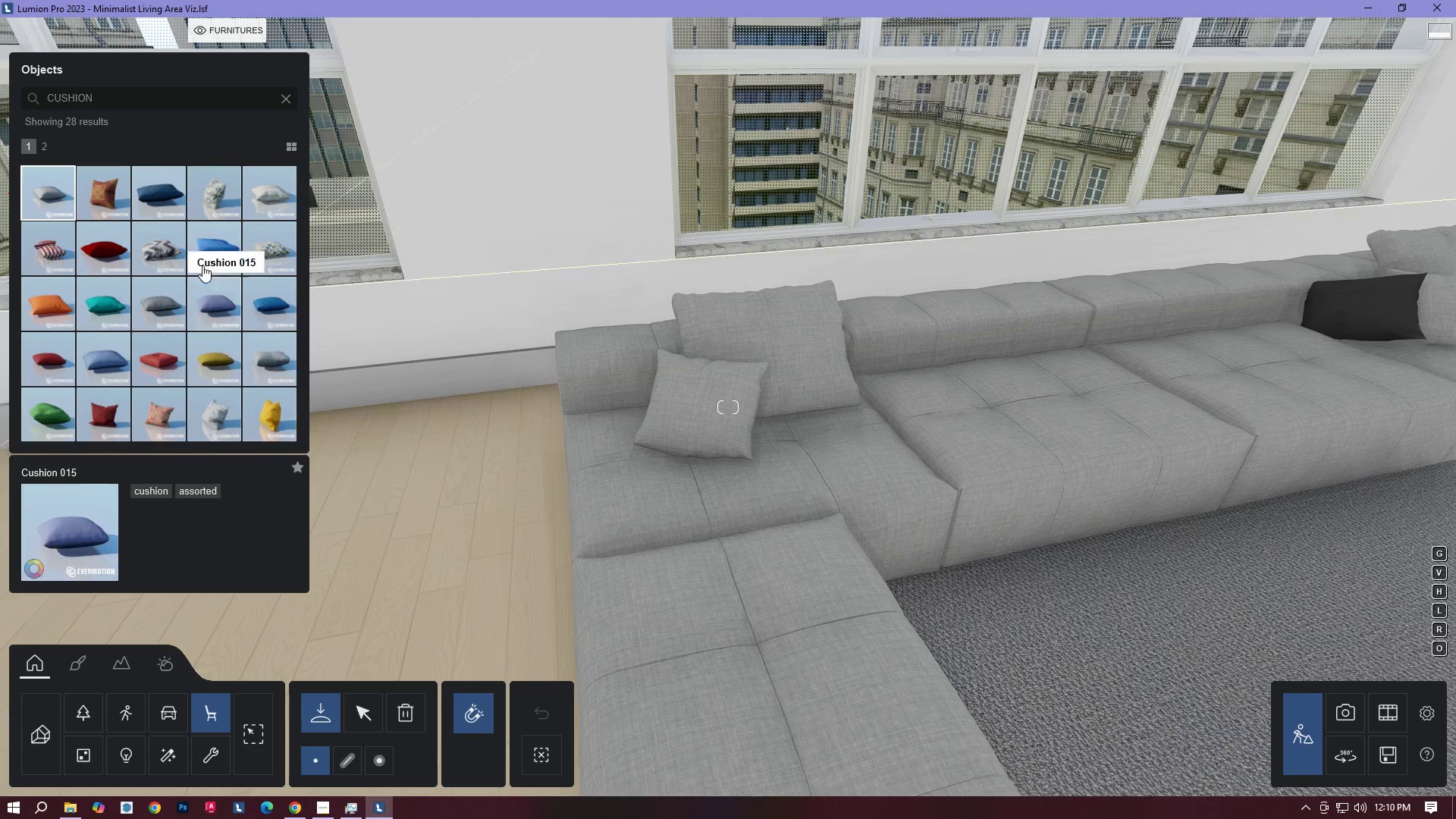 
left_click([162, 195])
 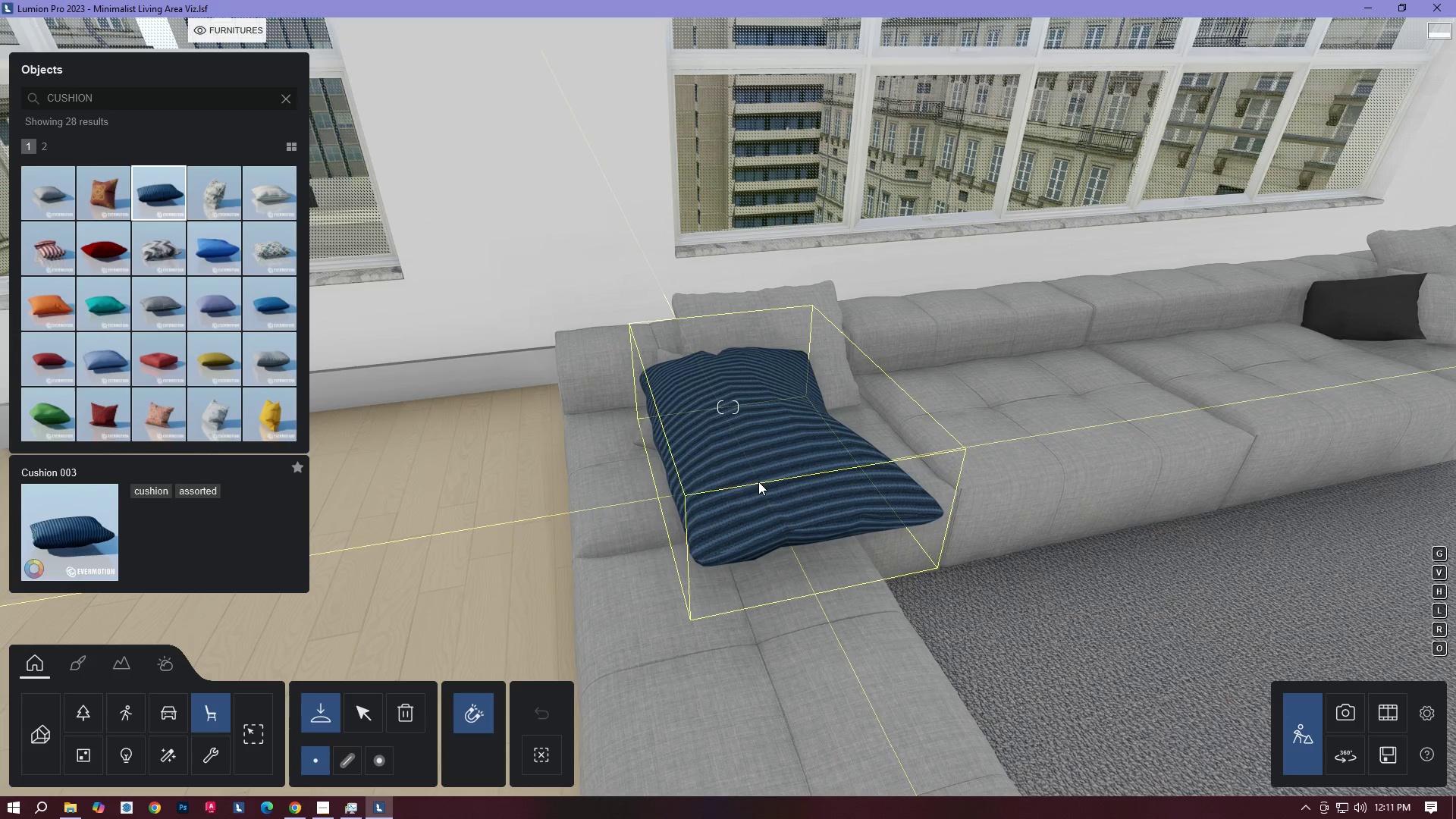 
wait(5.41)
 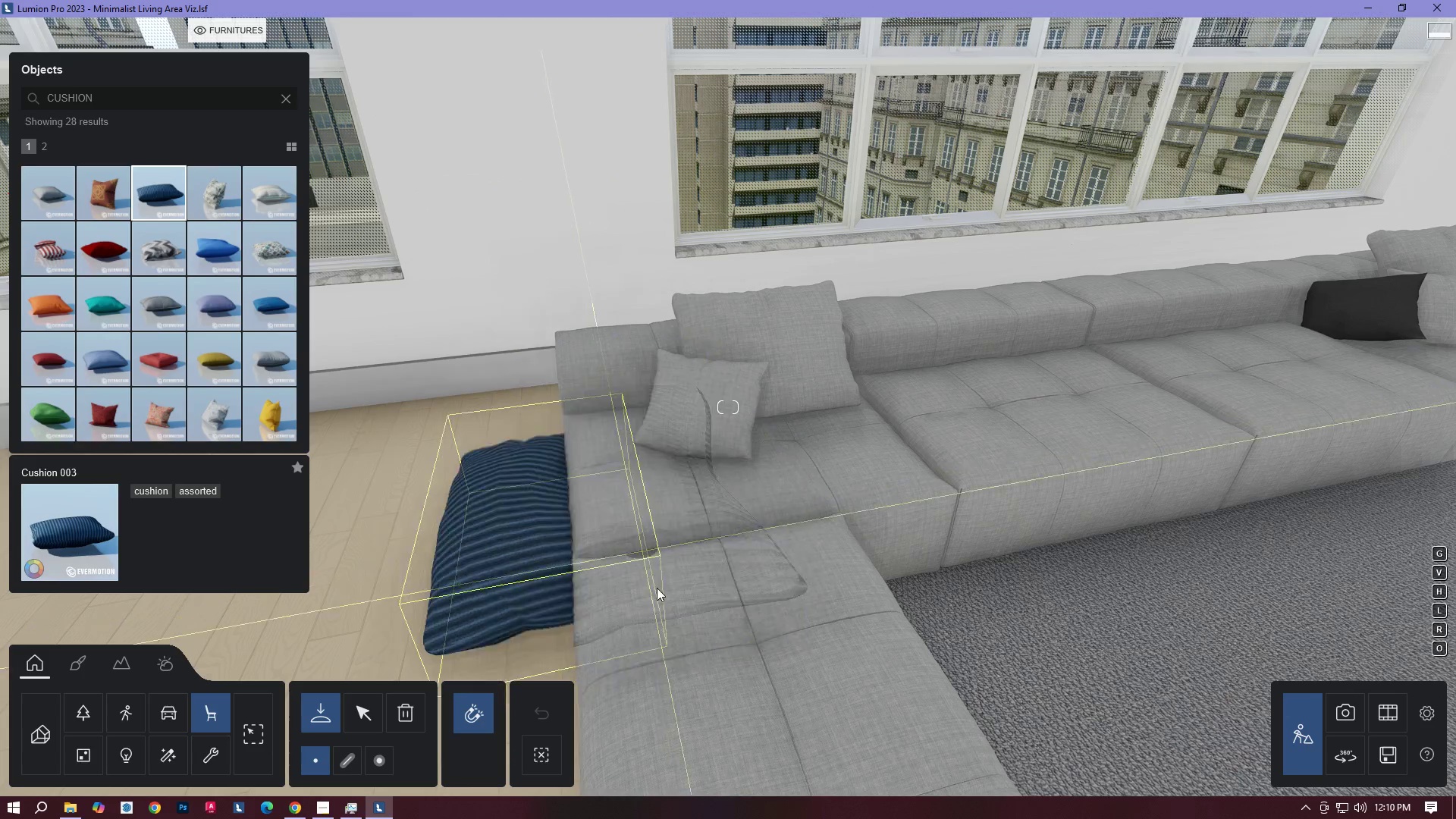 
left_click([668, 486])
 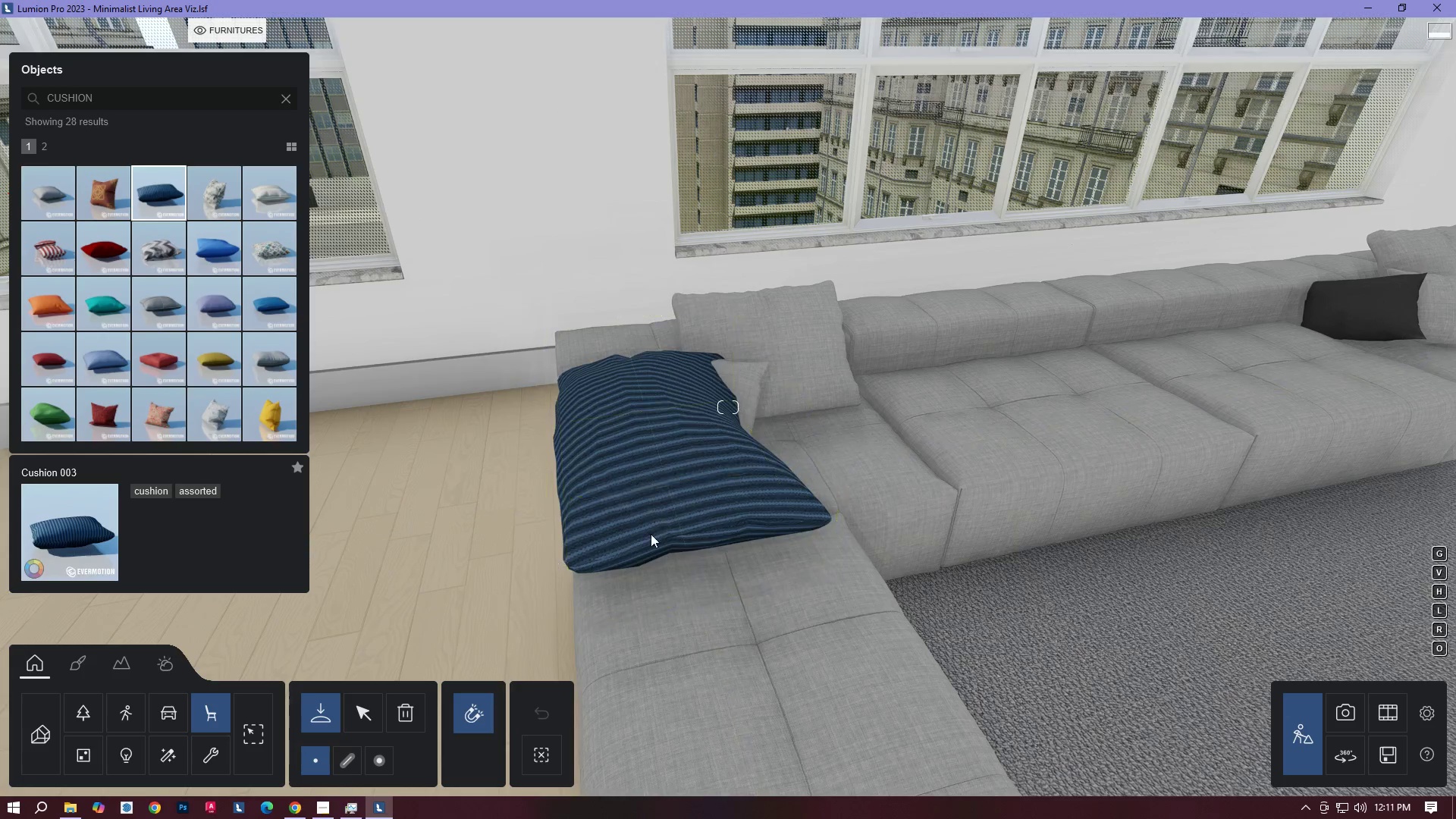 
hold_key(key=A, duration=0.34)
 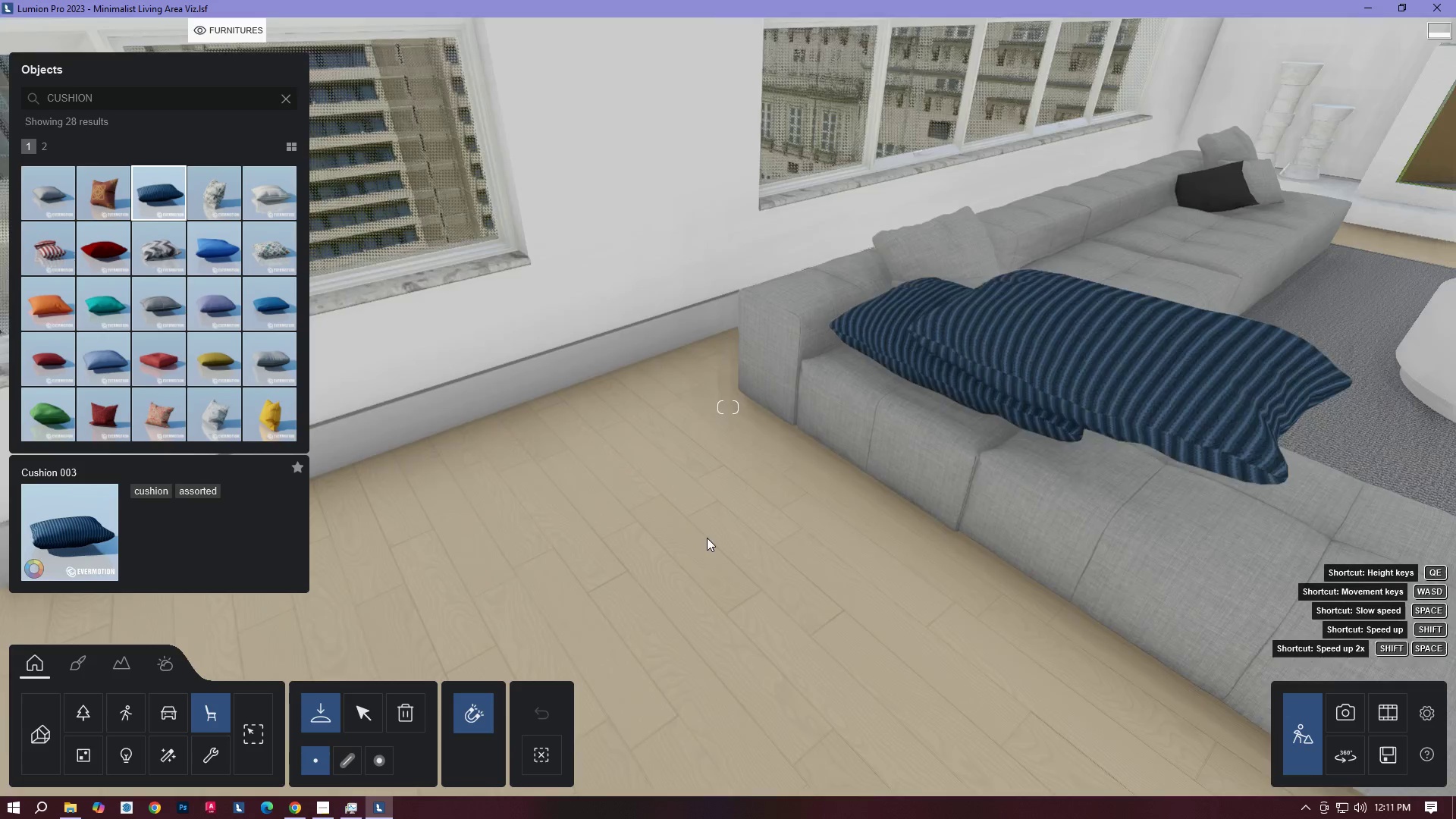 
type(QDDEAQ)
 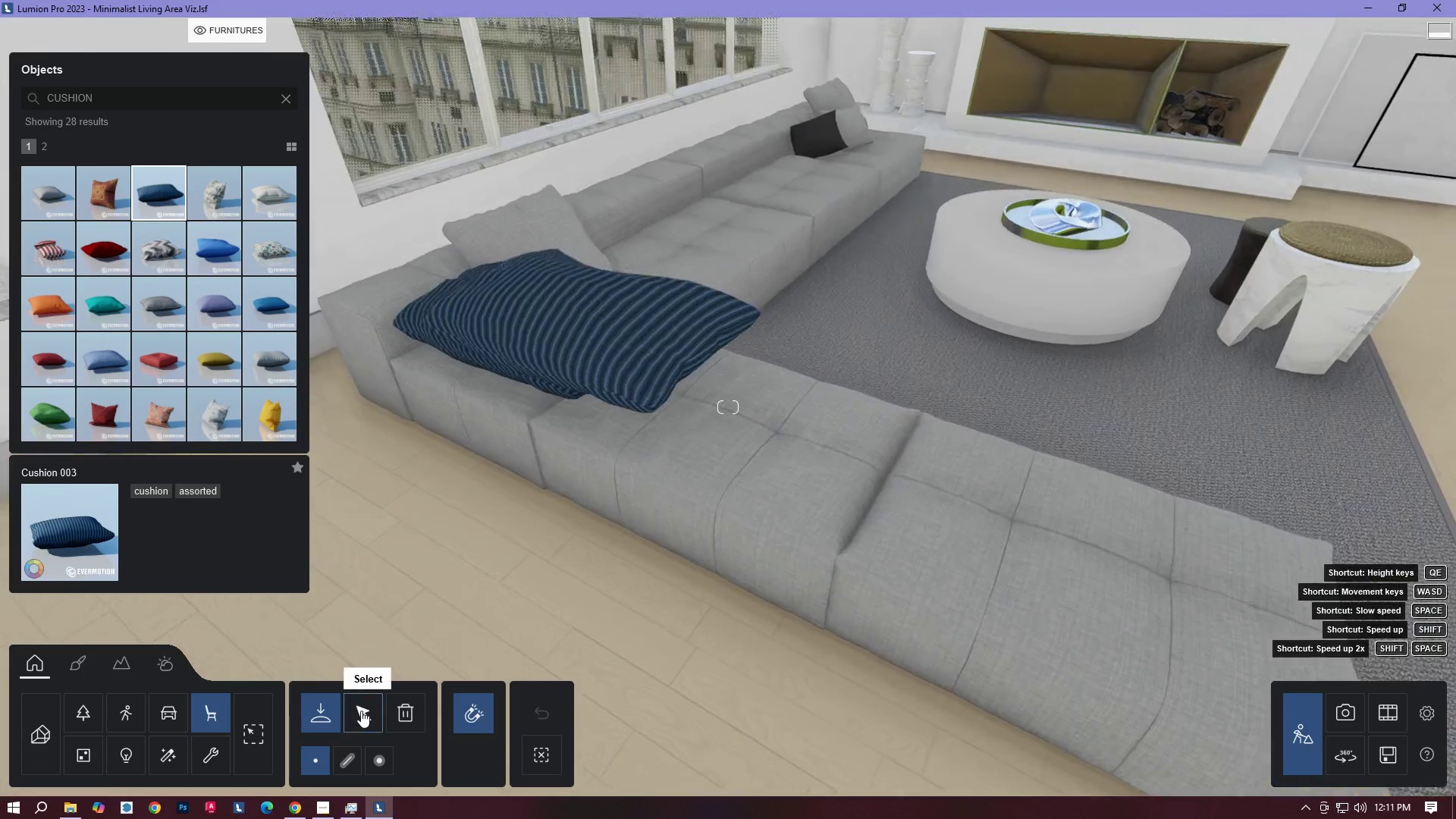 
left_click([359, 712])
 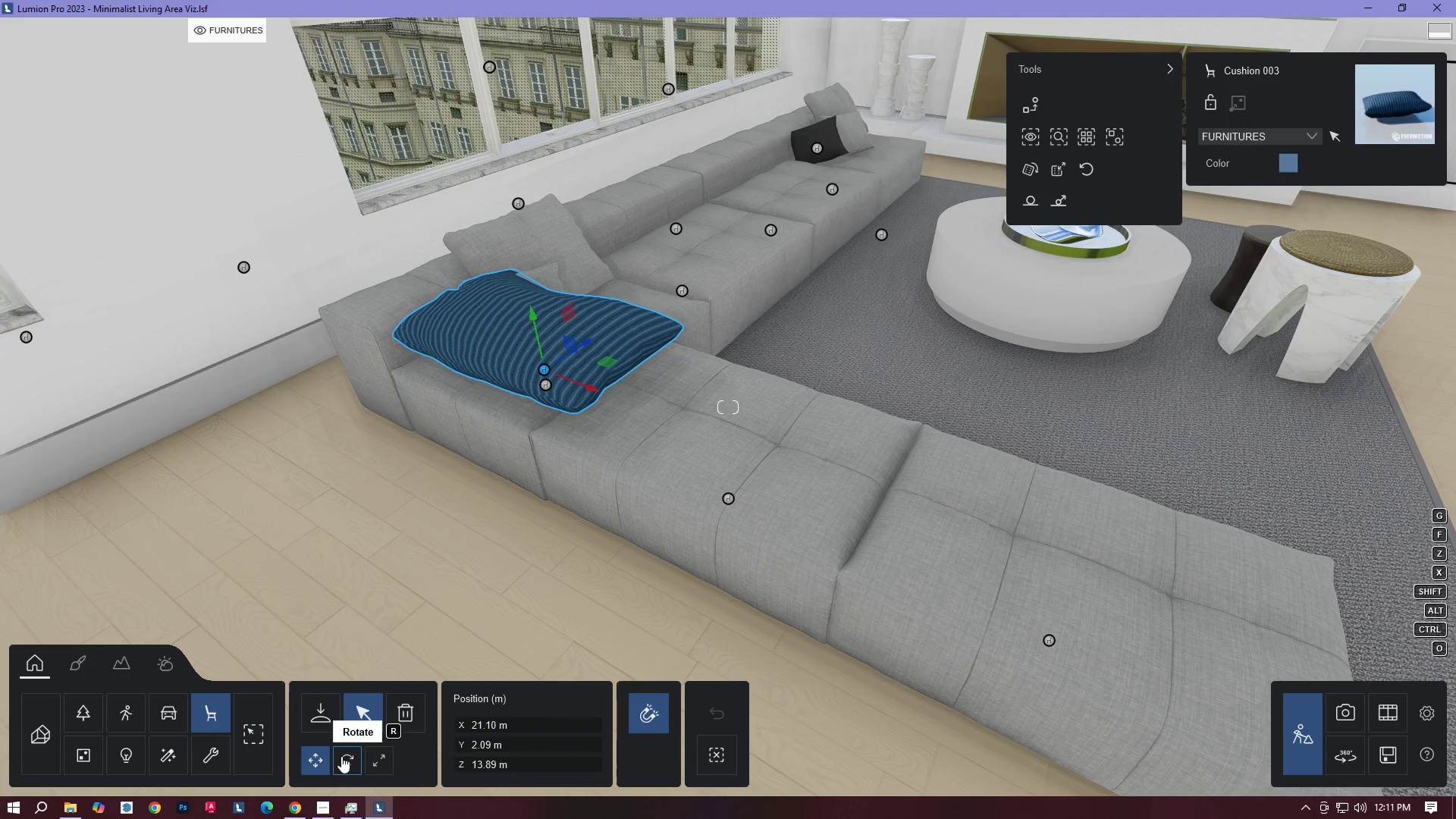 
left_click([369, 761])
 